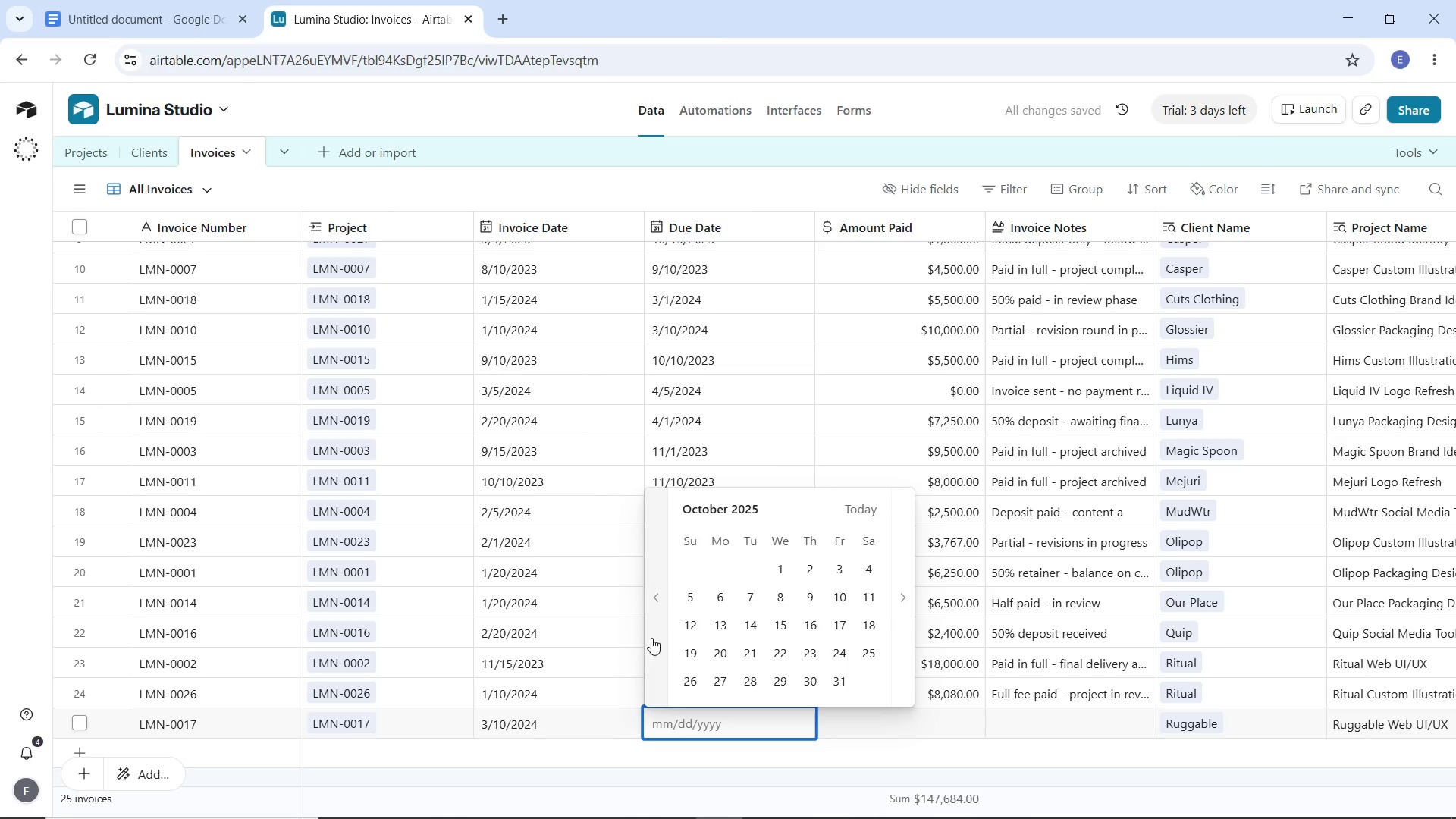 
double_click([651, 638])
 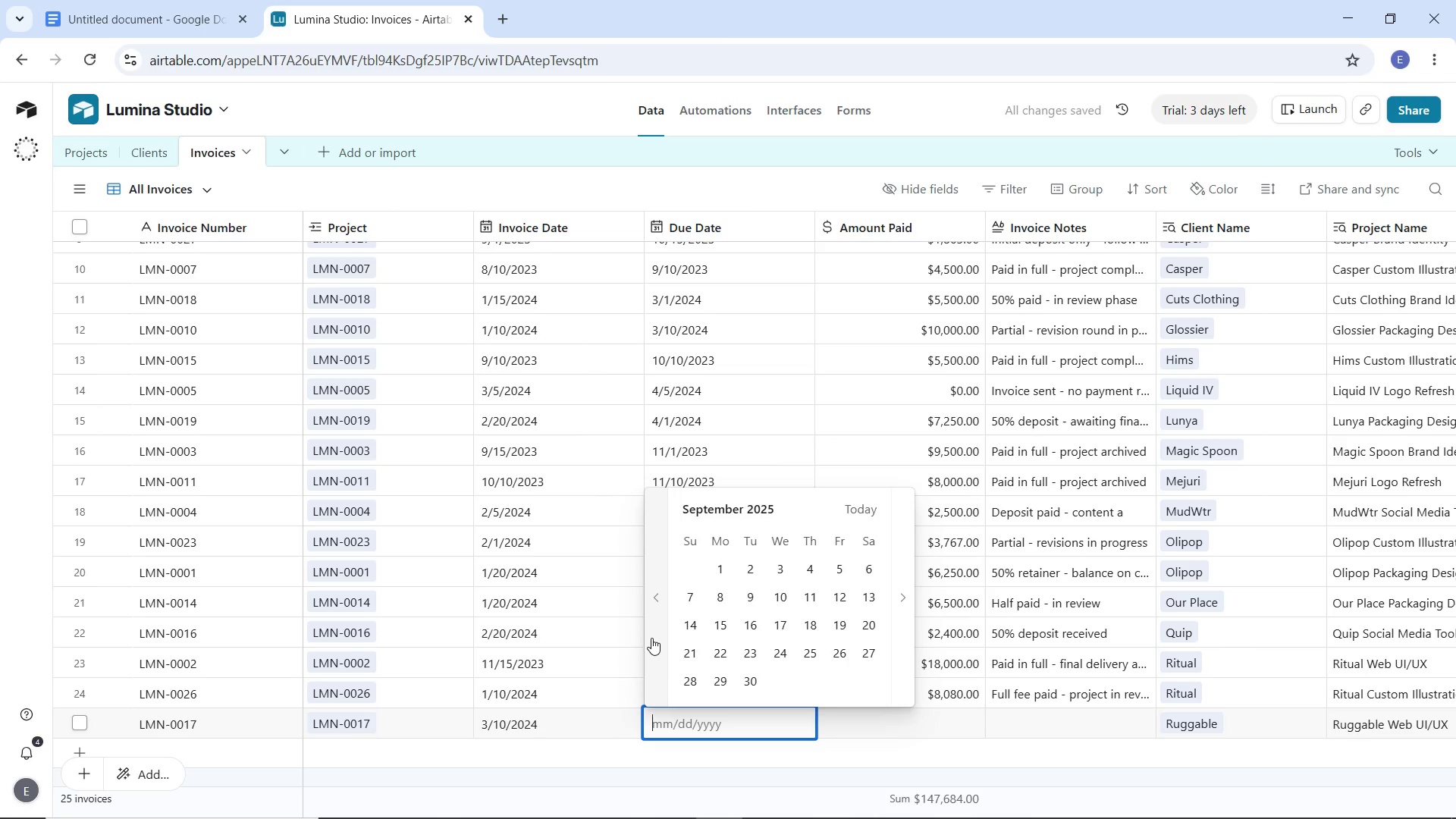 
triple_click([651, 638])
 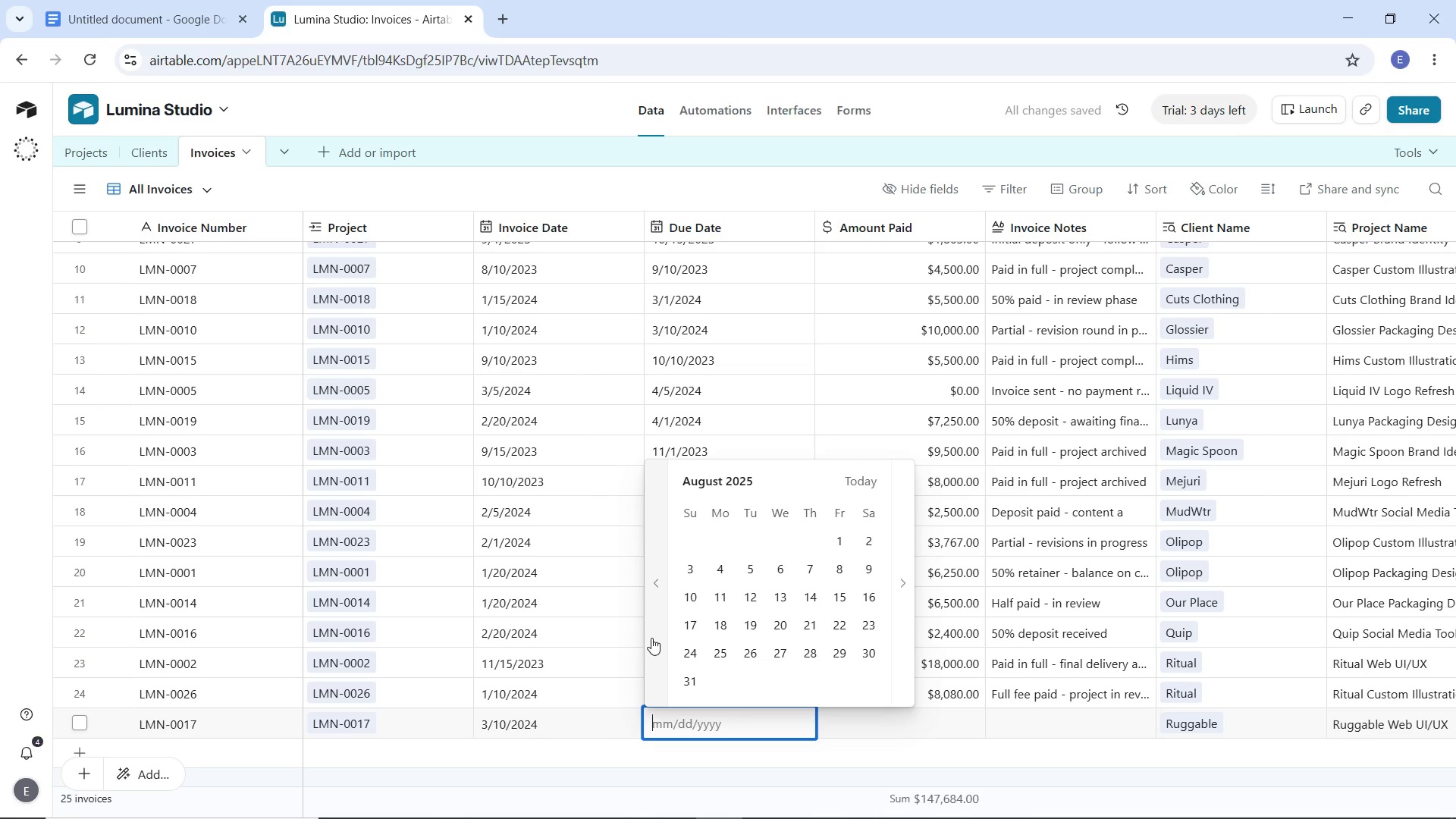 
triple_click([651, 638])
 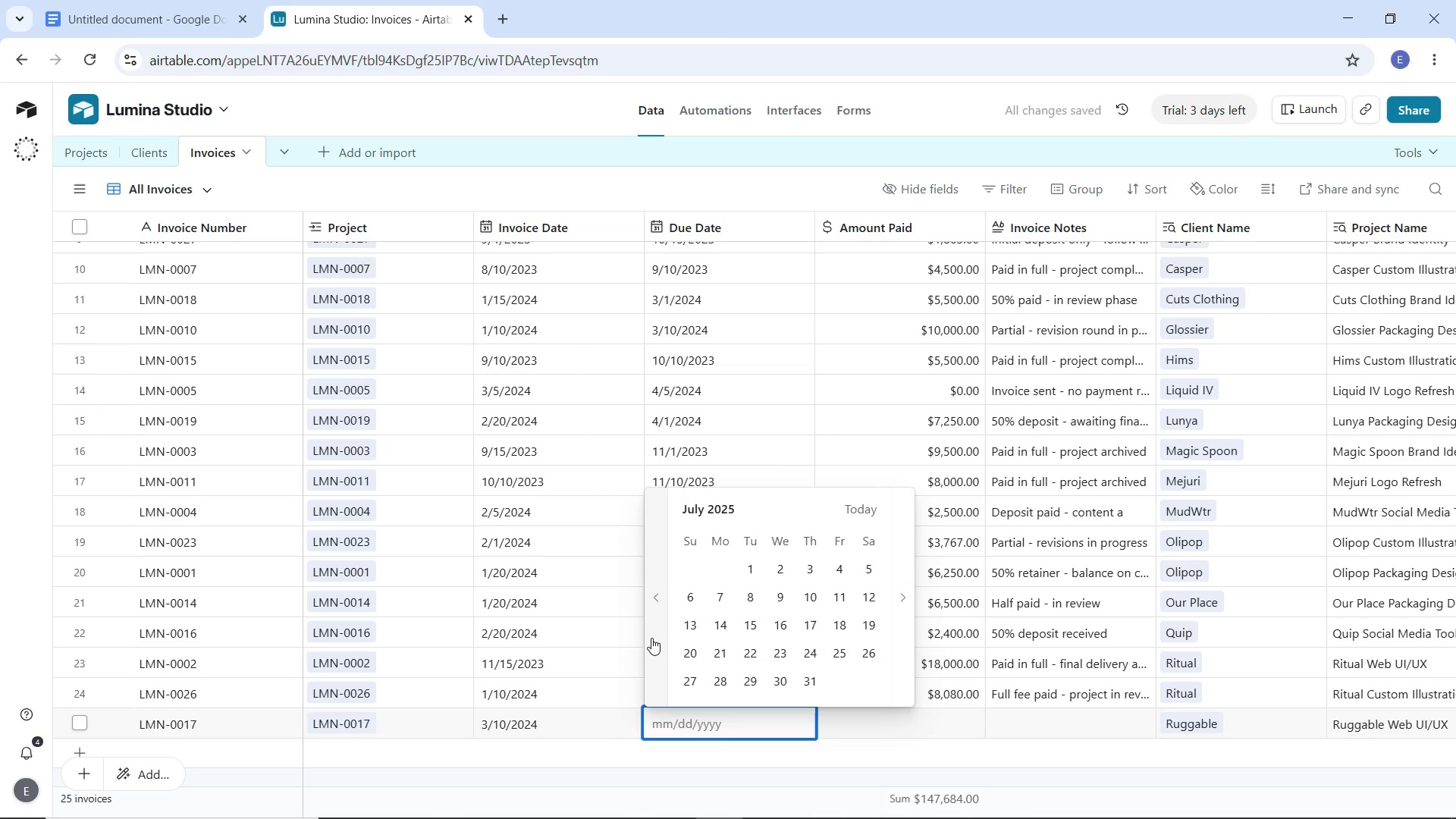 
triple_click([651, 638])
 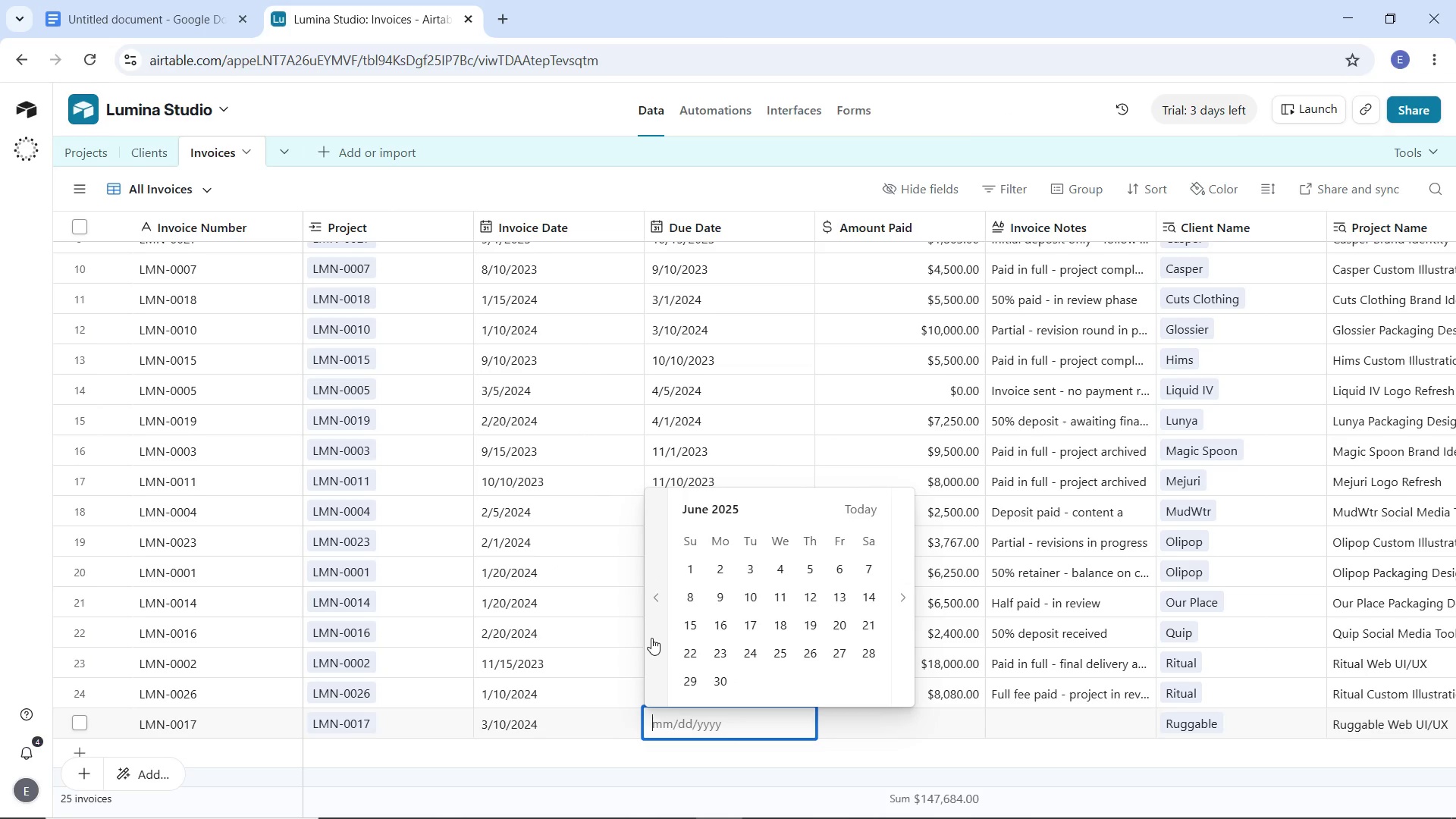 
double_click([651, 638])
 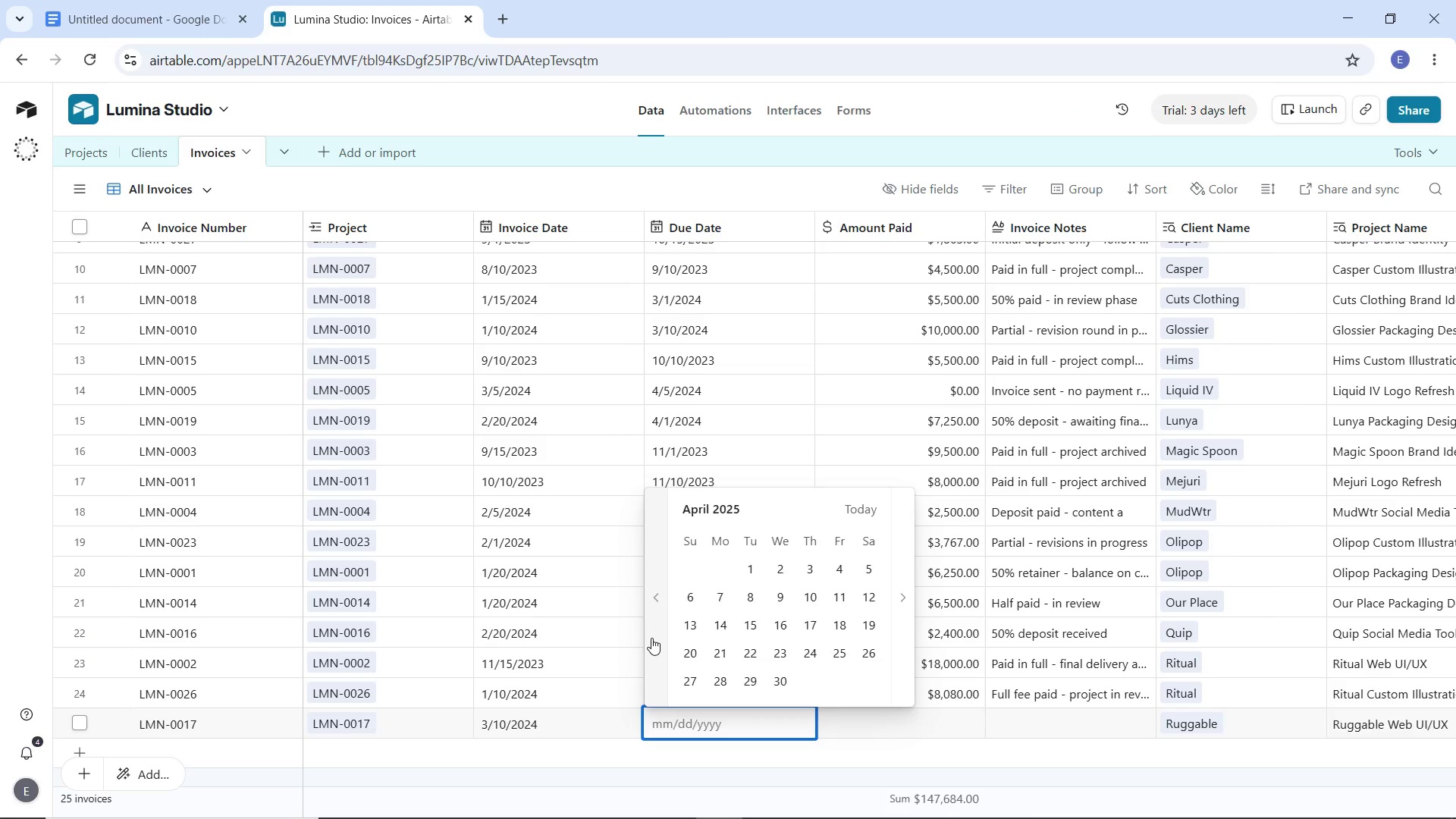 
triple_click([651, 638])
 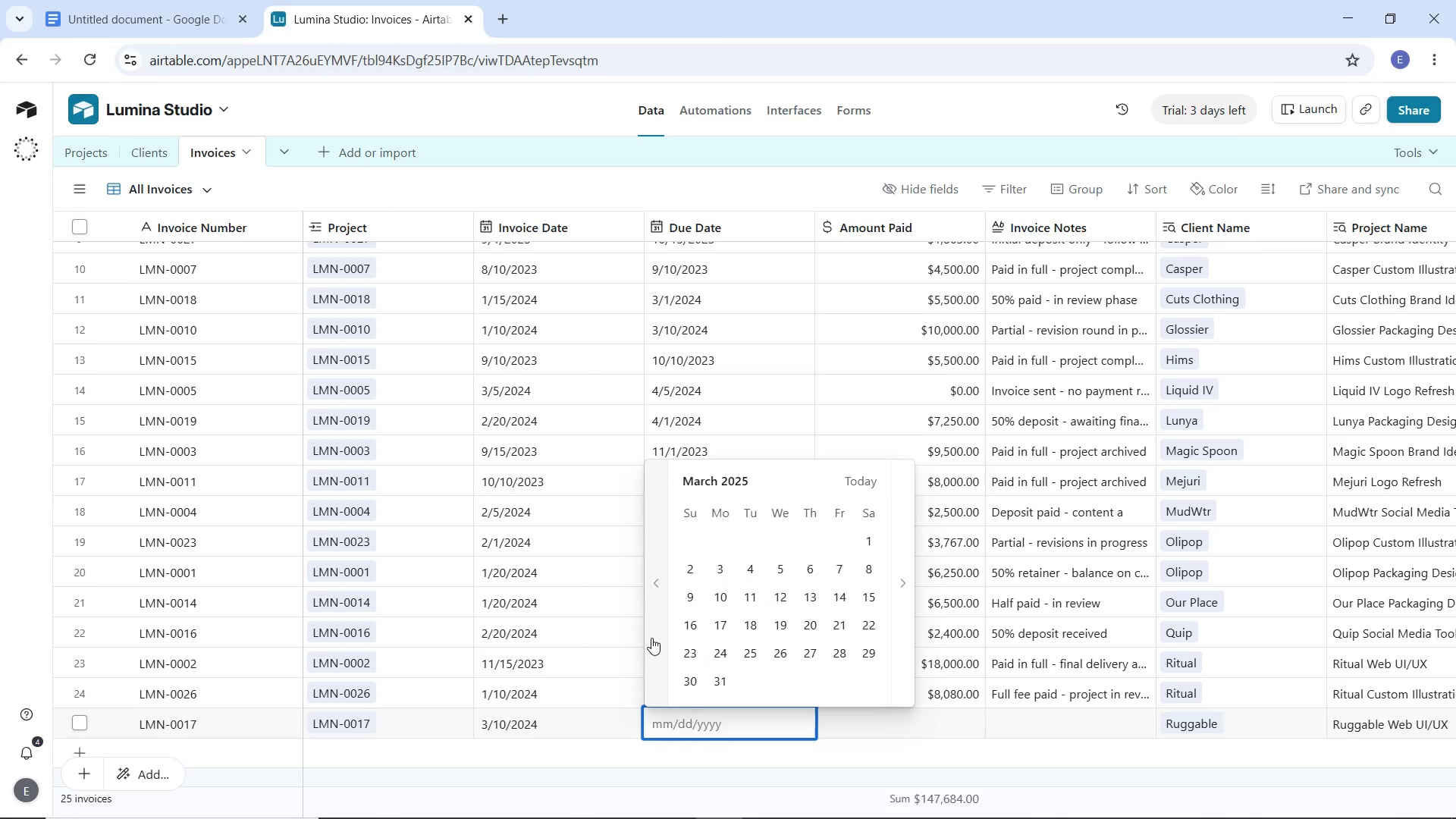 
triple_click([651, 638])
 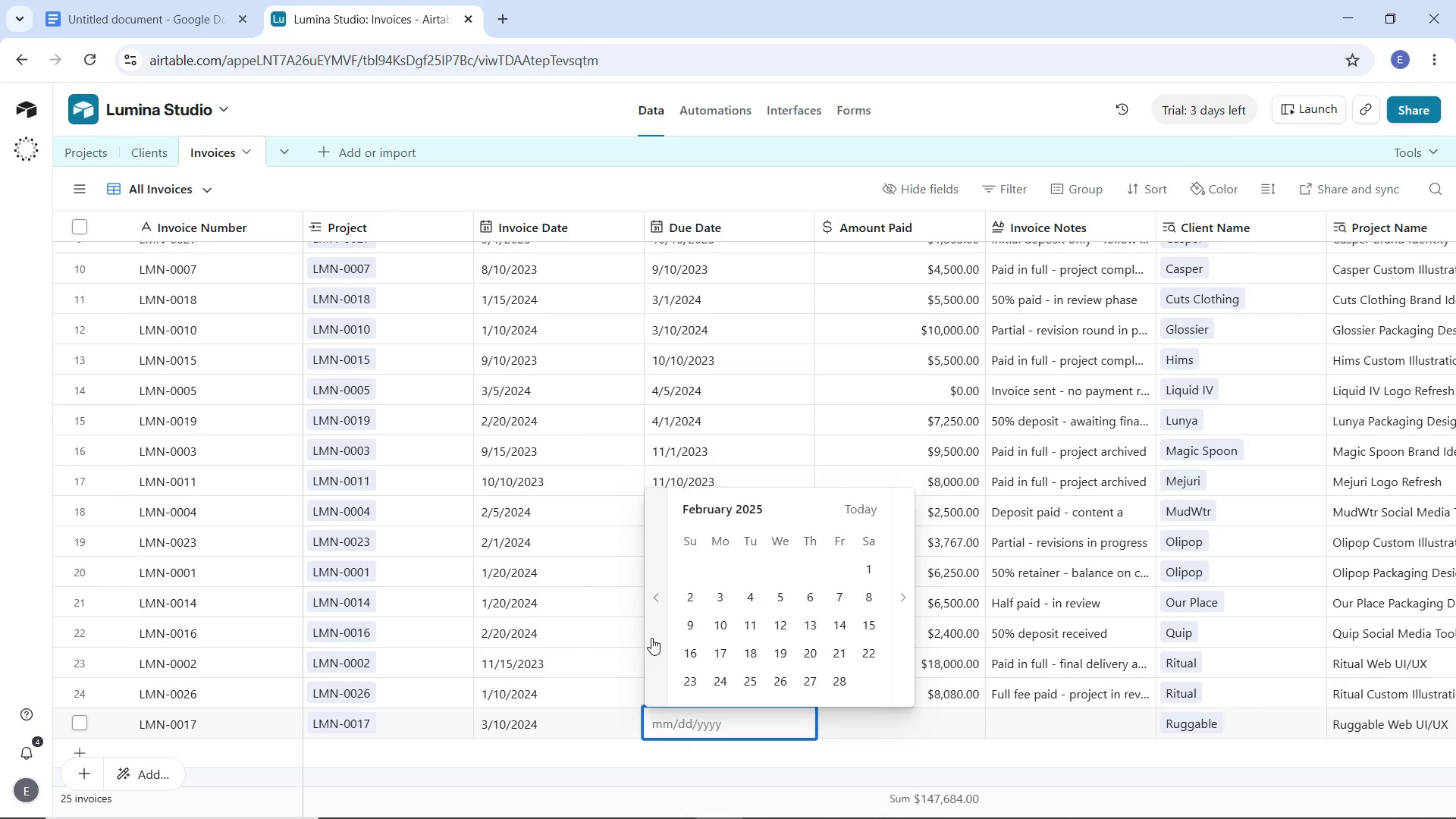 
triple_click([651, 638])
 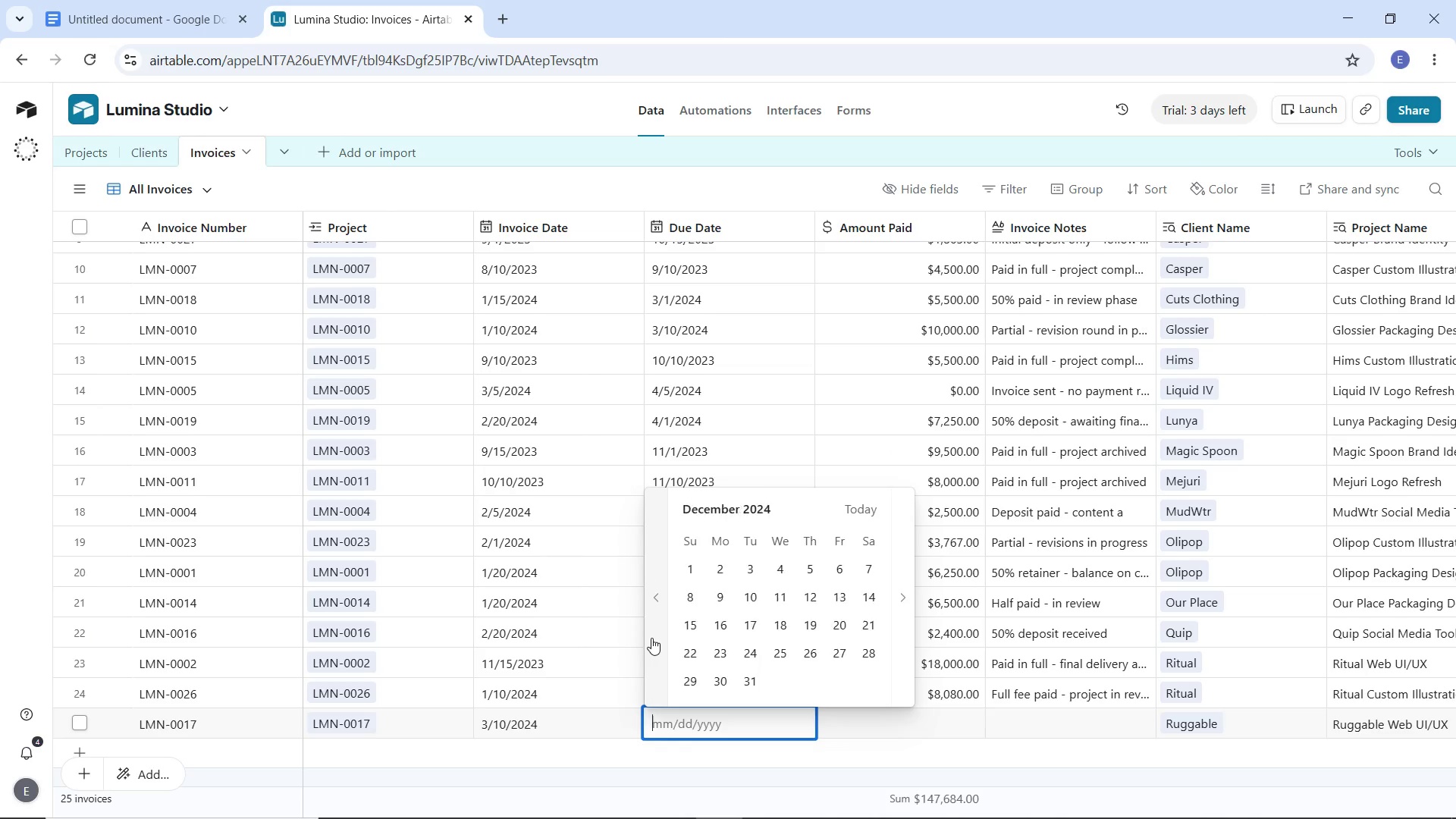 
triple_click([651, 638])
 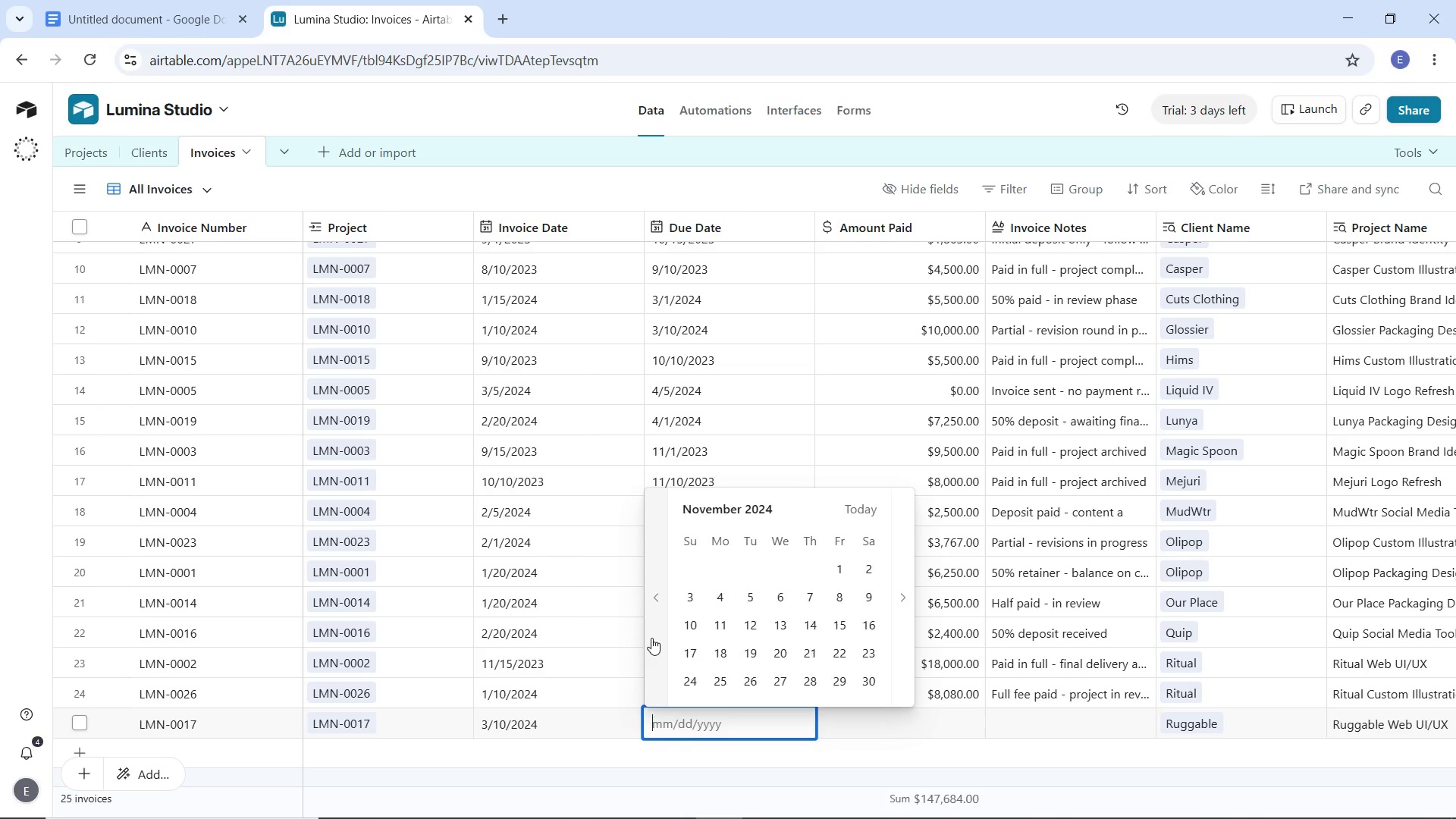 
triple_click([651, 638])
 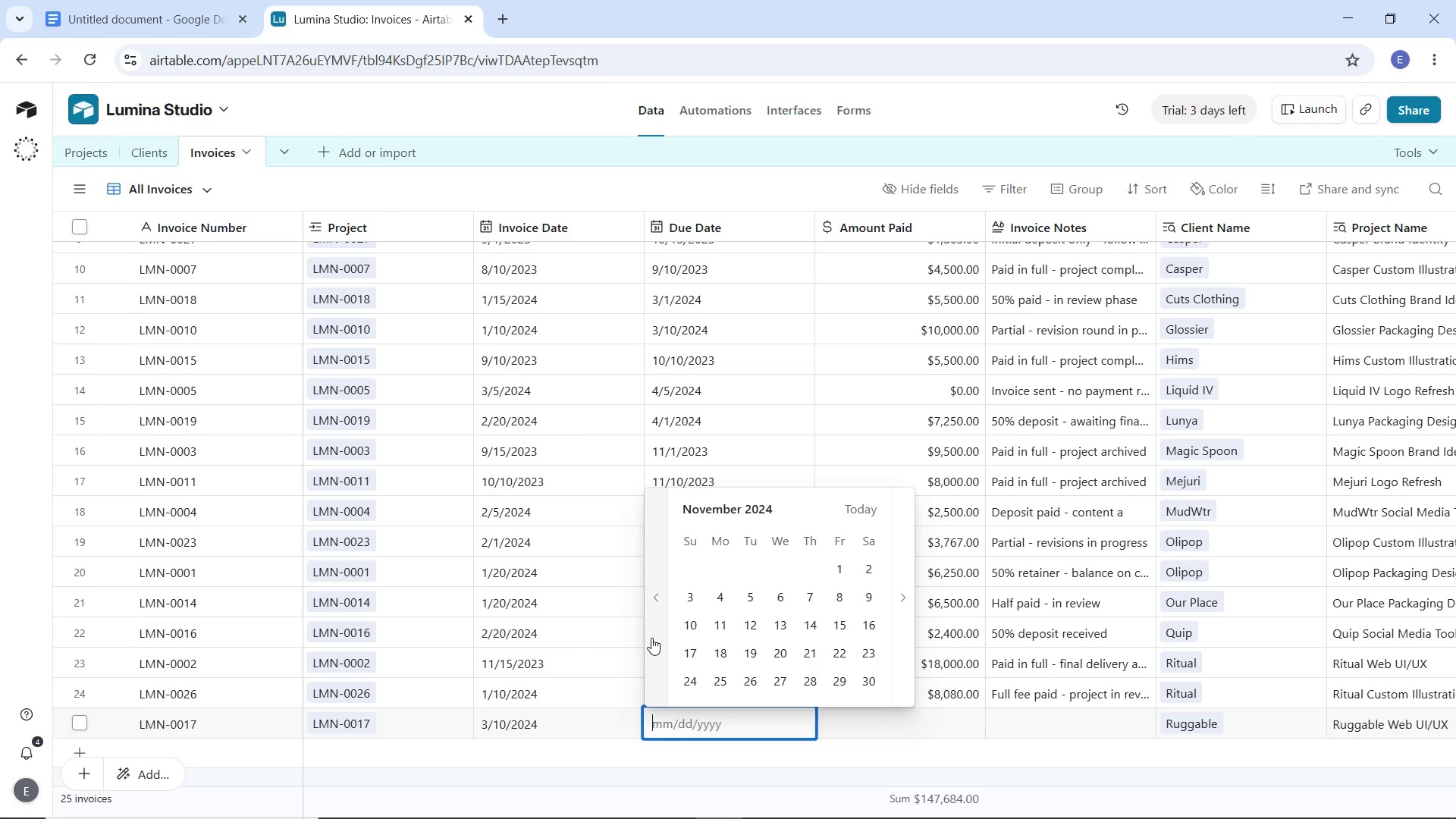 
triple_click([651, 638])
 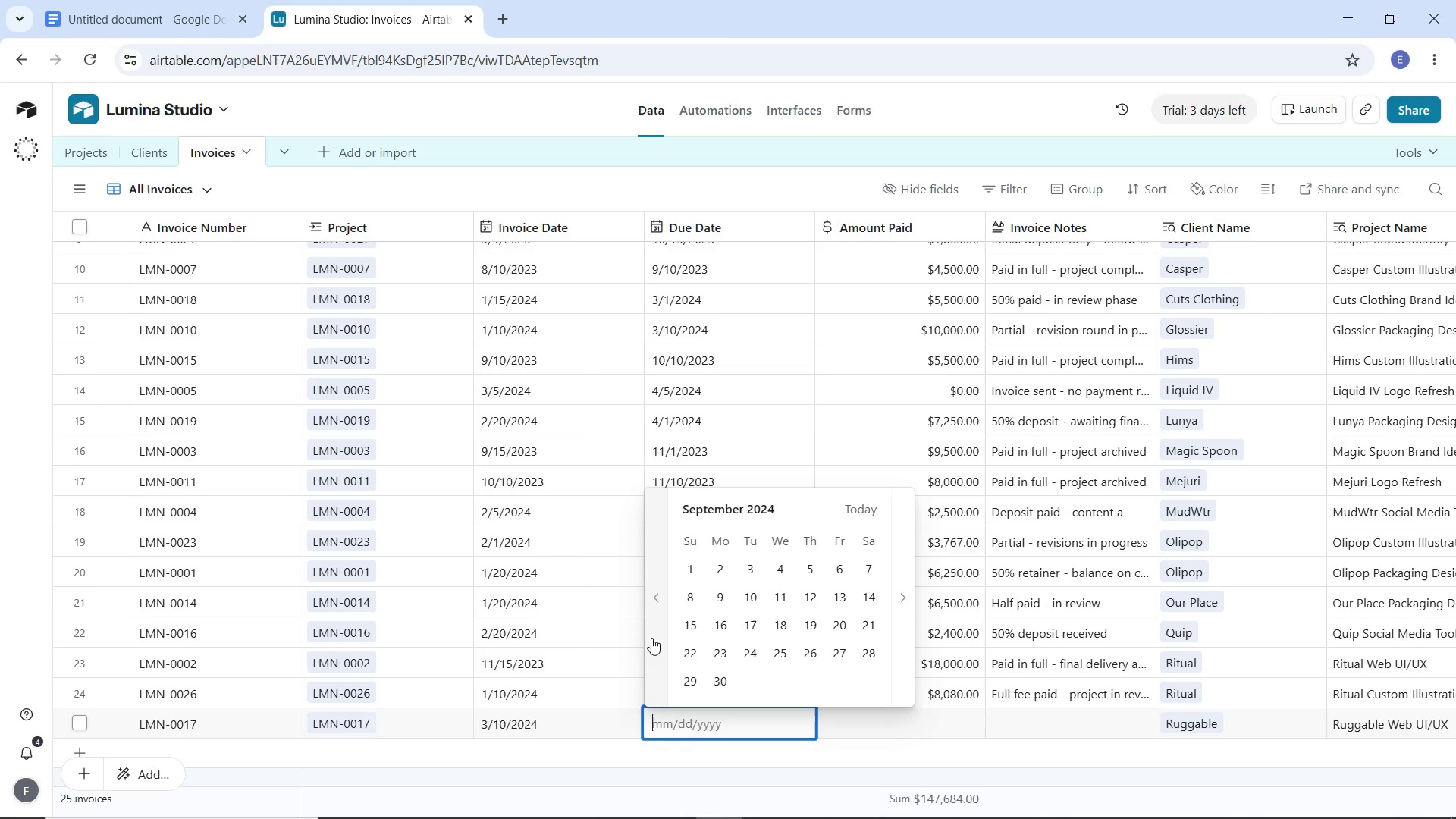 
triple_click([651, 638])
 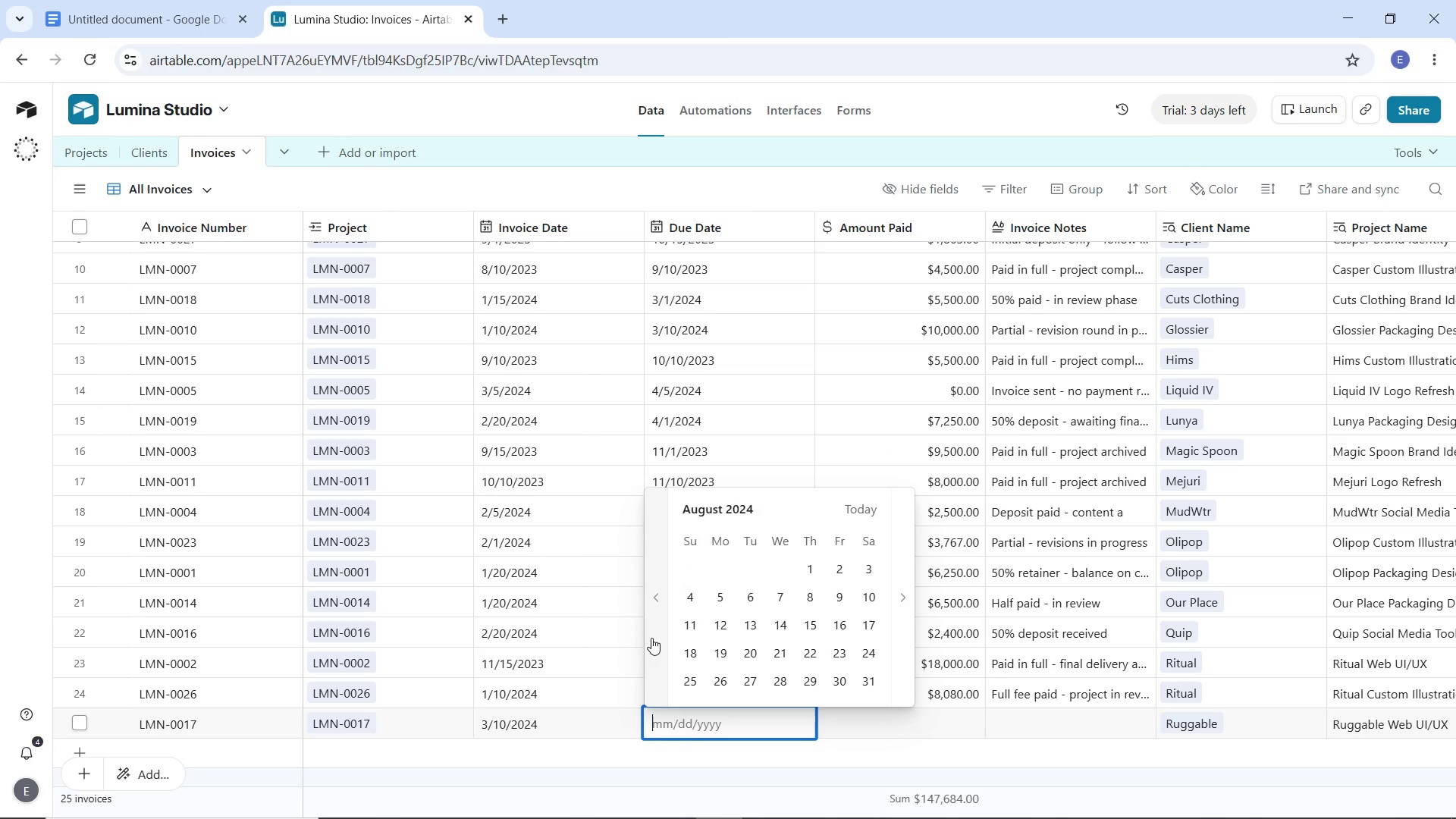 
double_click([651, 638])
 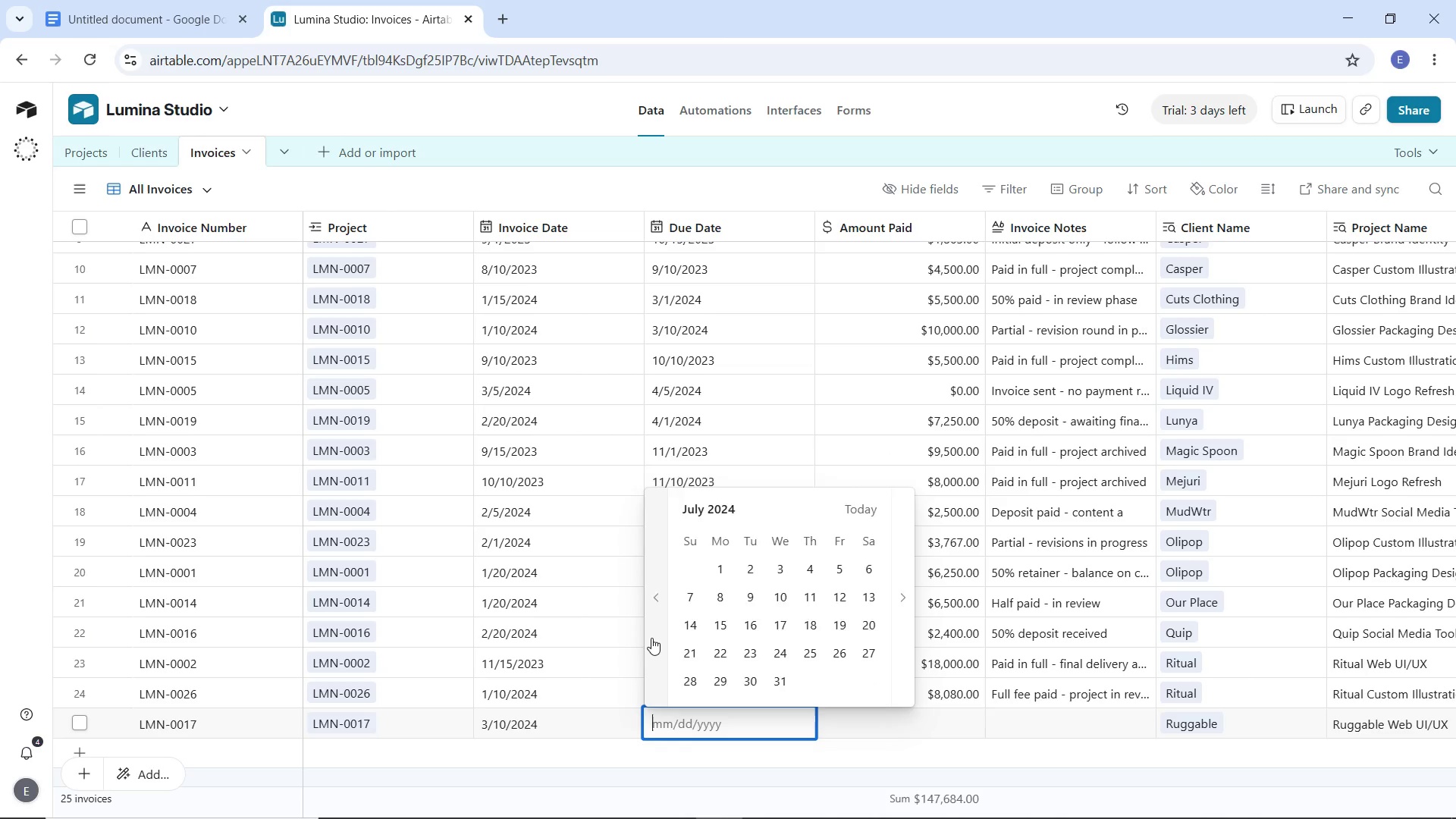 
triple_click([651, 638])
 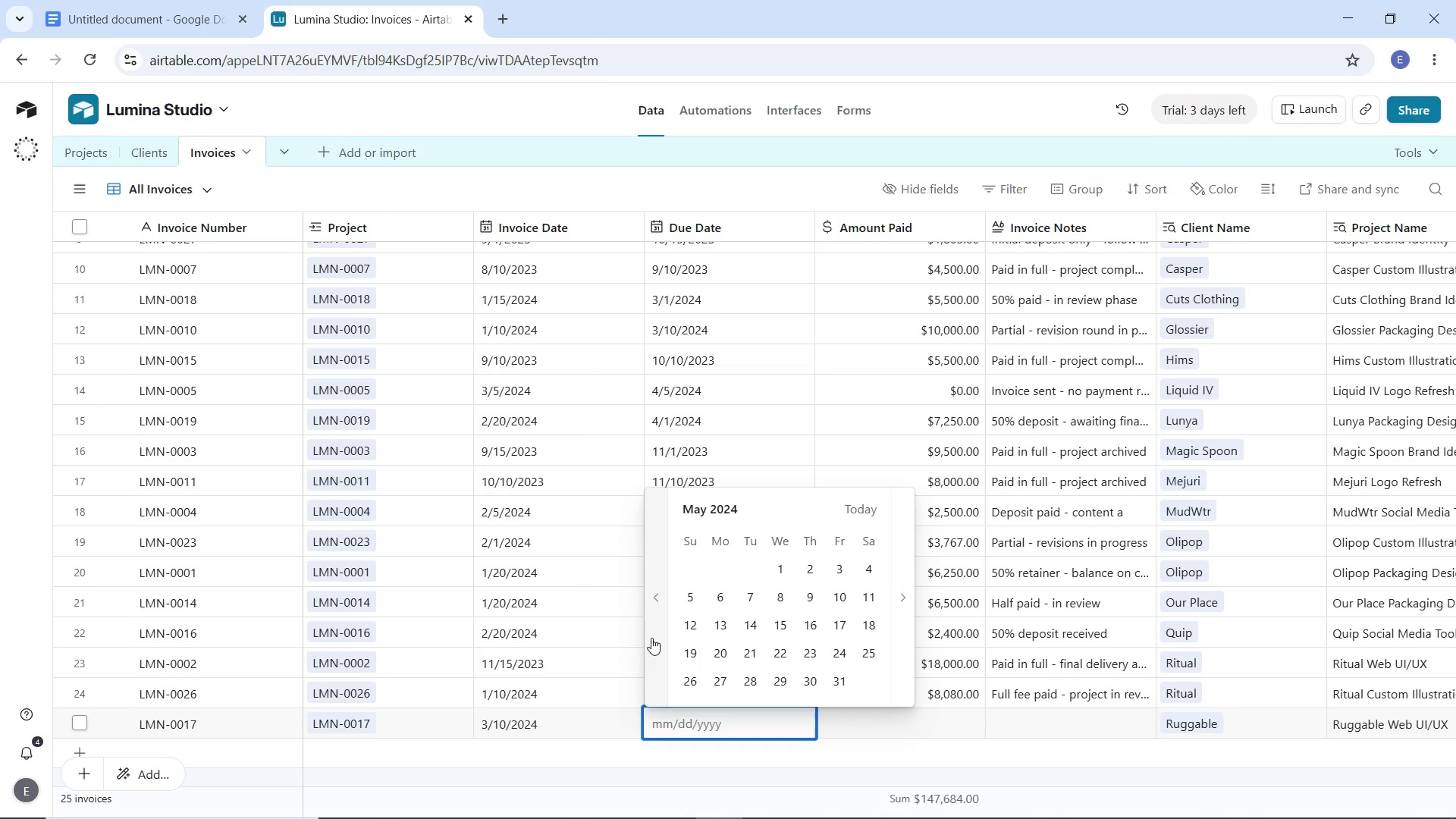 
left_click([651, 638])
 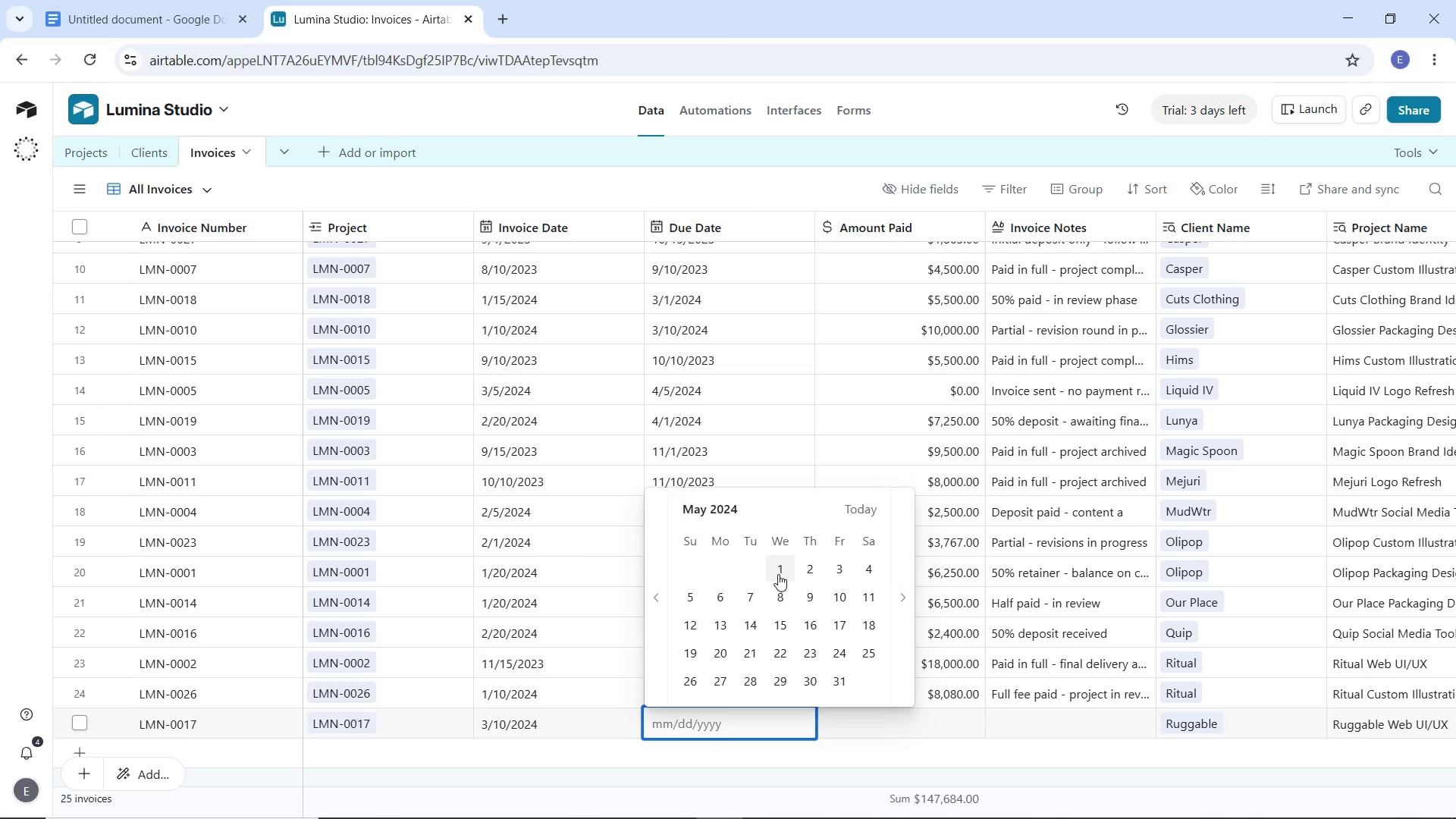 
left_click([783, 572])
 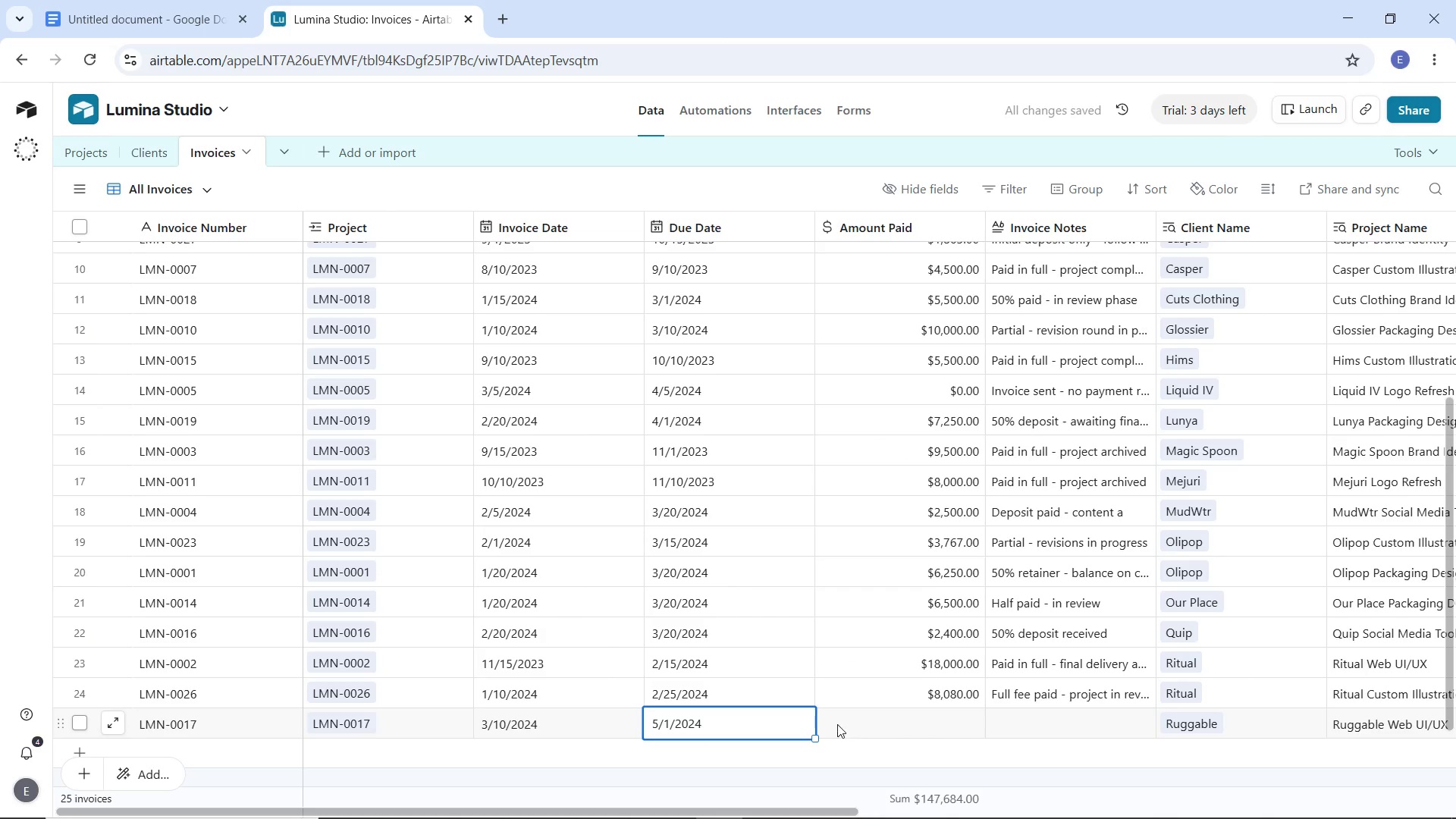 
double_click([837, 724])
 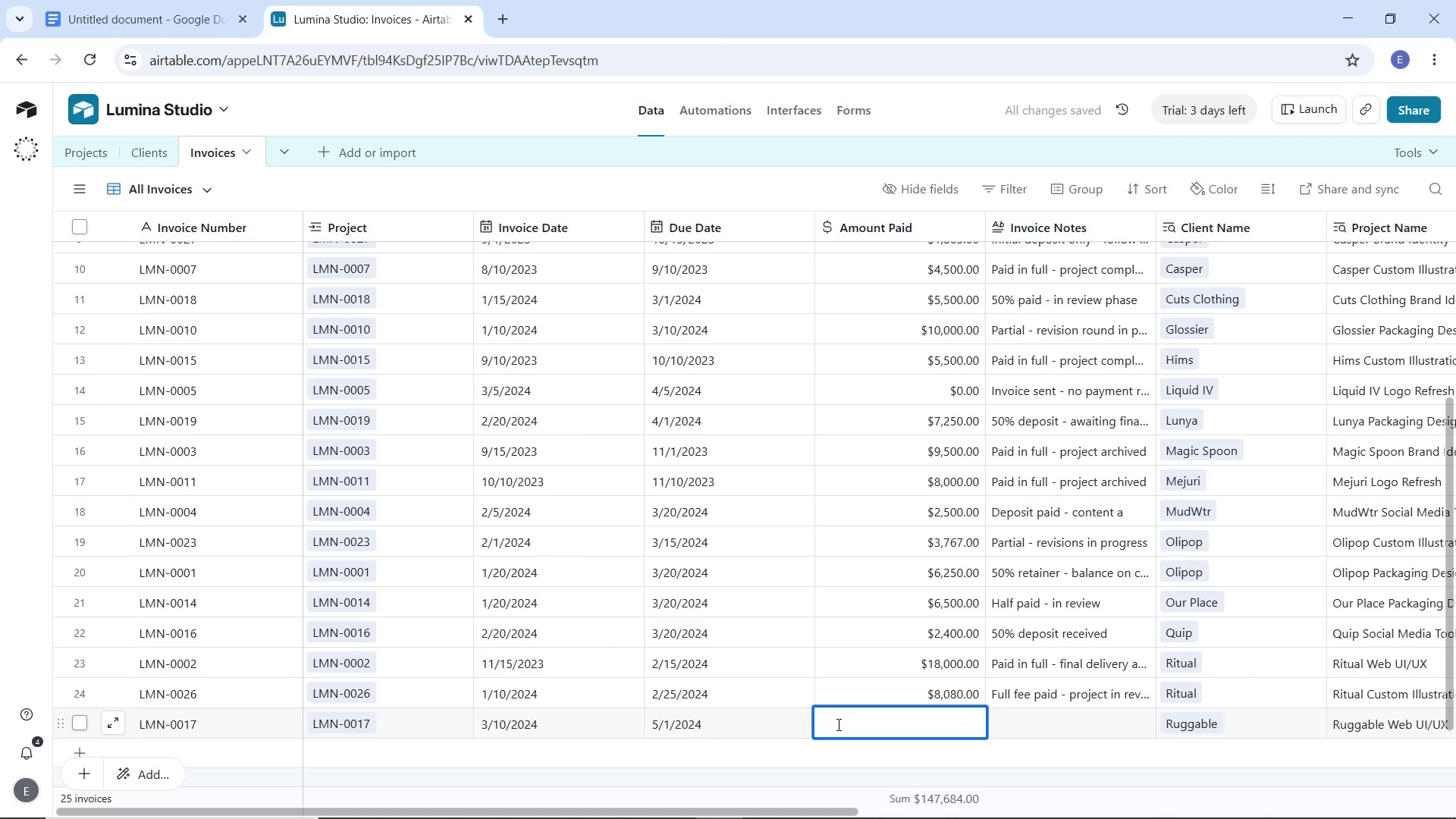 
key(0)
 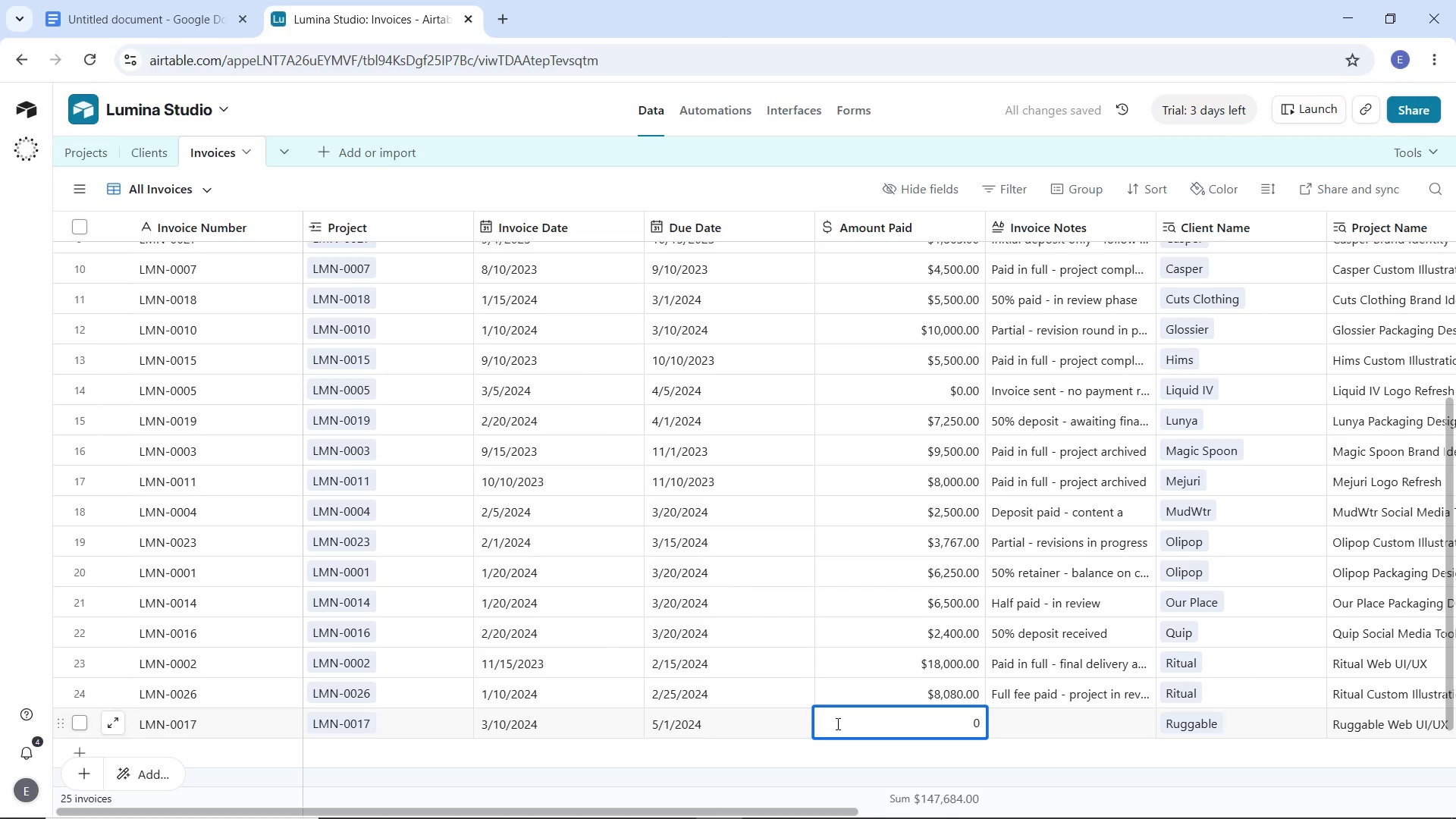 
key(Tab)
 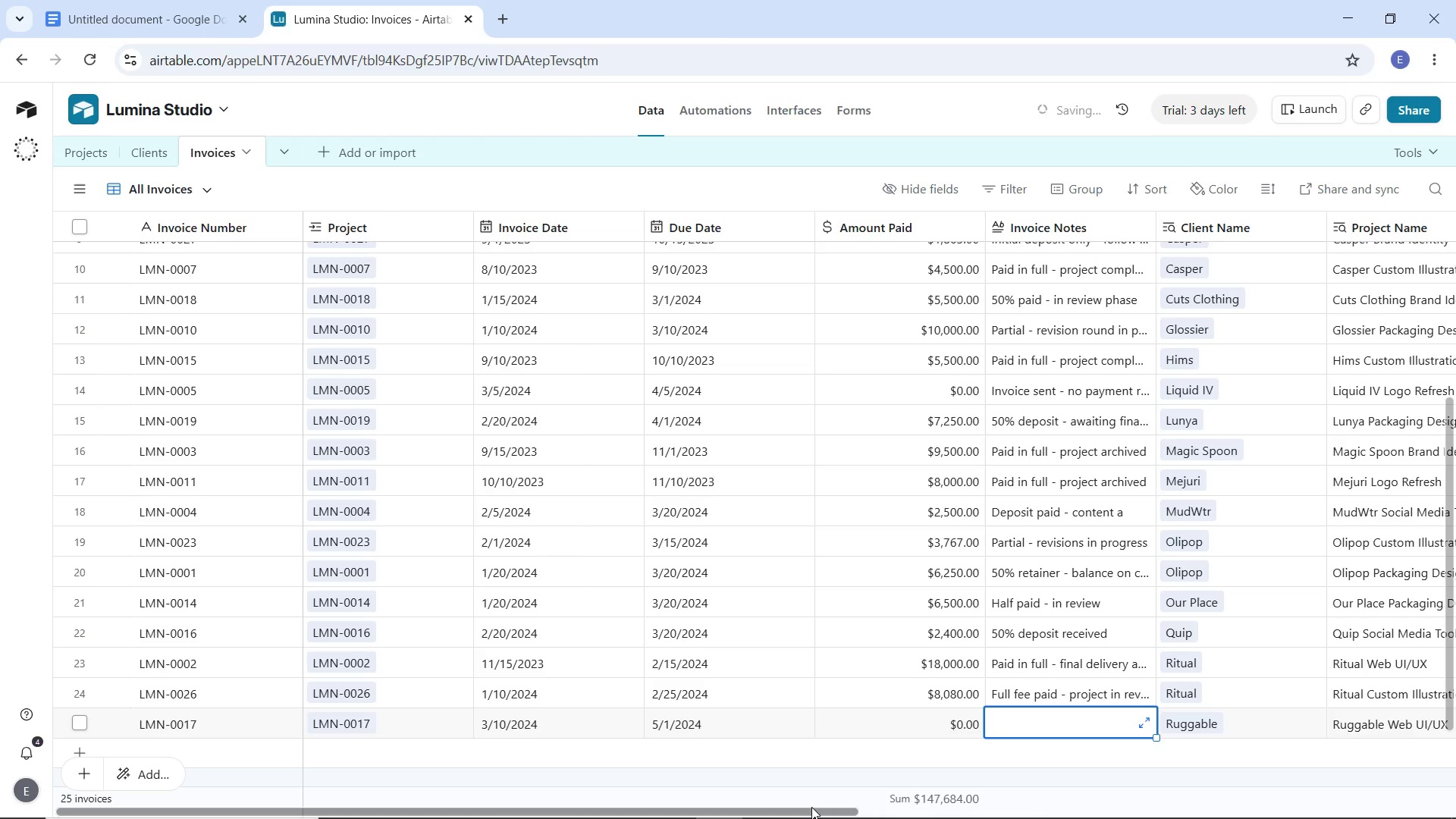 
left_click_drag(start_coordinate=[812, 808], to_coordinate=[972, 813])
 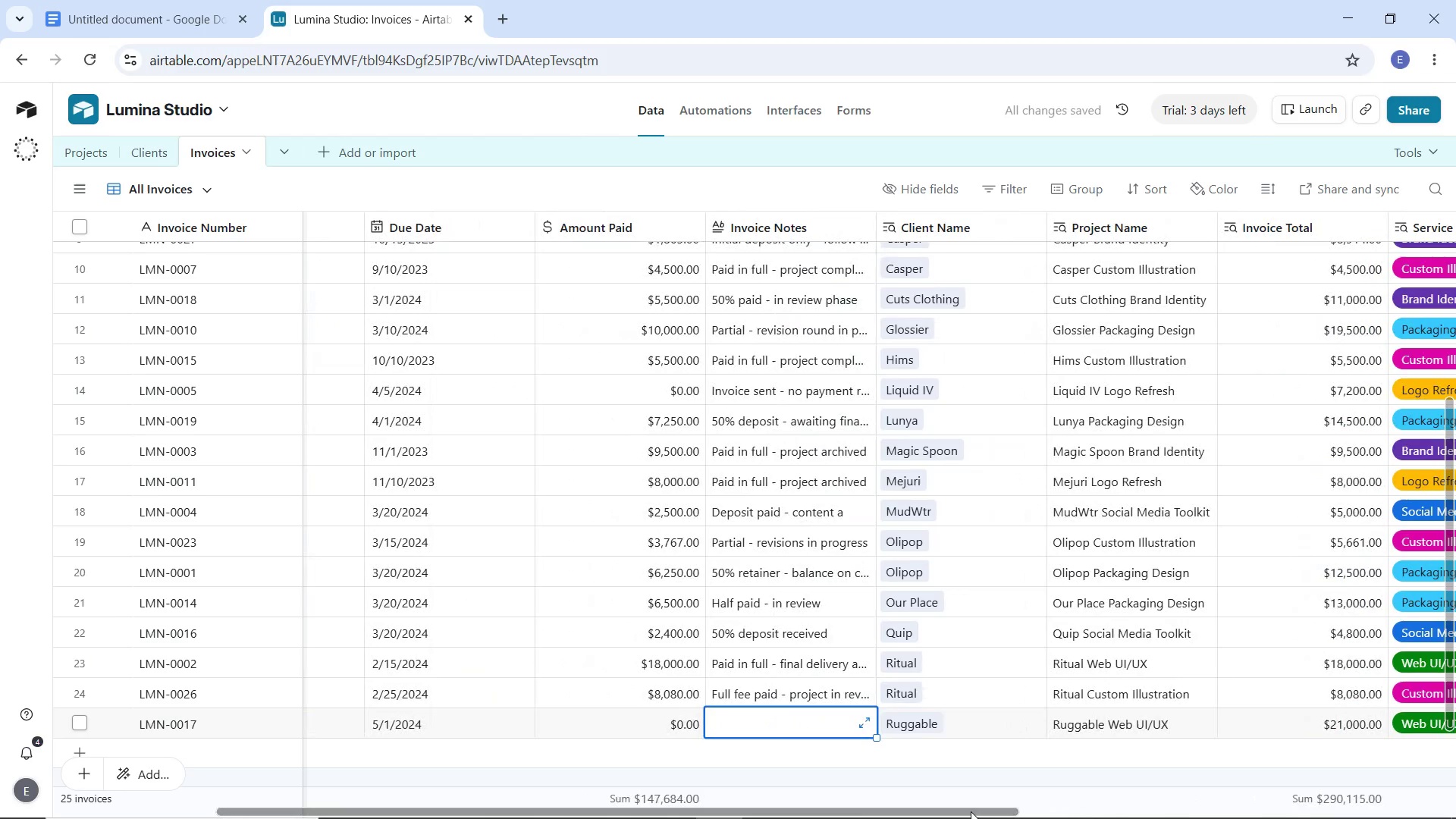 
type(Invoice issued - no payment yet)
 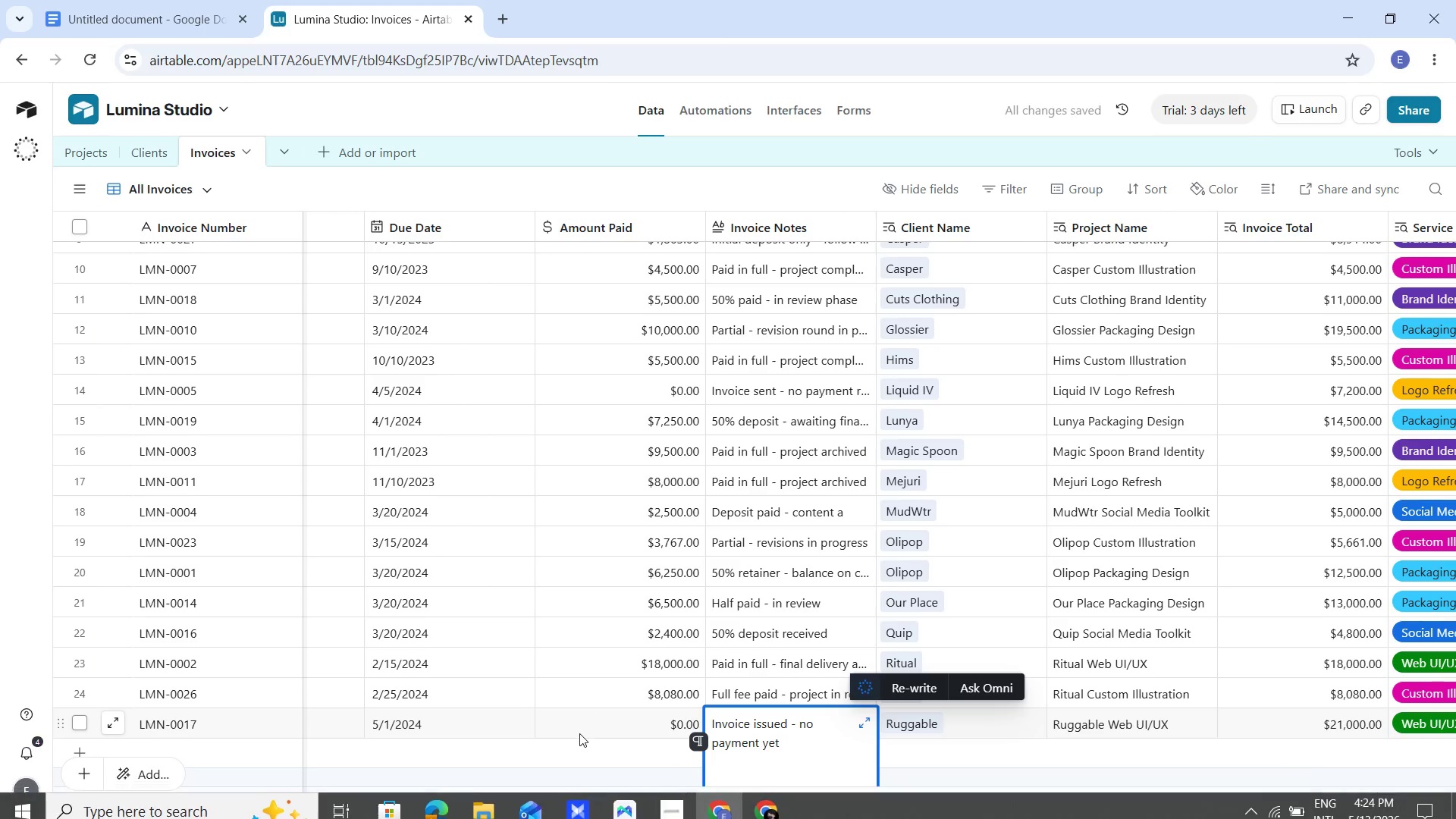 
left_click([588, 773])
 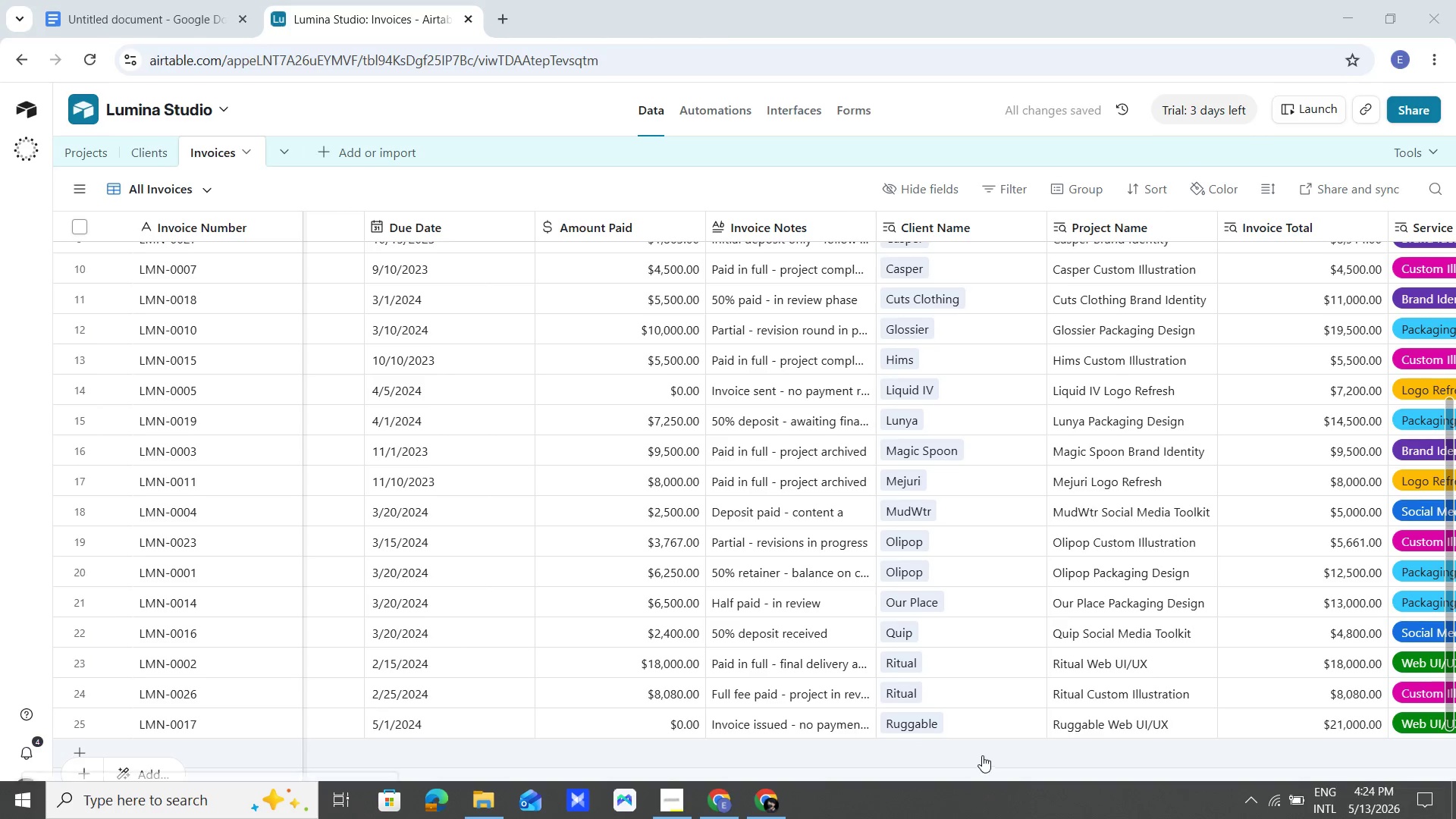 
left_click([582, 585])
 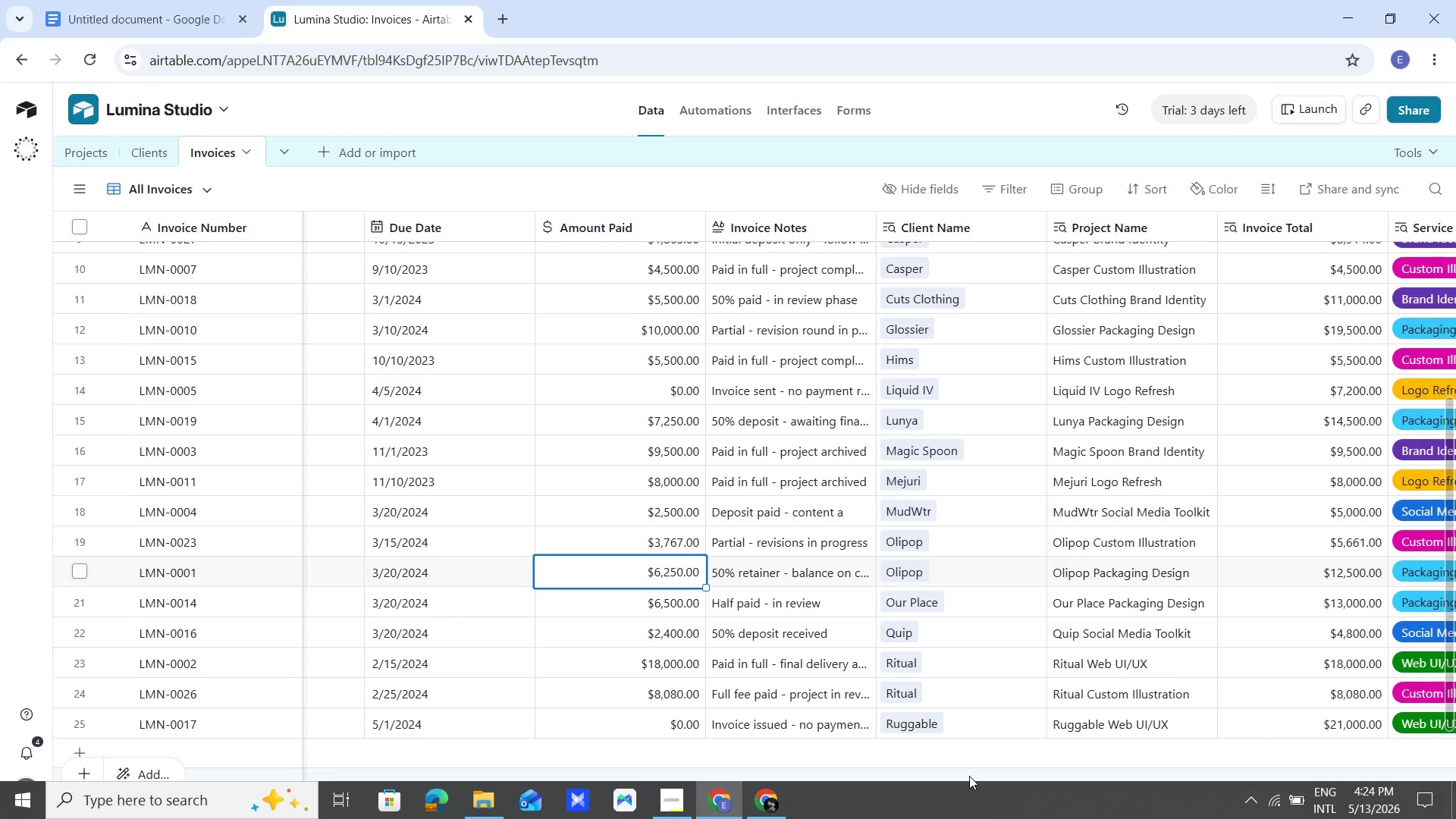 
left_click([969, 775])
 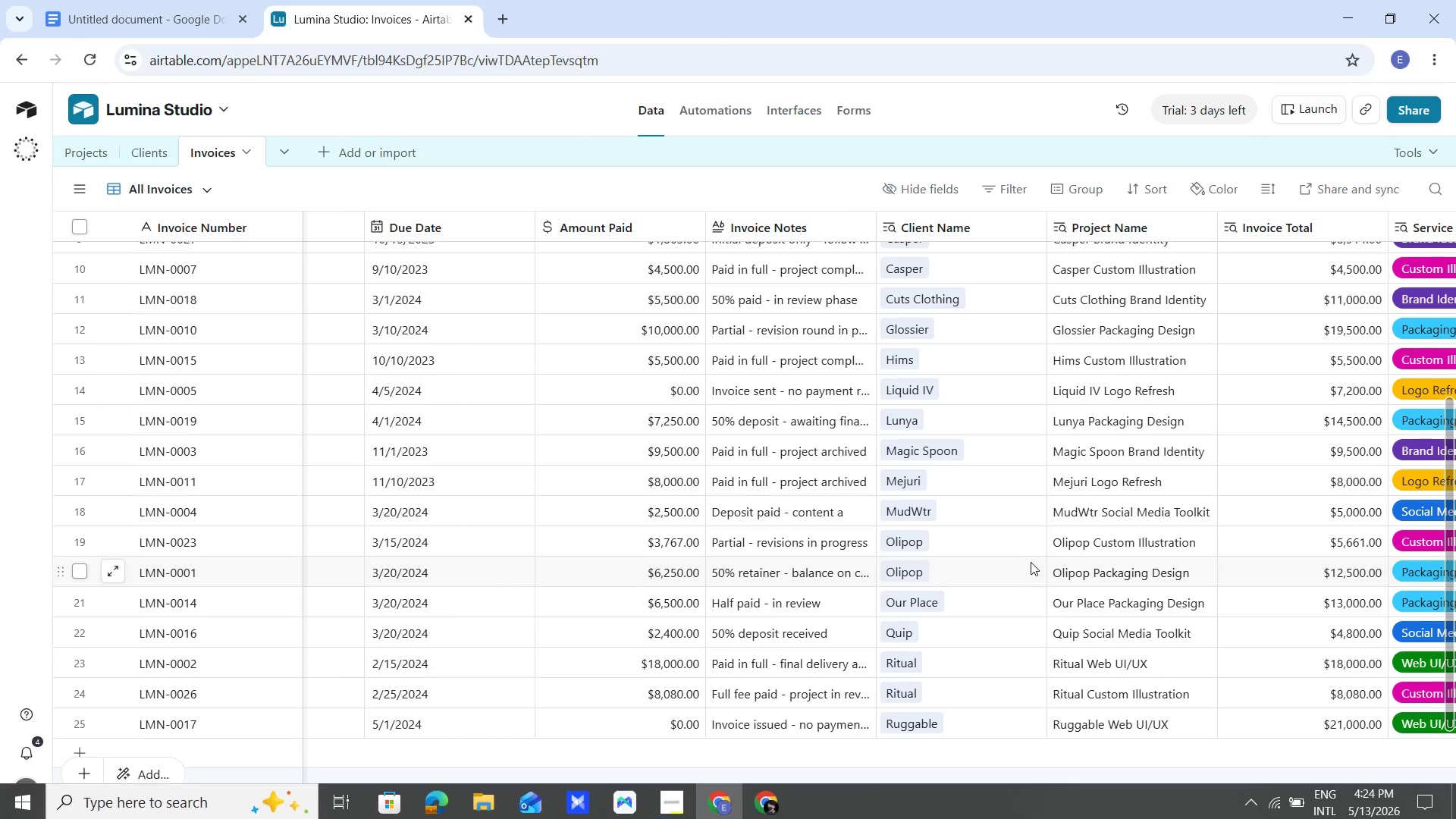 
scroll: coordinate [1034, 562], scroll_direction: down, amount: 4.0
 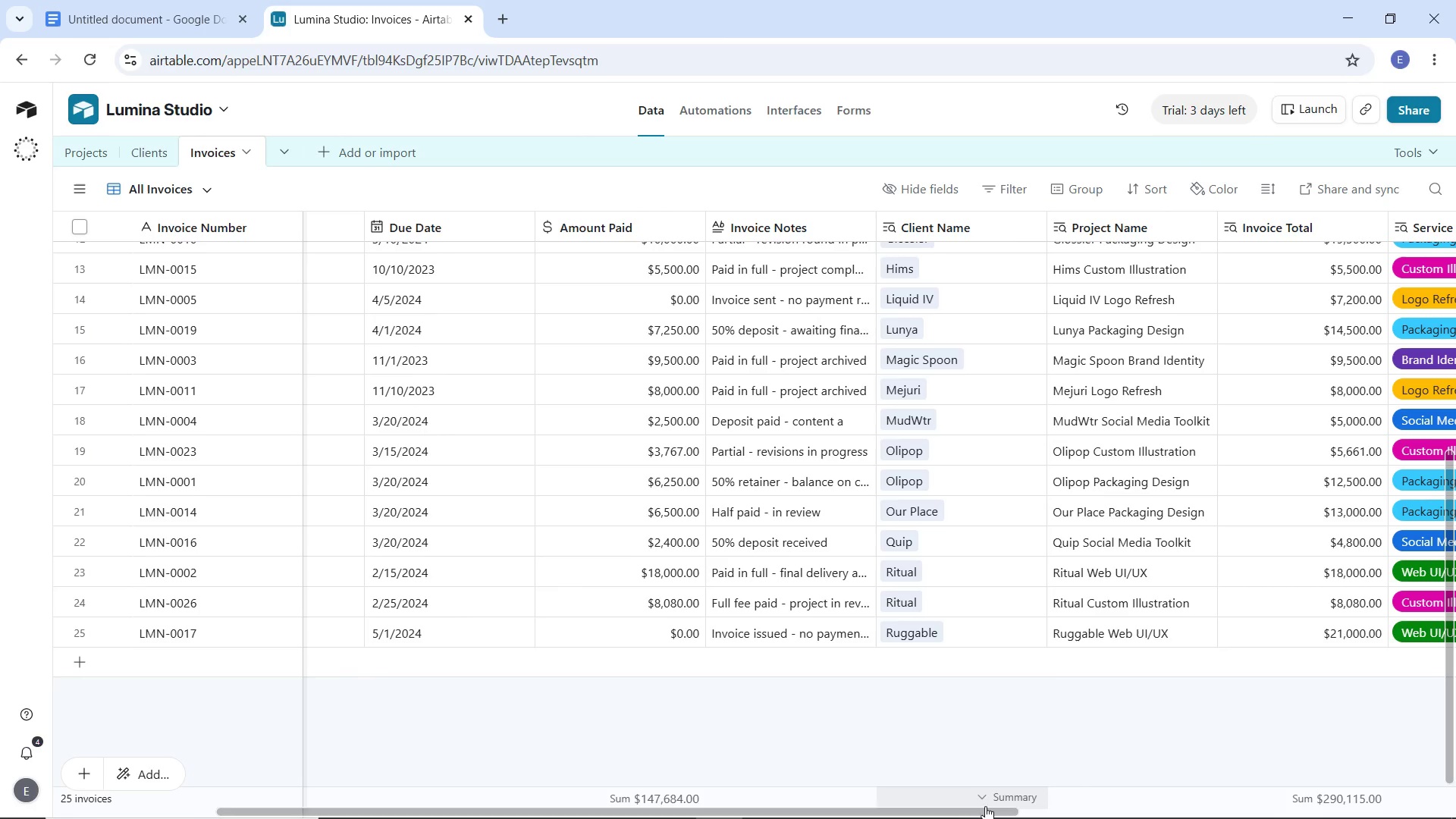 
left_click_drag(start_coordinate=[987, 810], to_coordinate=[291, 754])
 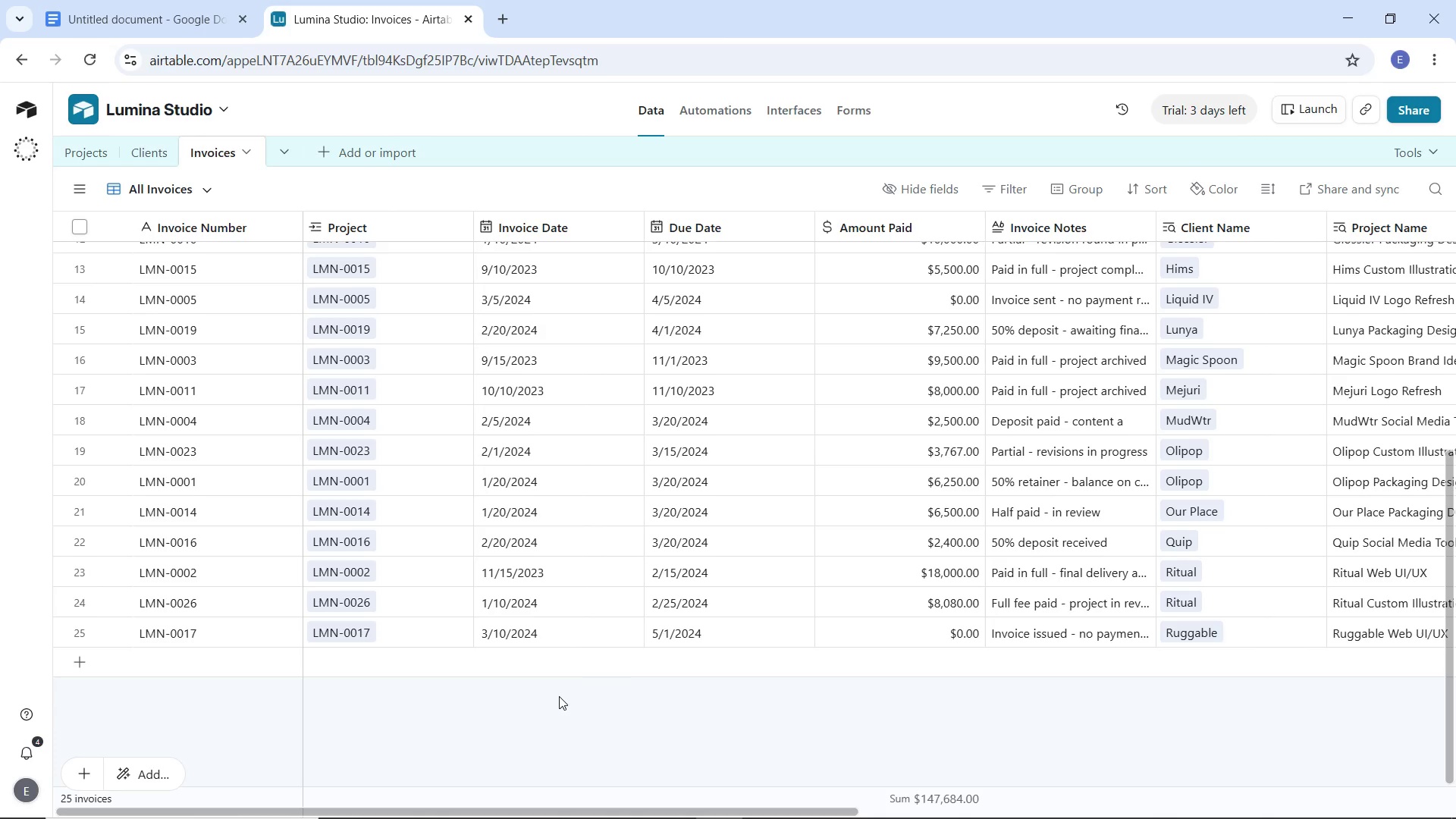 
wait(53.61)
 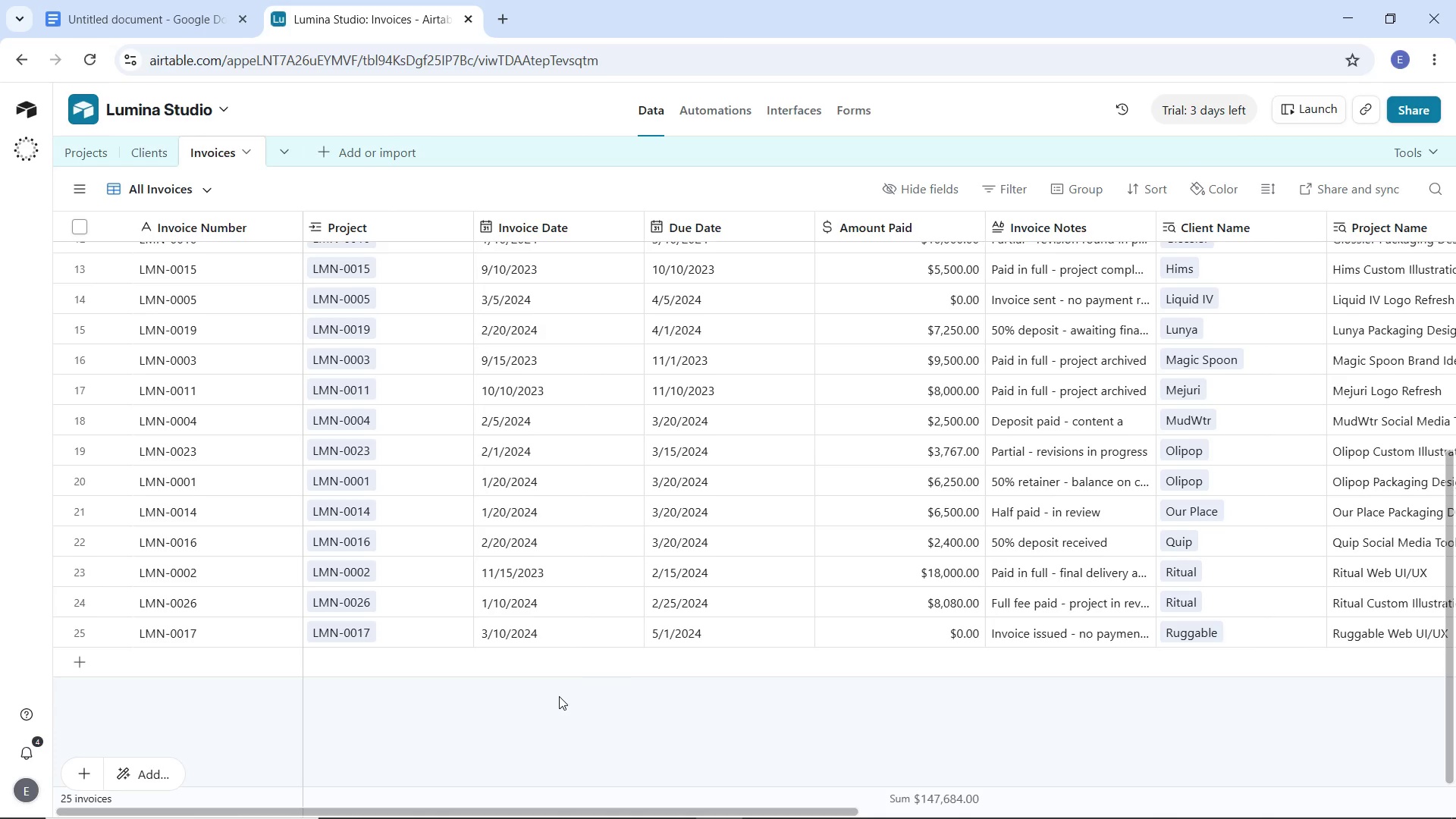 
left_click_drag(start_coordinate=[711, 808], to_coordinate=[496, 814])
 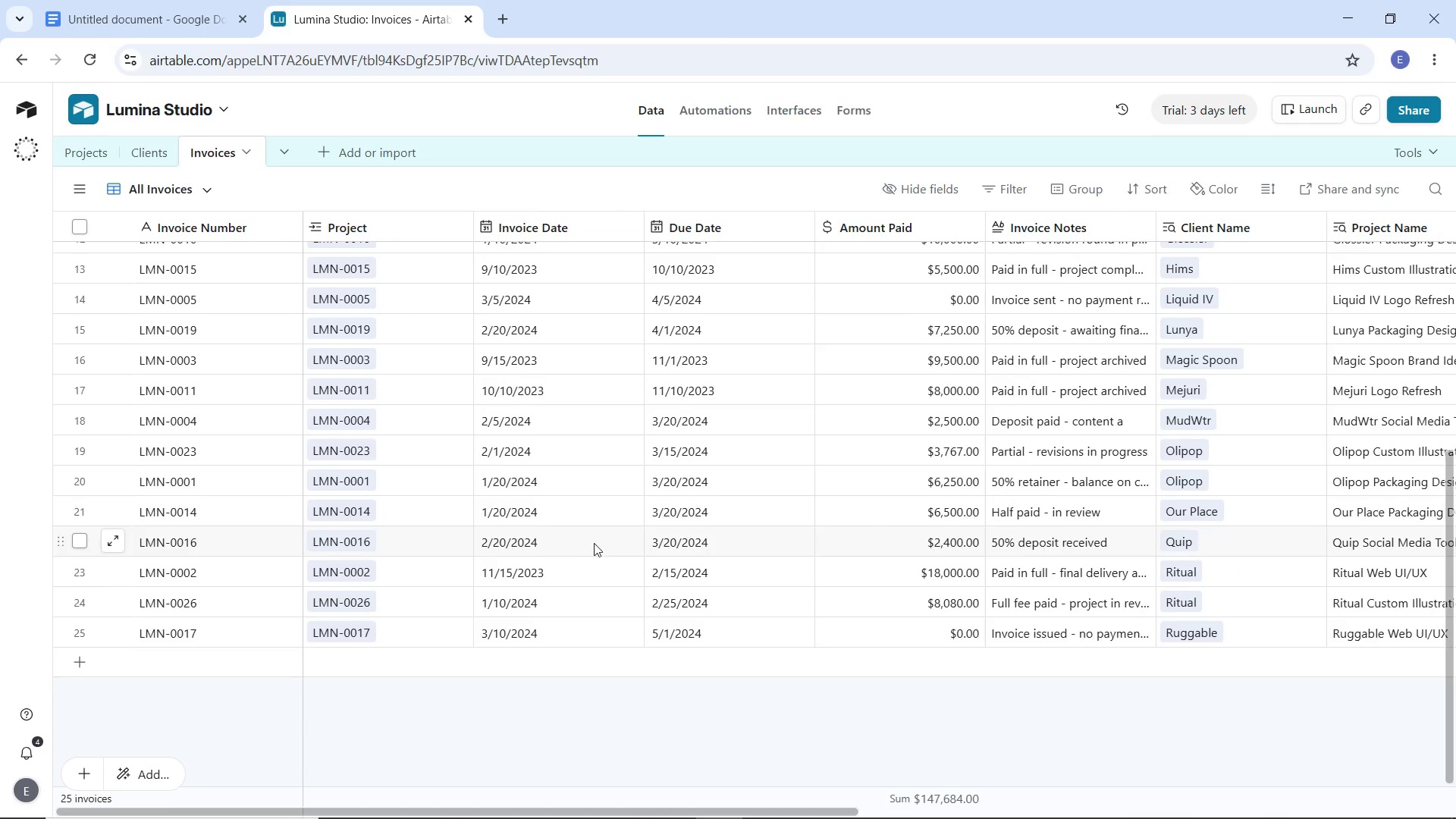 
scroll: coordinate [519, 481], scroll_direction: up, amount: 12.0
 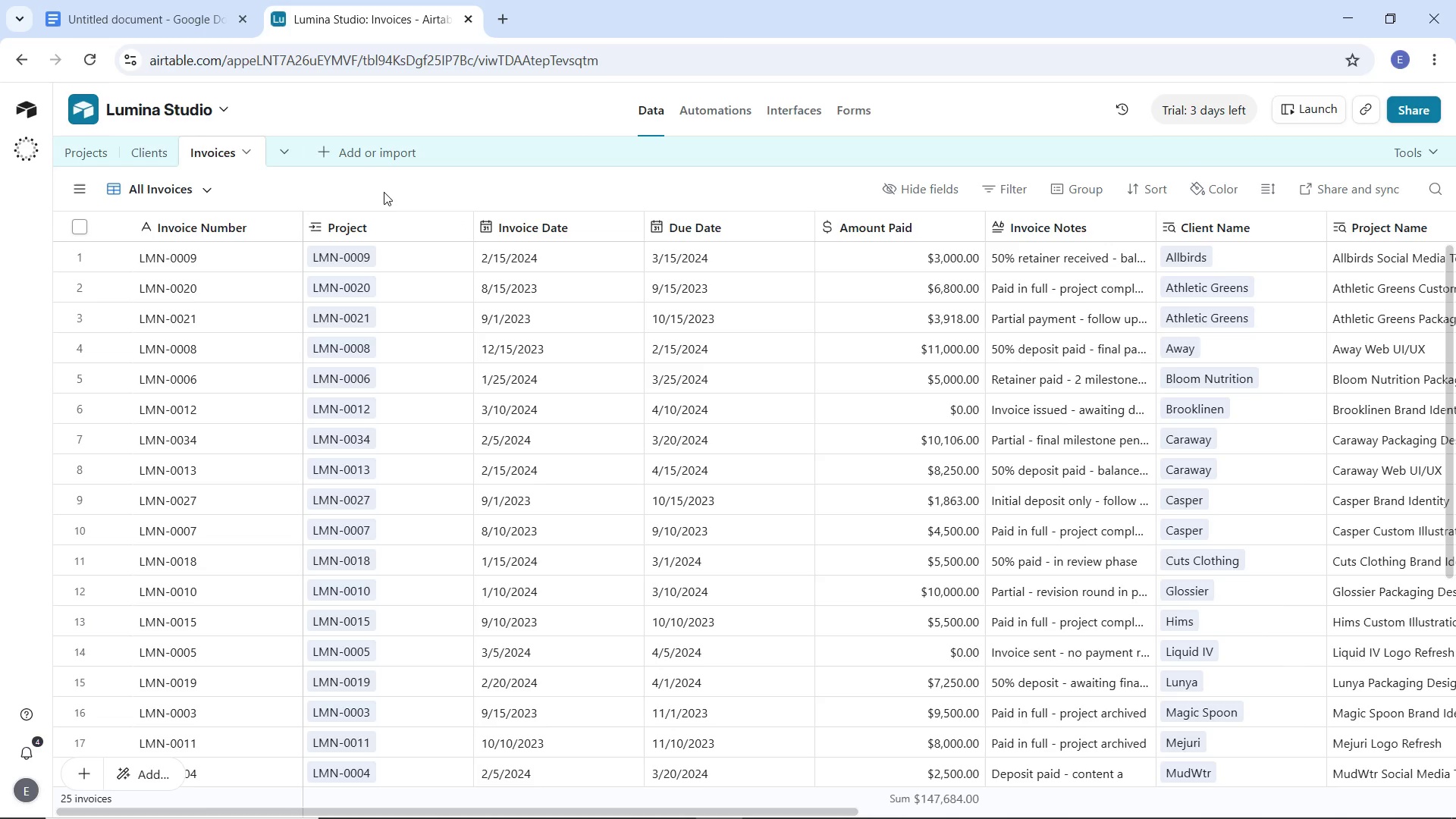 
wait(14.47)
 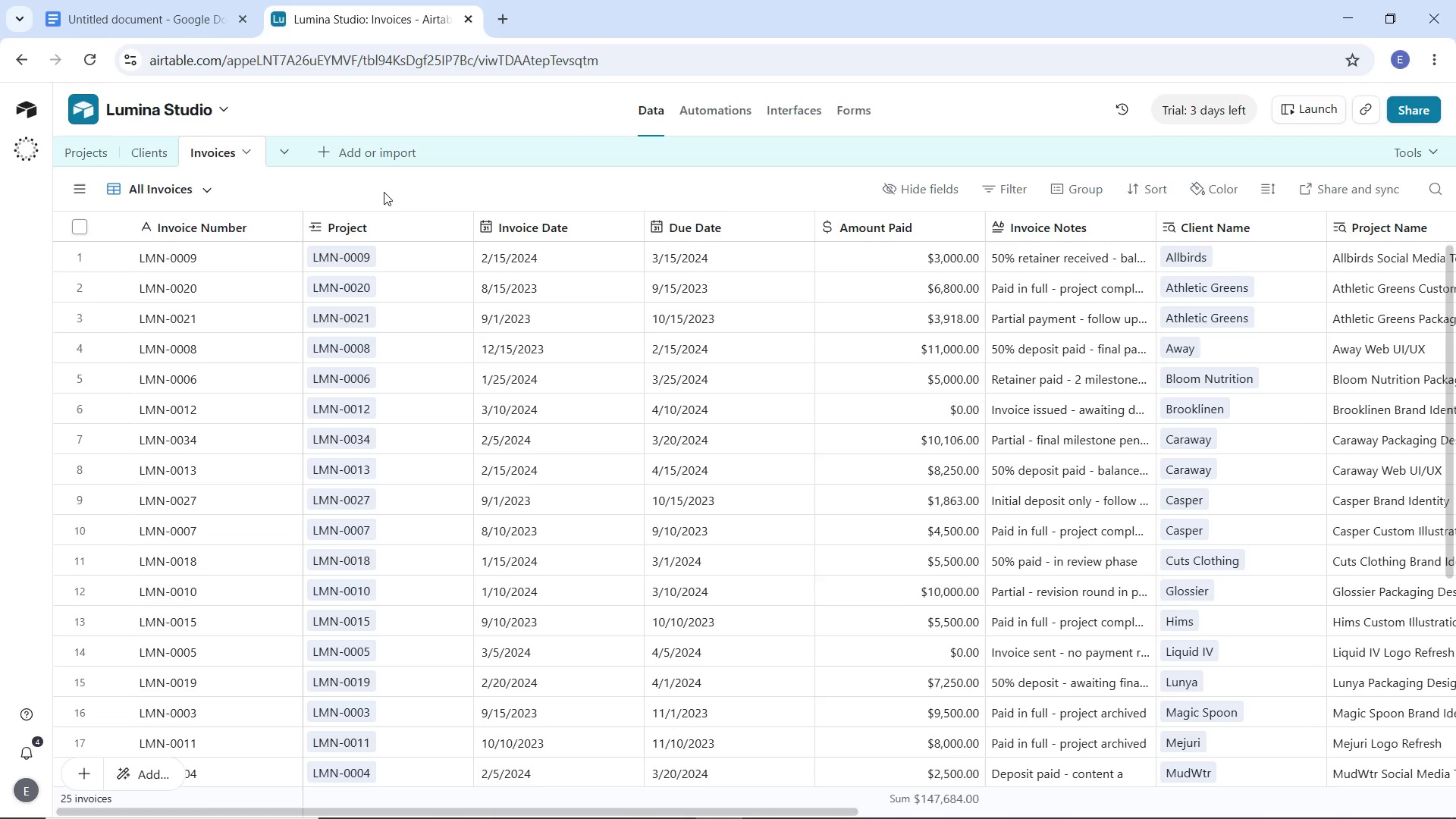 
left_click([98, 25])
 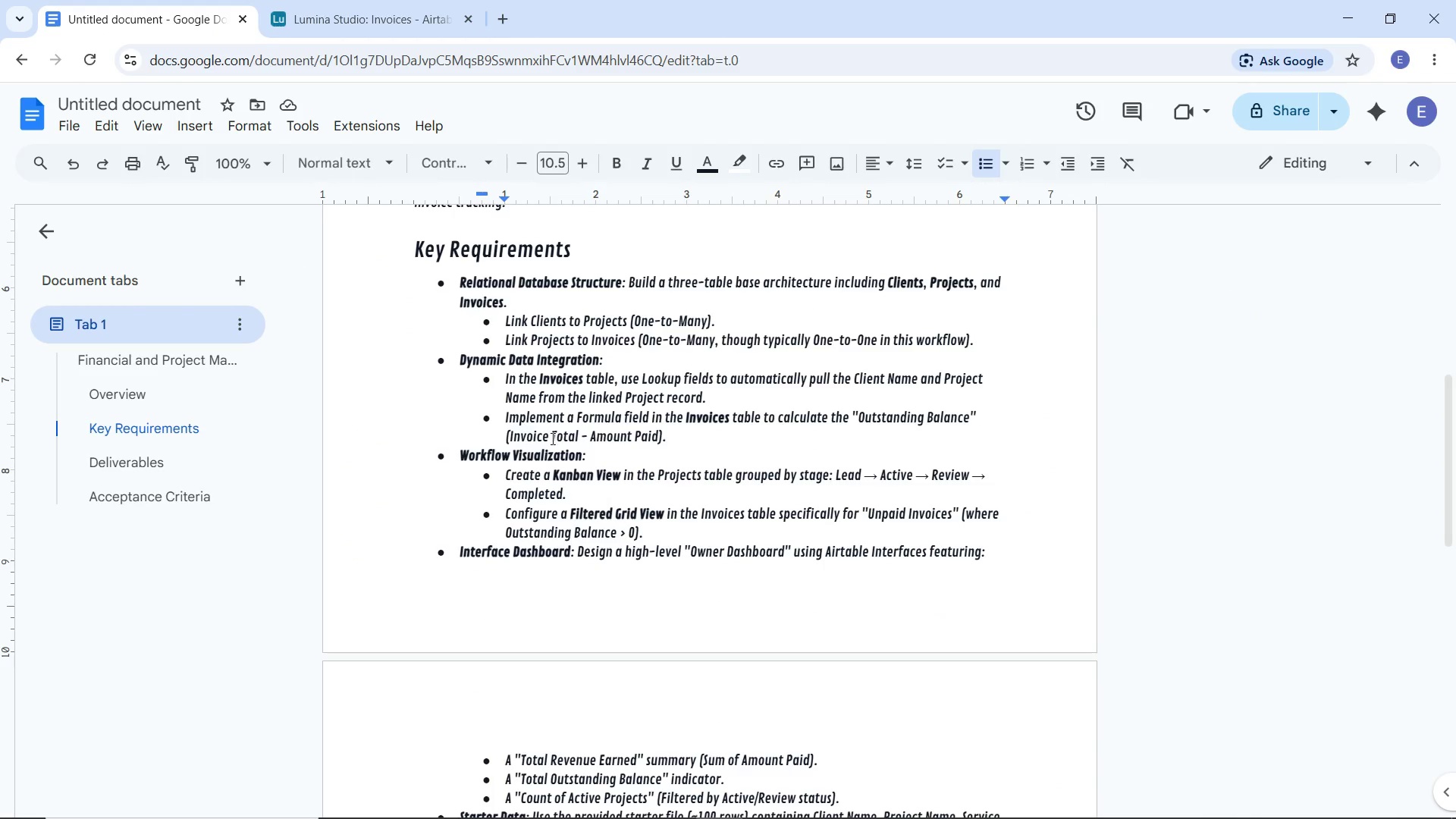 
scroll: coordinate [573, 431], scroll_direction: up, amount: 1.0
 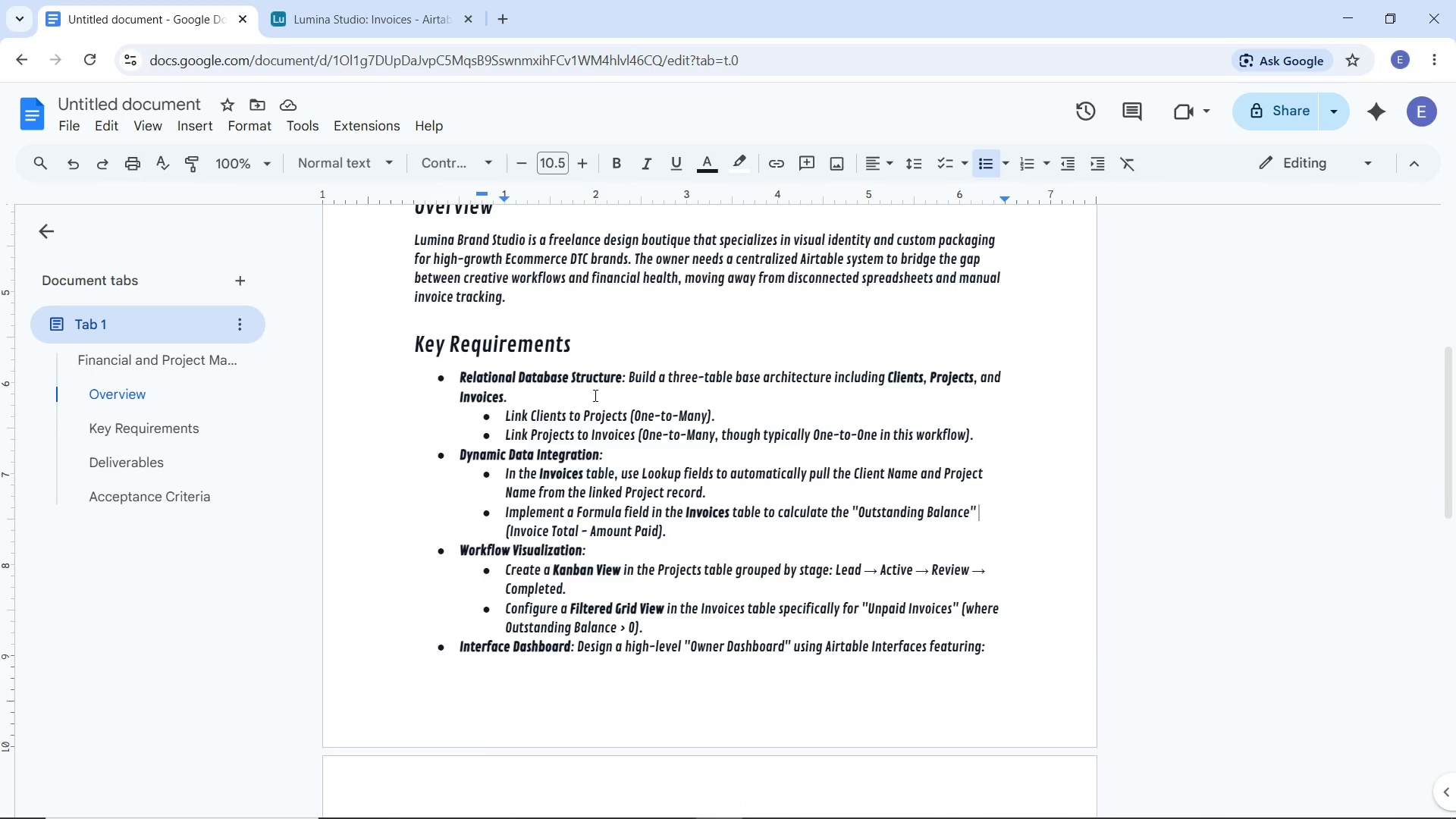 
scroll: coordinate [485, 432], scroll_direction: down, amount: 2.0
 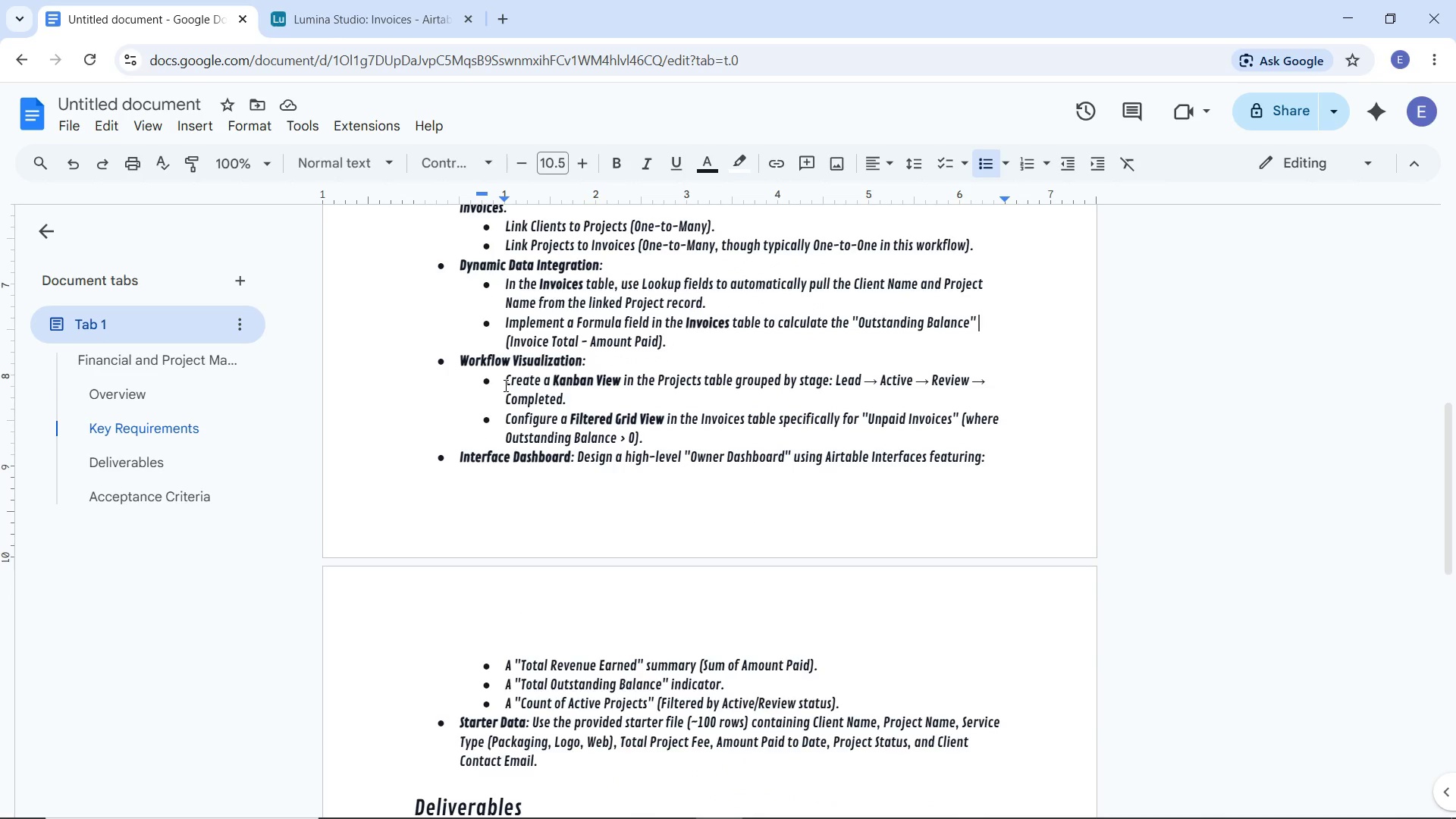 
left_click_drag(start_coordinate=[503, 381], to_coordinate=[592, 395])
 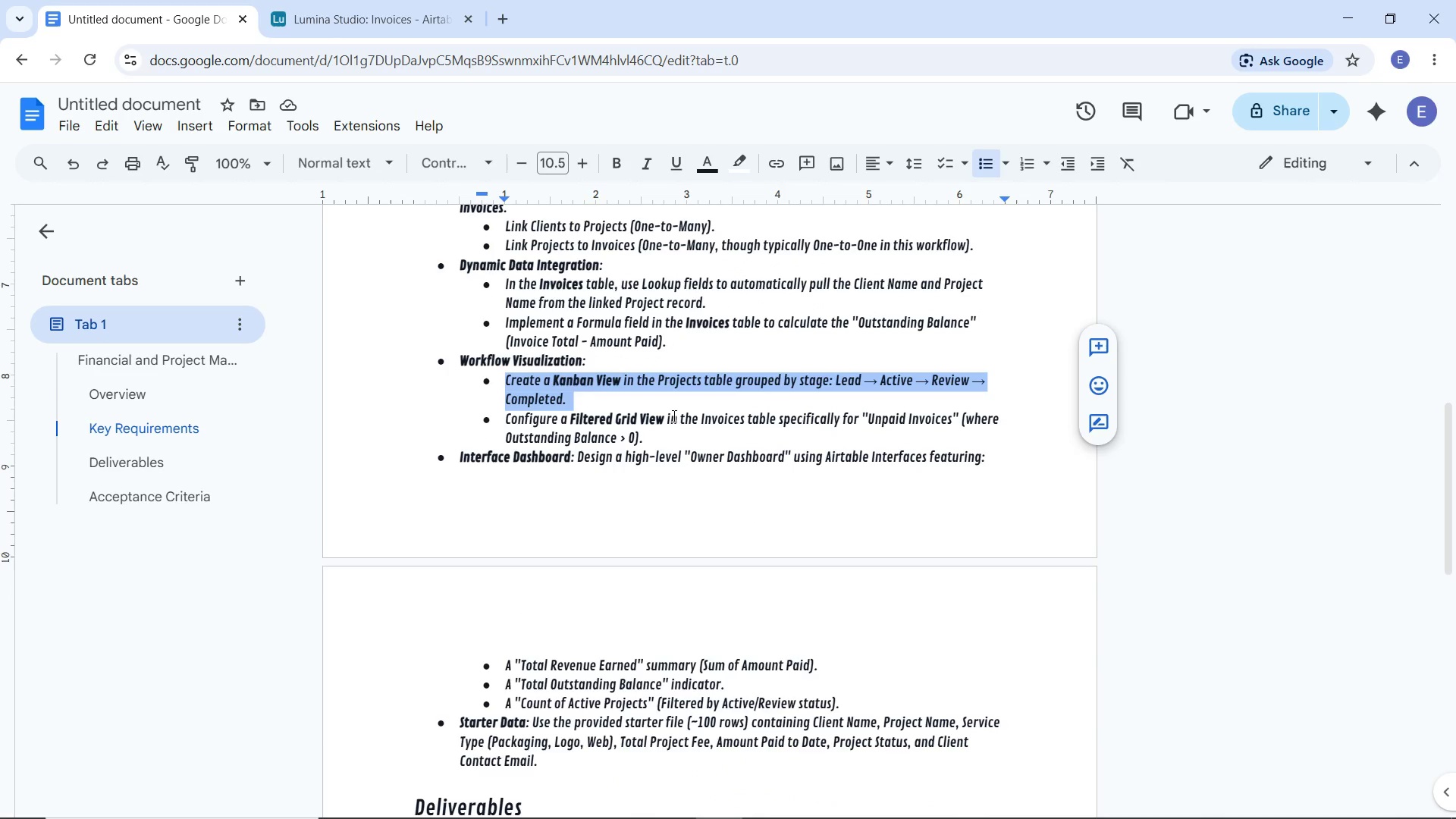 
wait(13.66)
 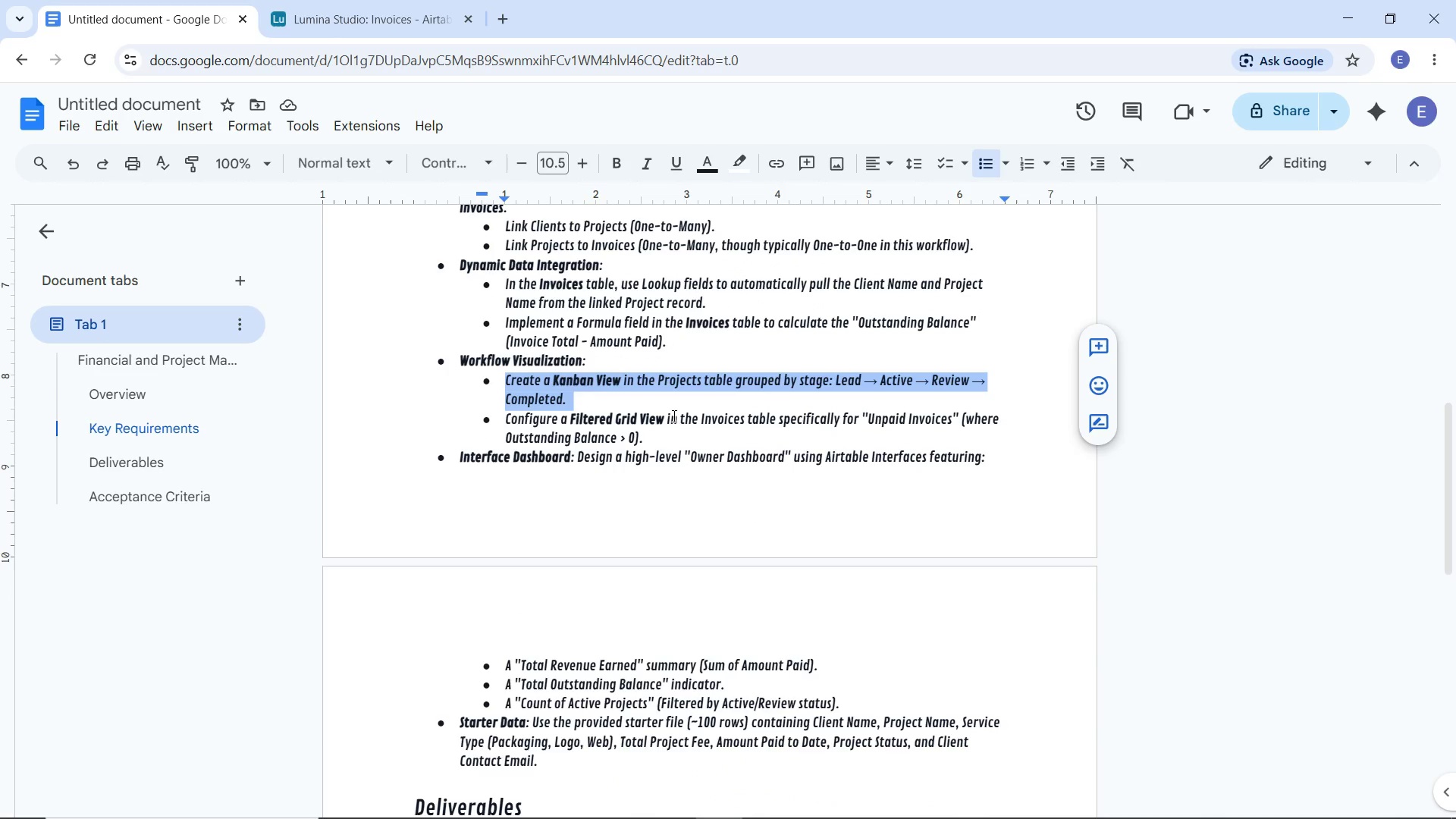 
left_click([308, 0])
 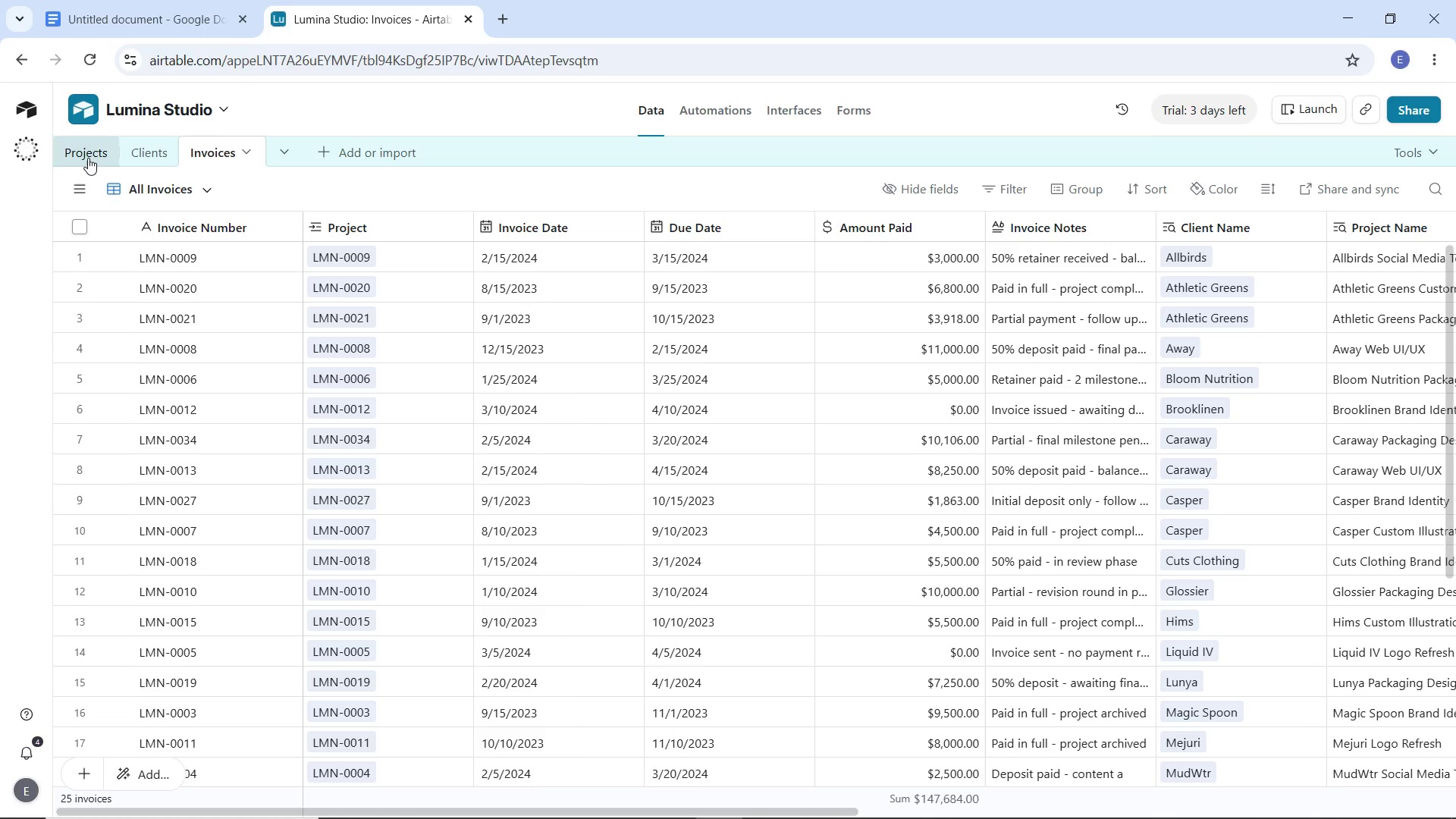 
left_click([86, 154])
 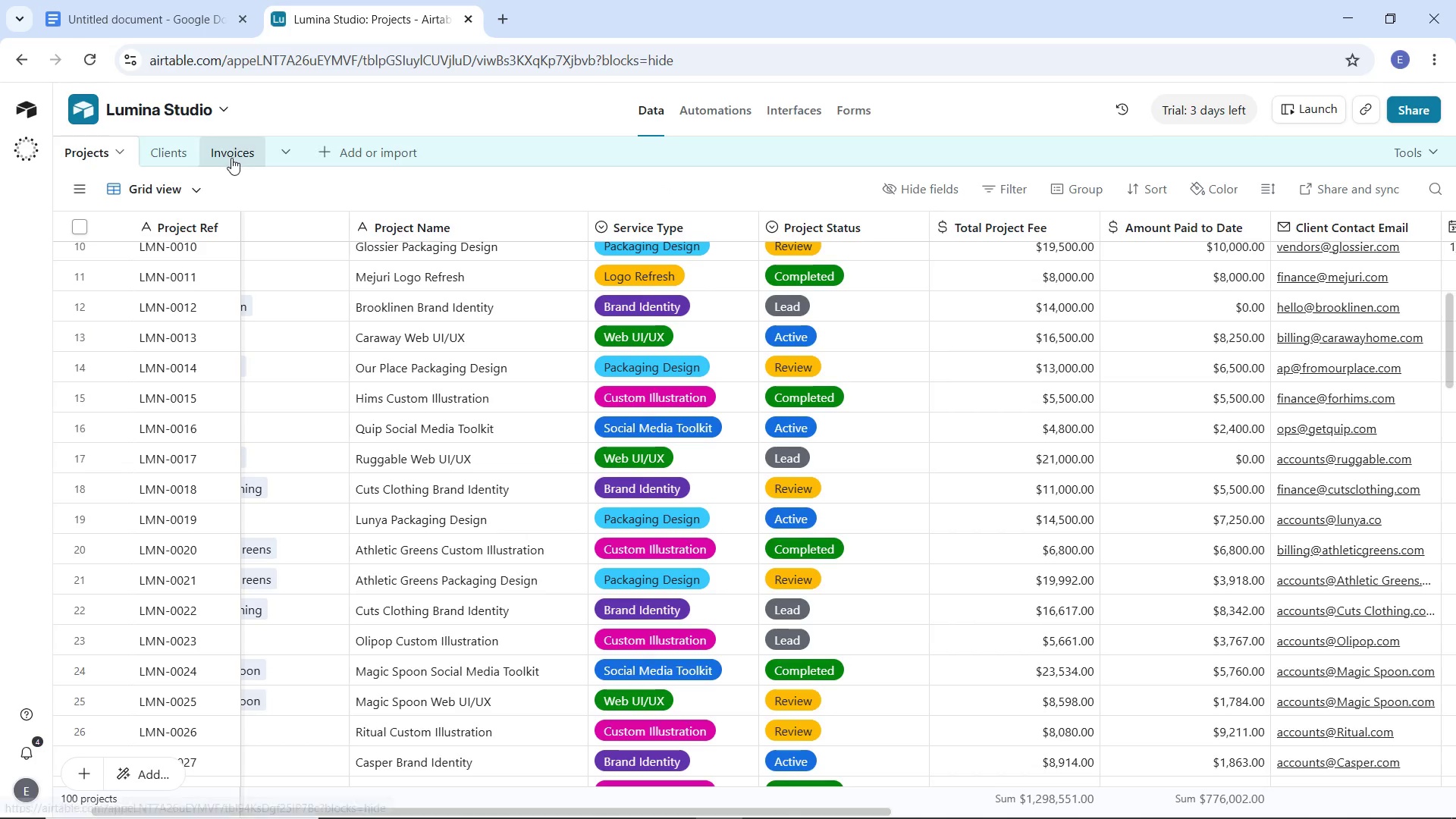 
left_click([191, 185])
 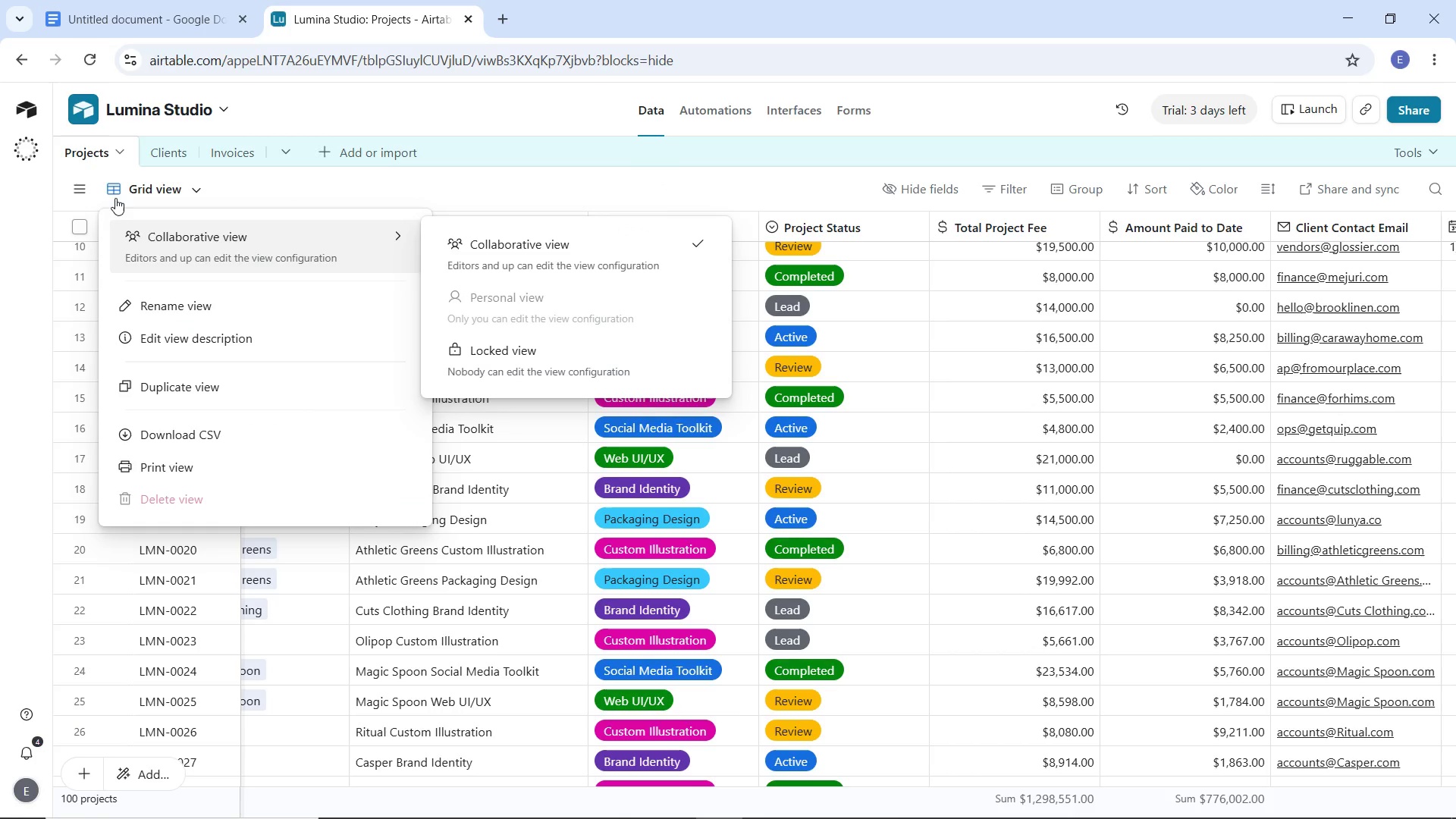 
left_click([84, 180])
 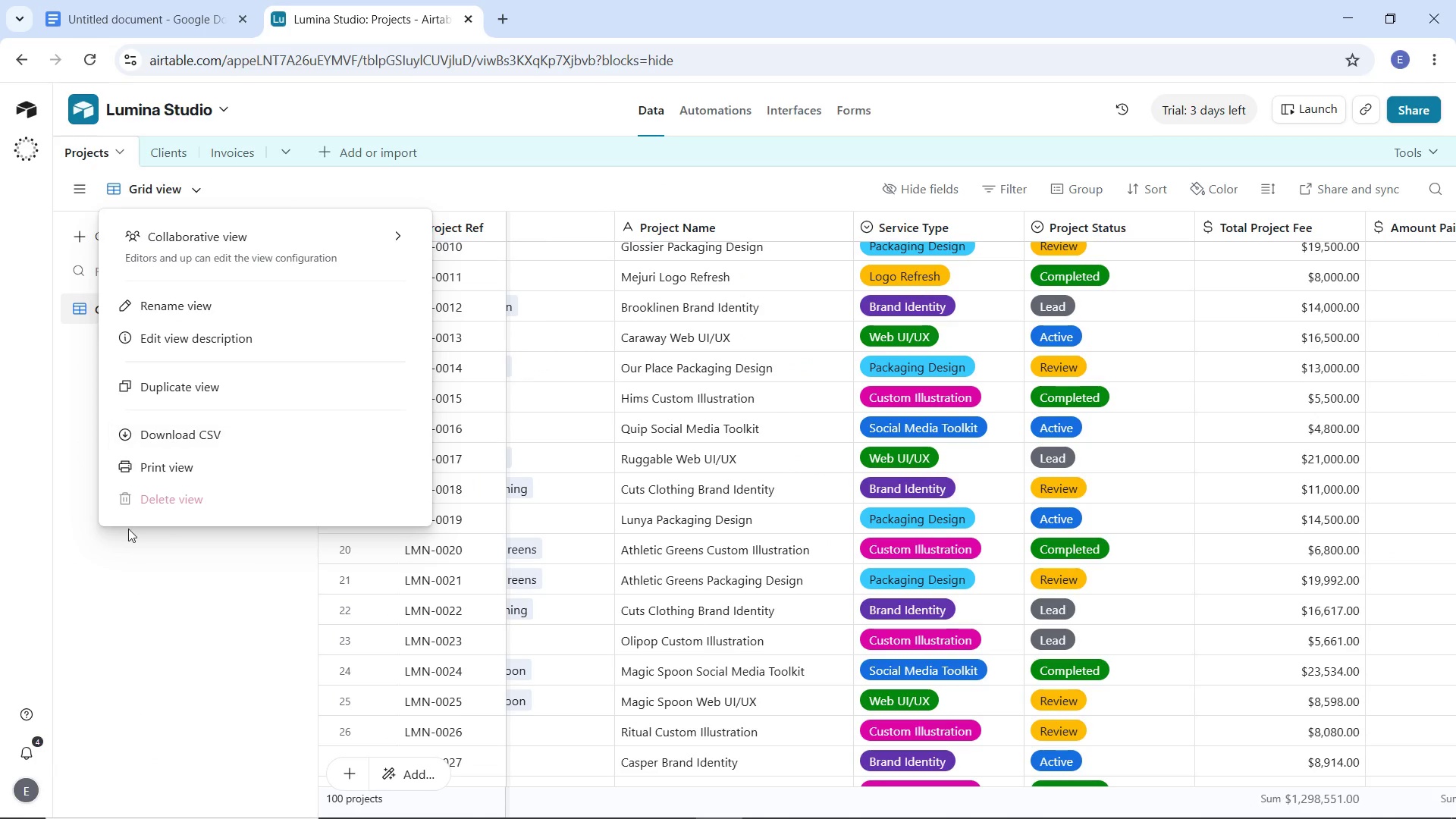 
left_click([128, 529])
 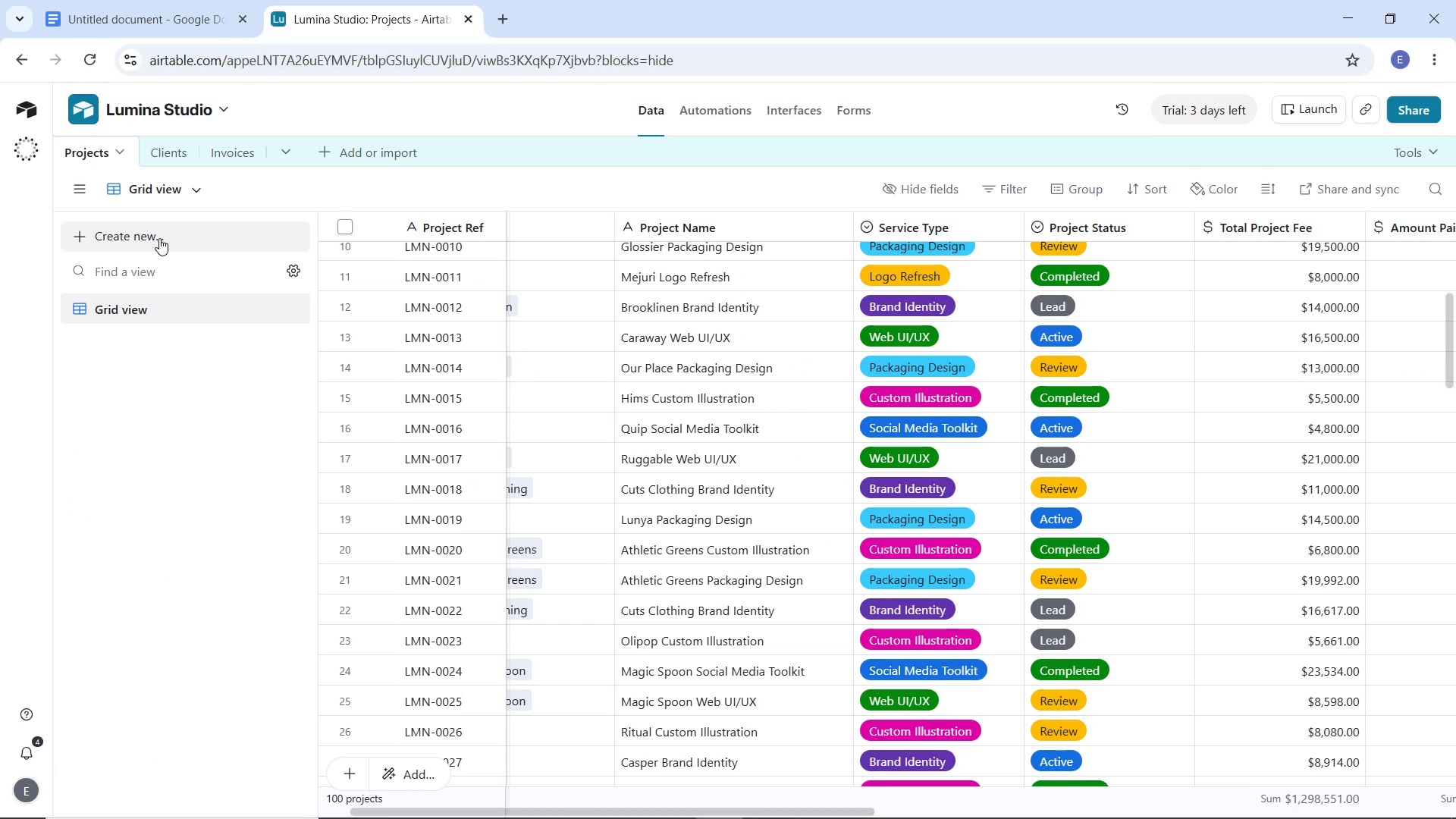 
left_click([159, 238])
 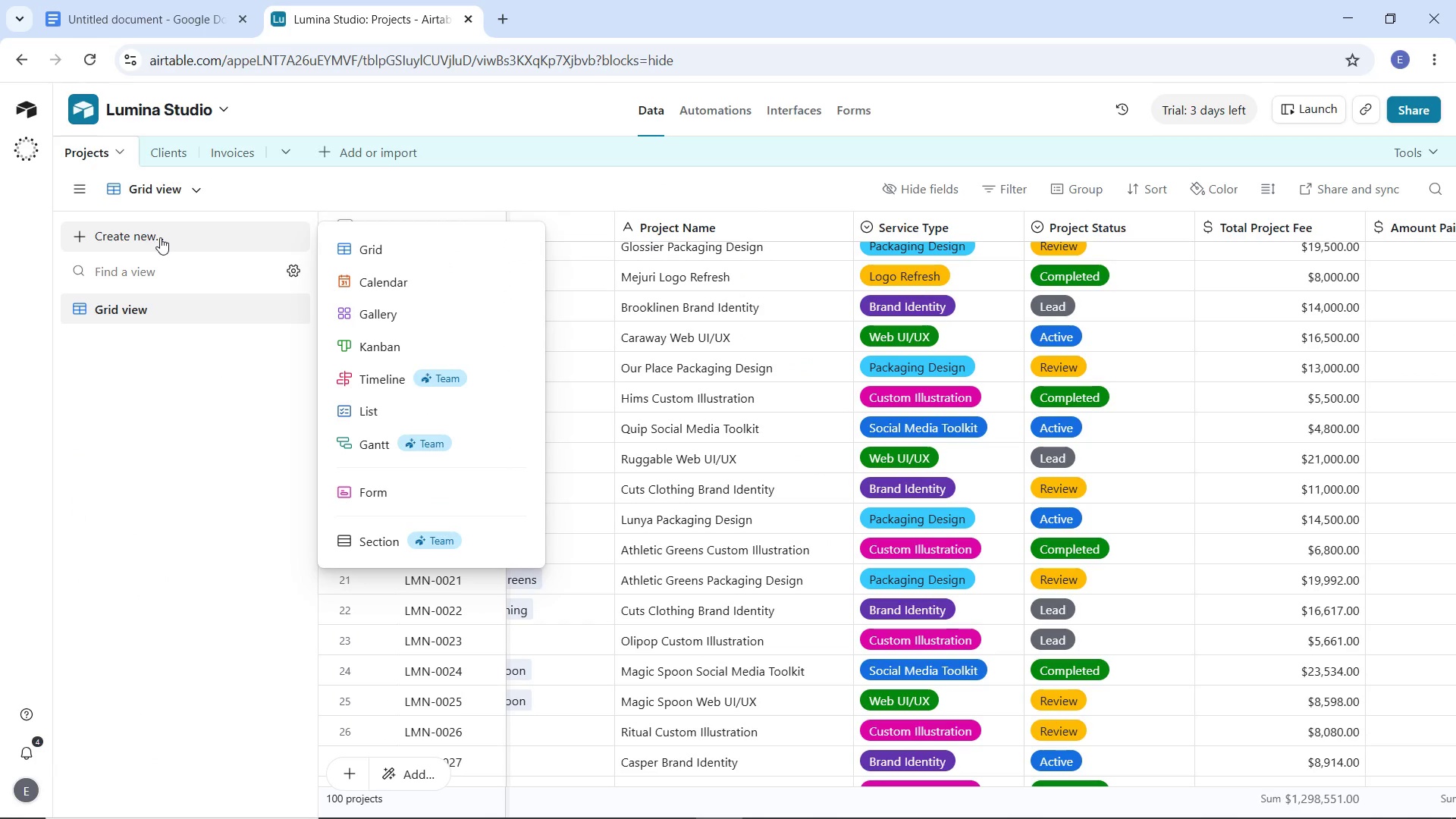 
wait(13.17)
 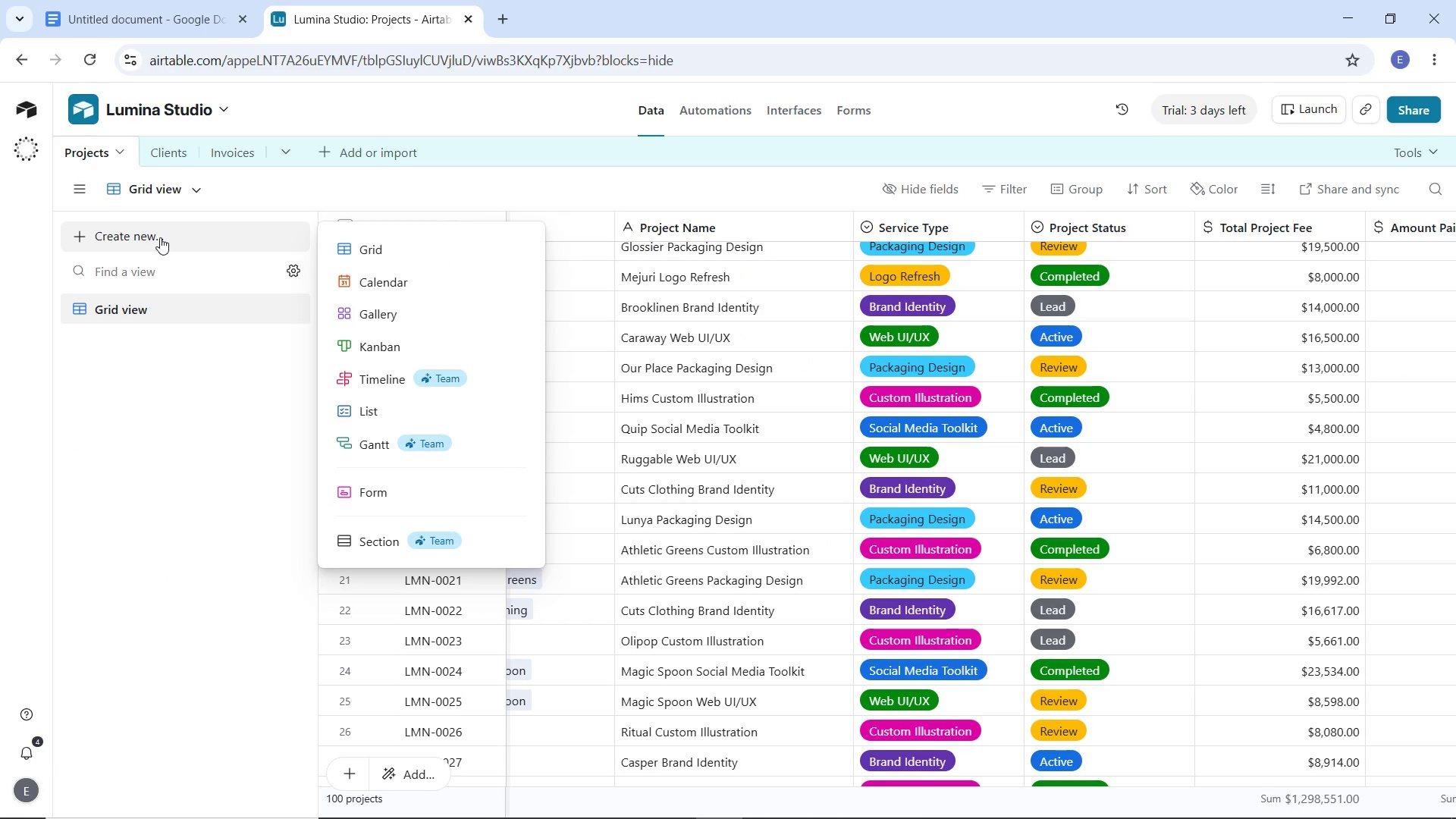 
left_click([375, 347])
 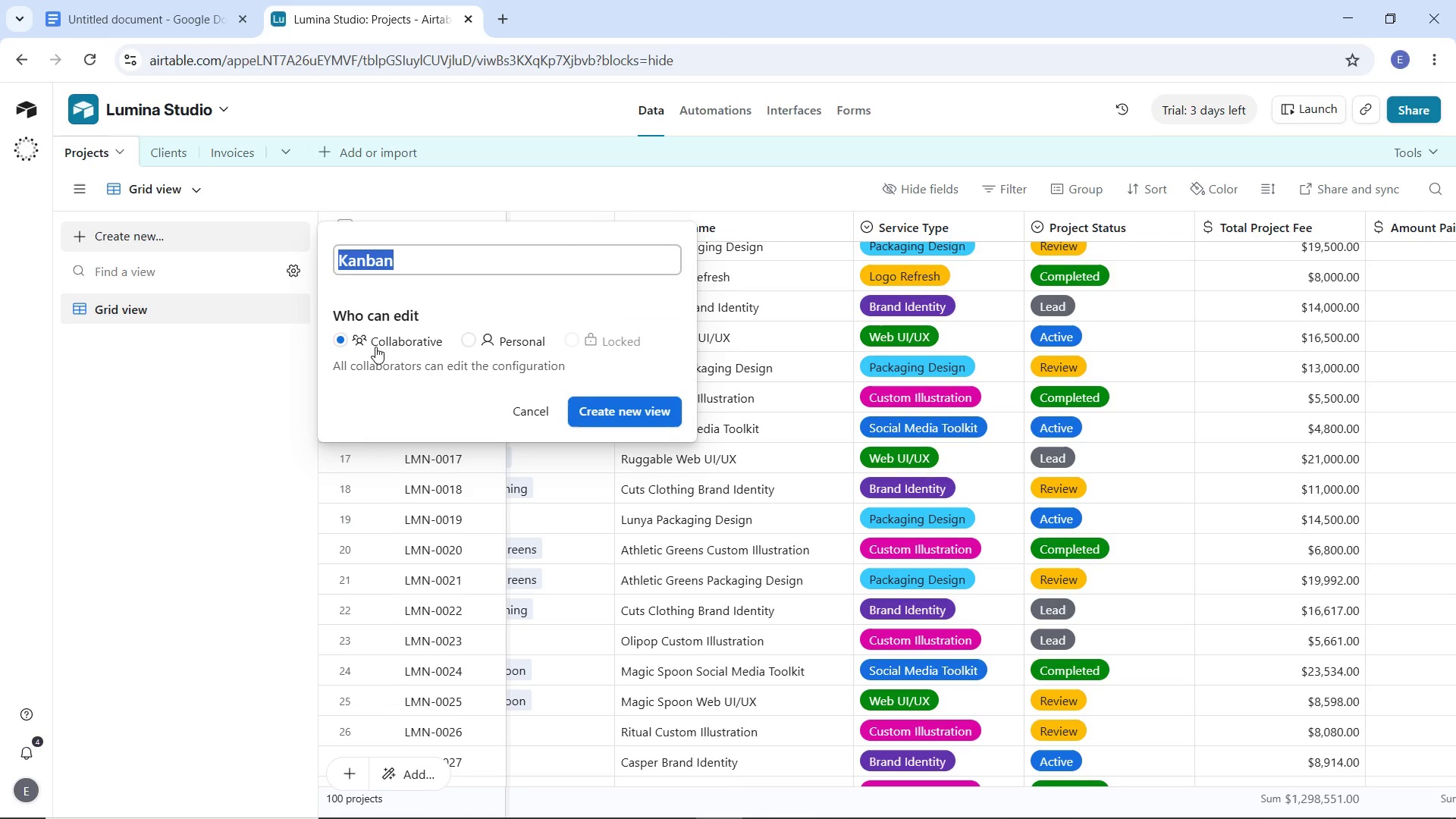 
type(Project Pipele)
key(Backspace)
type(ine)
 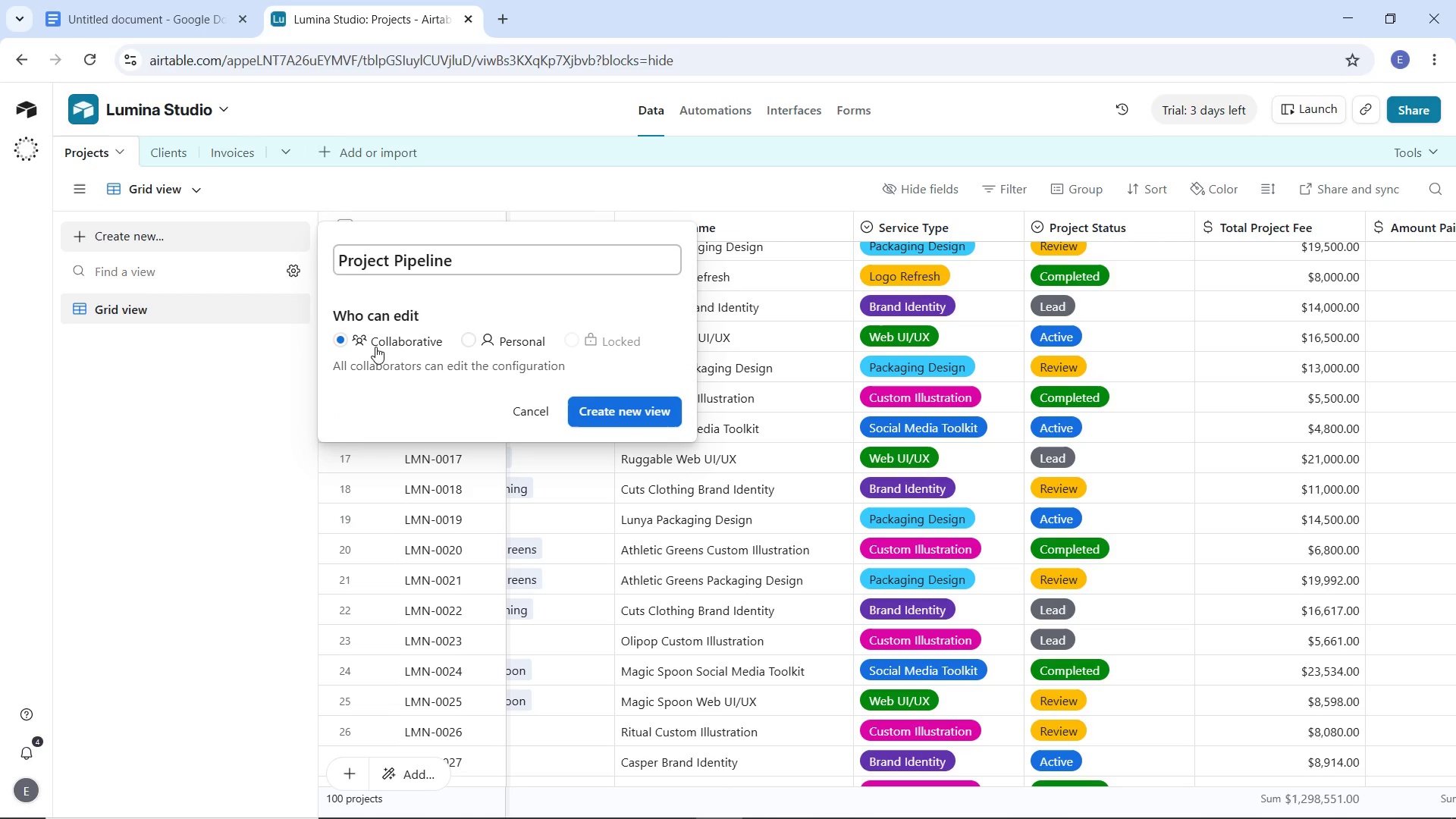 
left_click([592, 411])
 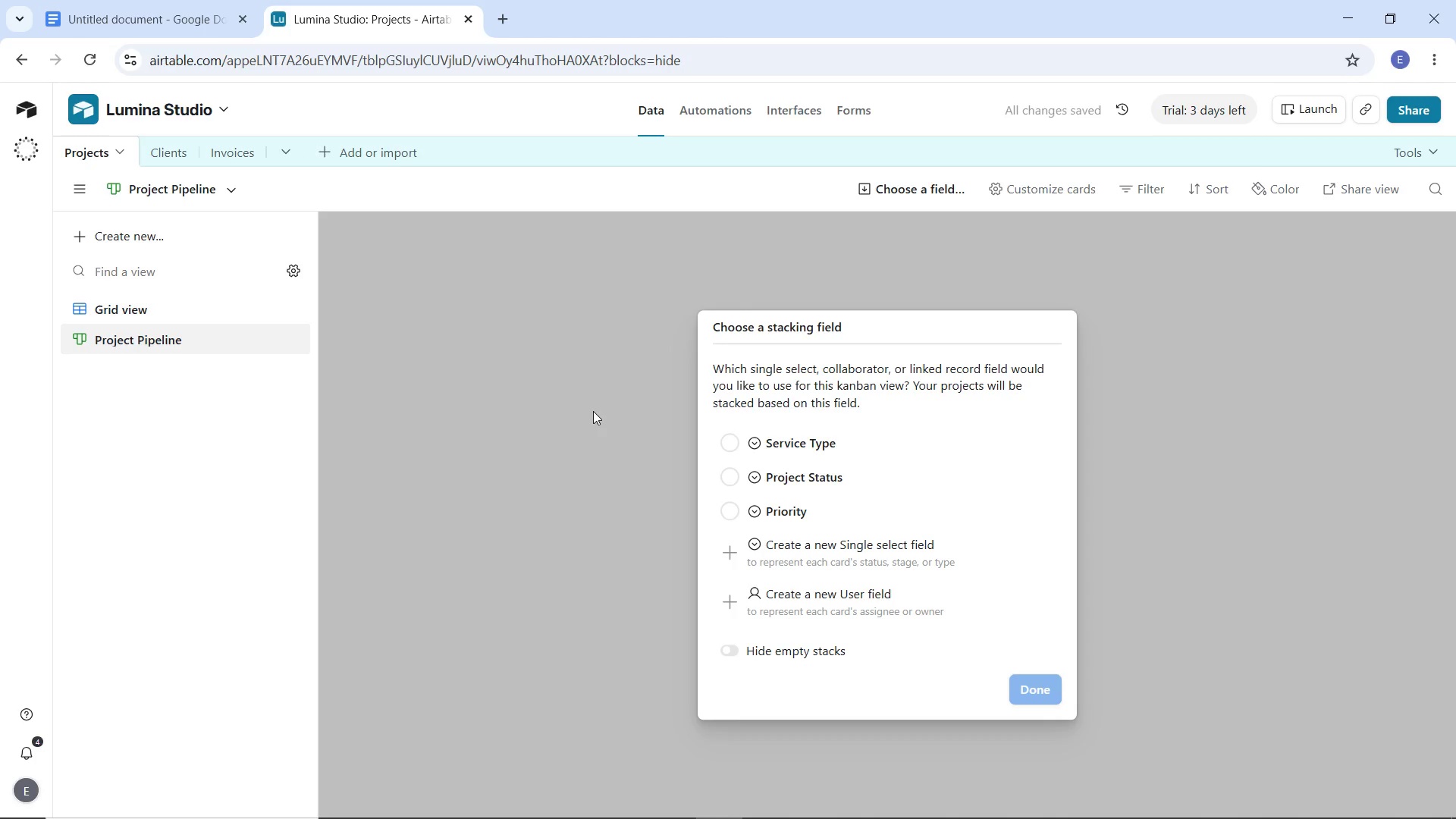 
wait(7.44)
 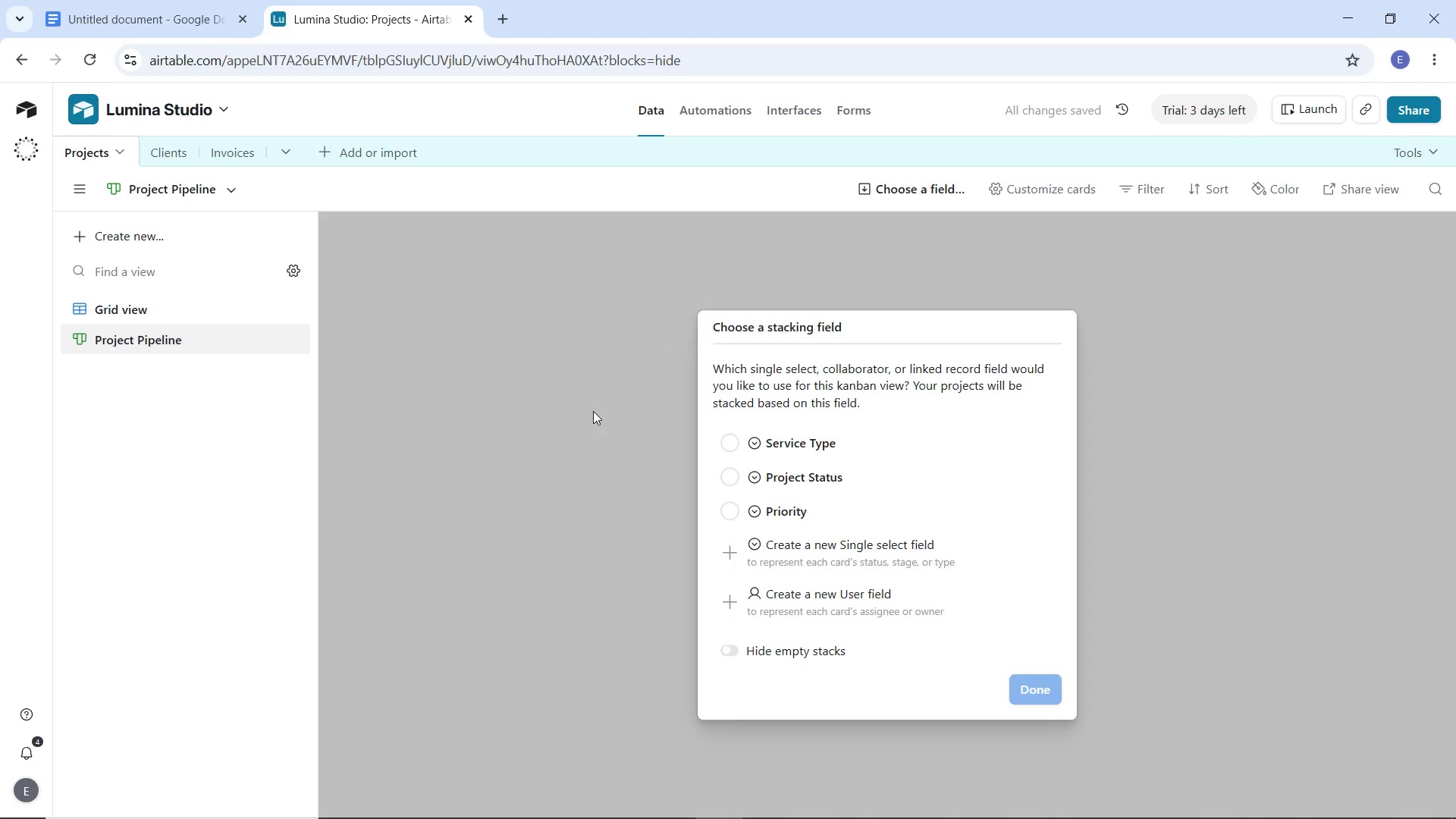 
left_click([783, 471])
 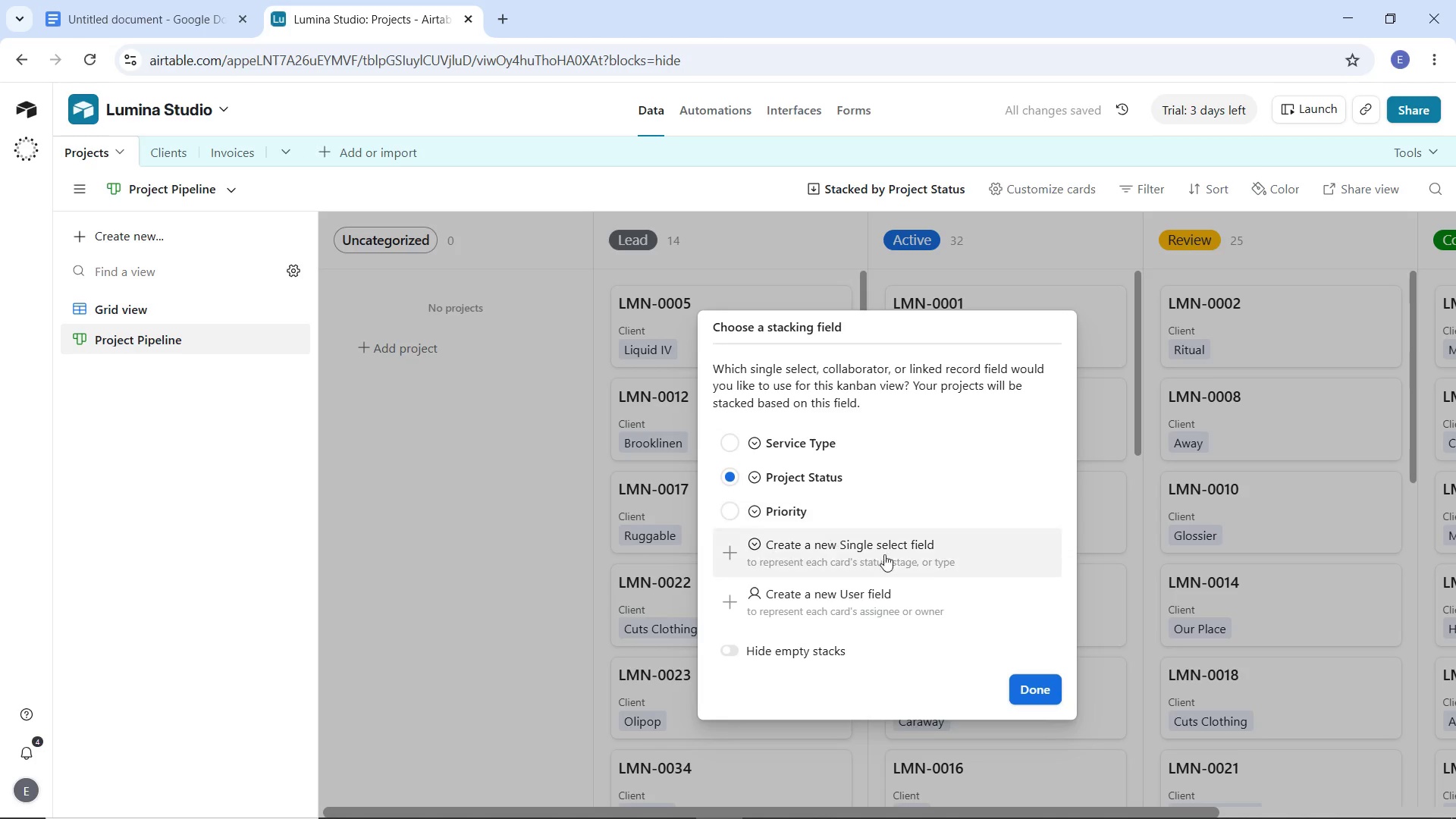 
left_click([1031, 687])
 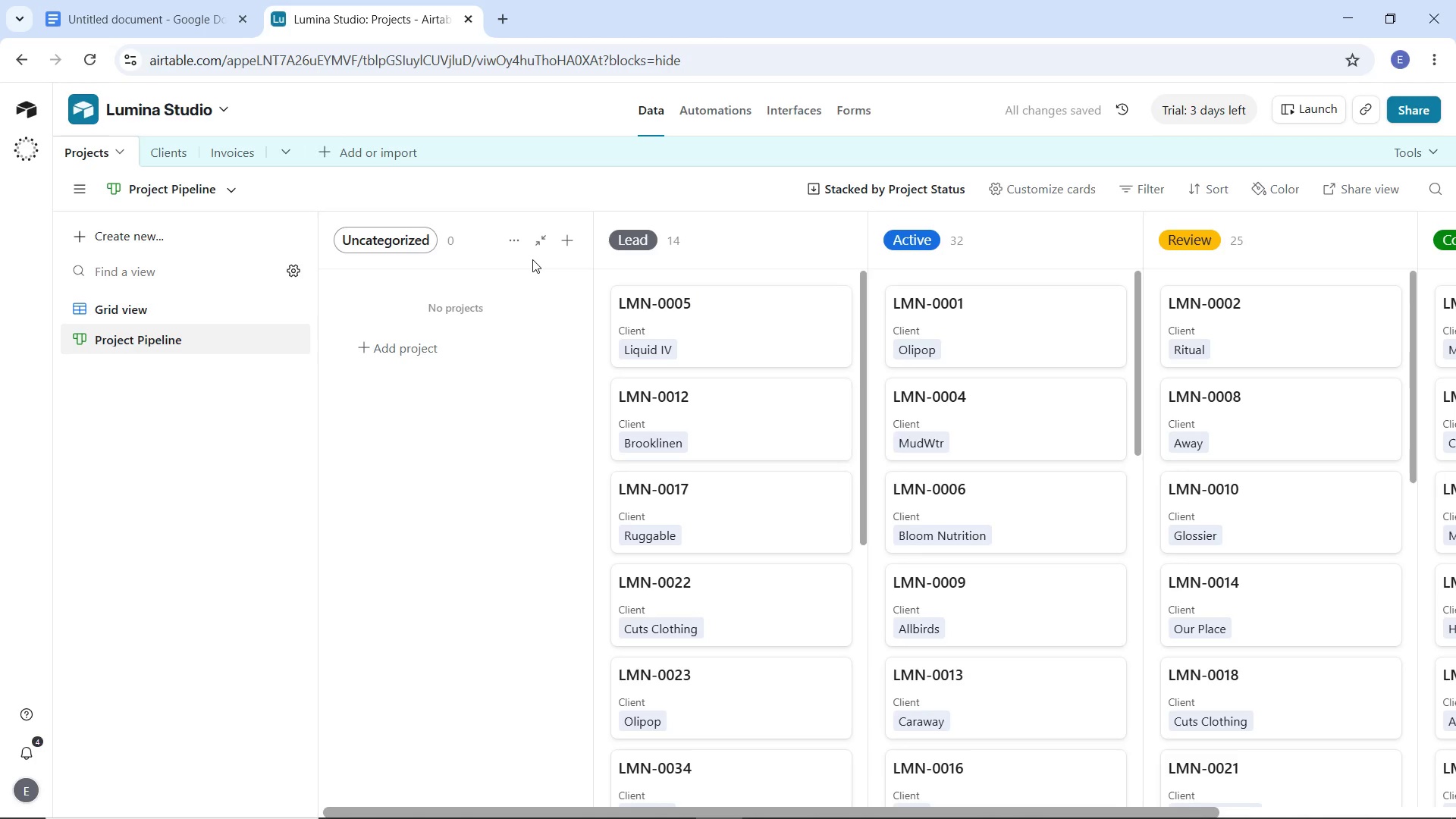 
left_click([538, 240])
 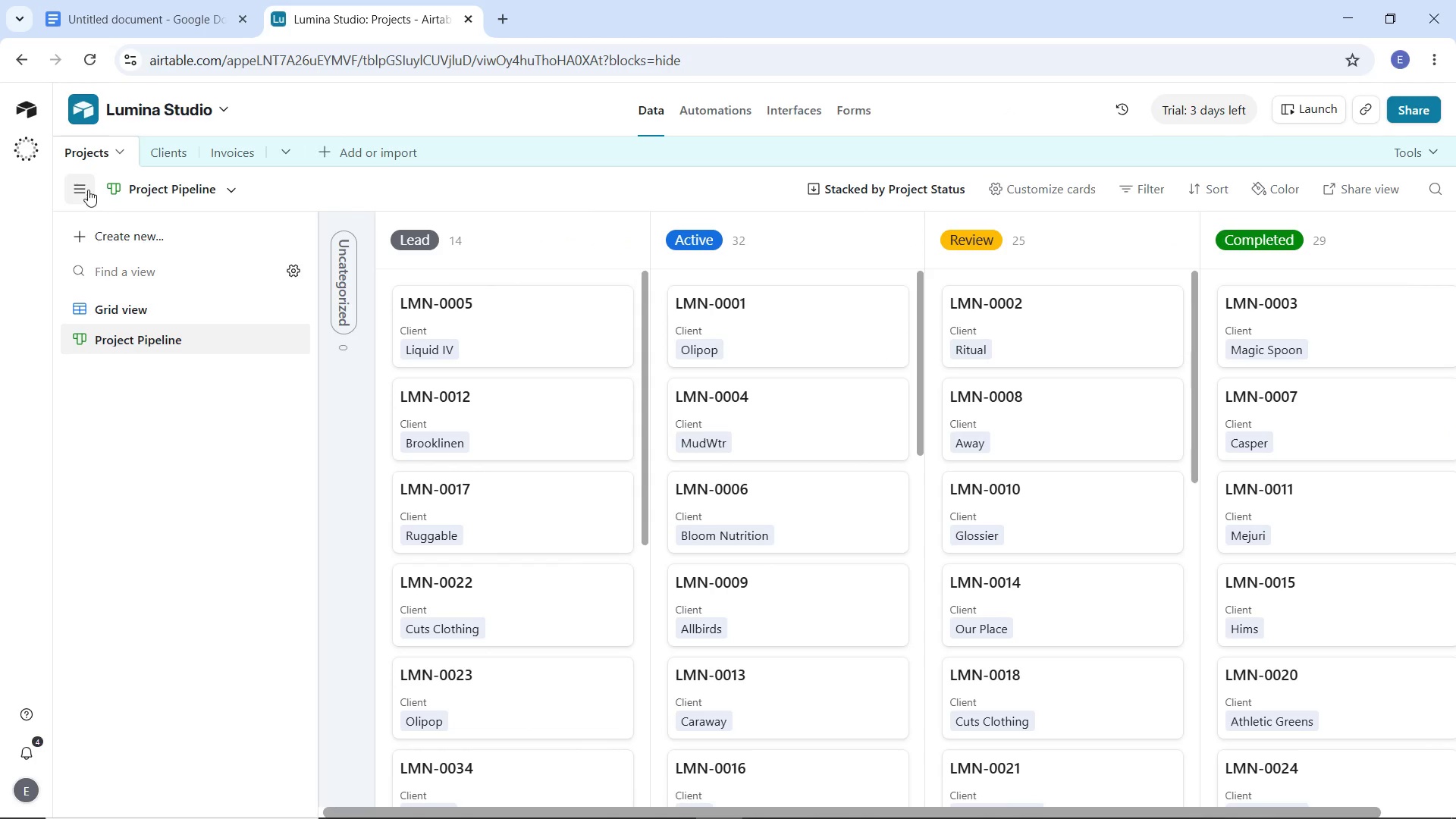 
left_click([87, 189])
 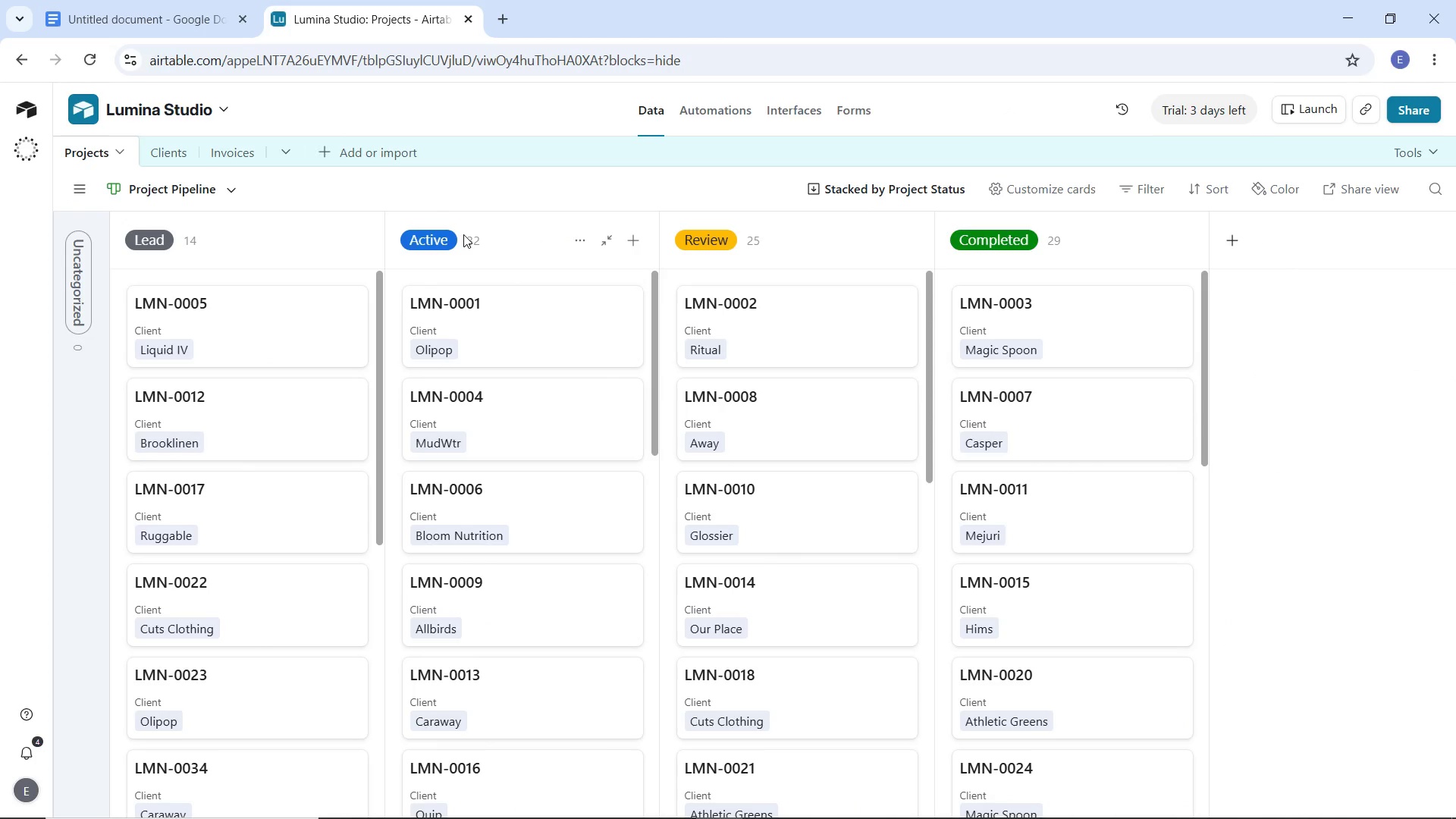 
wait(9.58)
 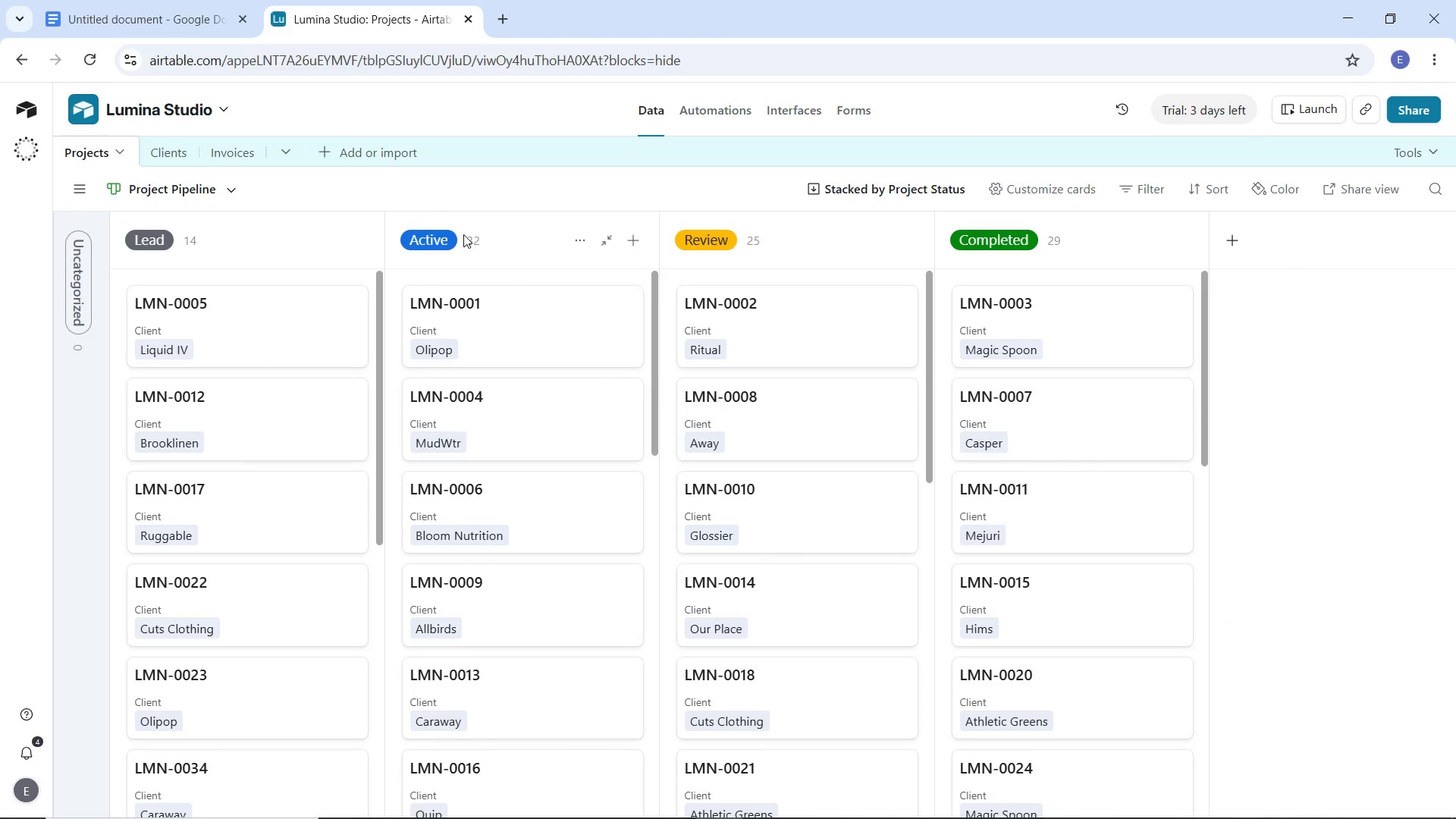 
mouse_move([519, 311])
 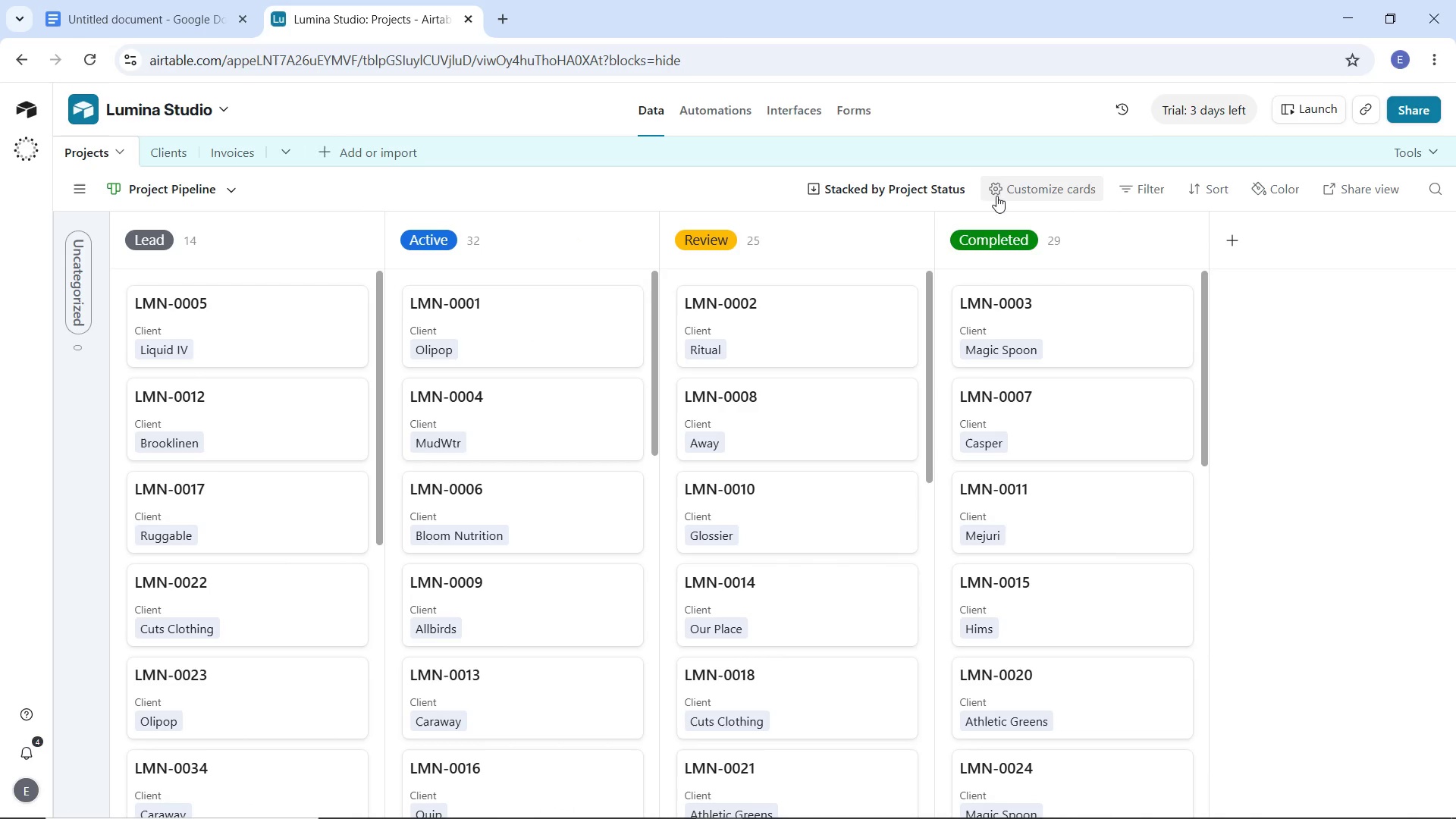 
left_click([1002, 195])
 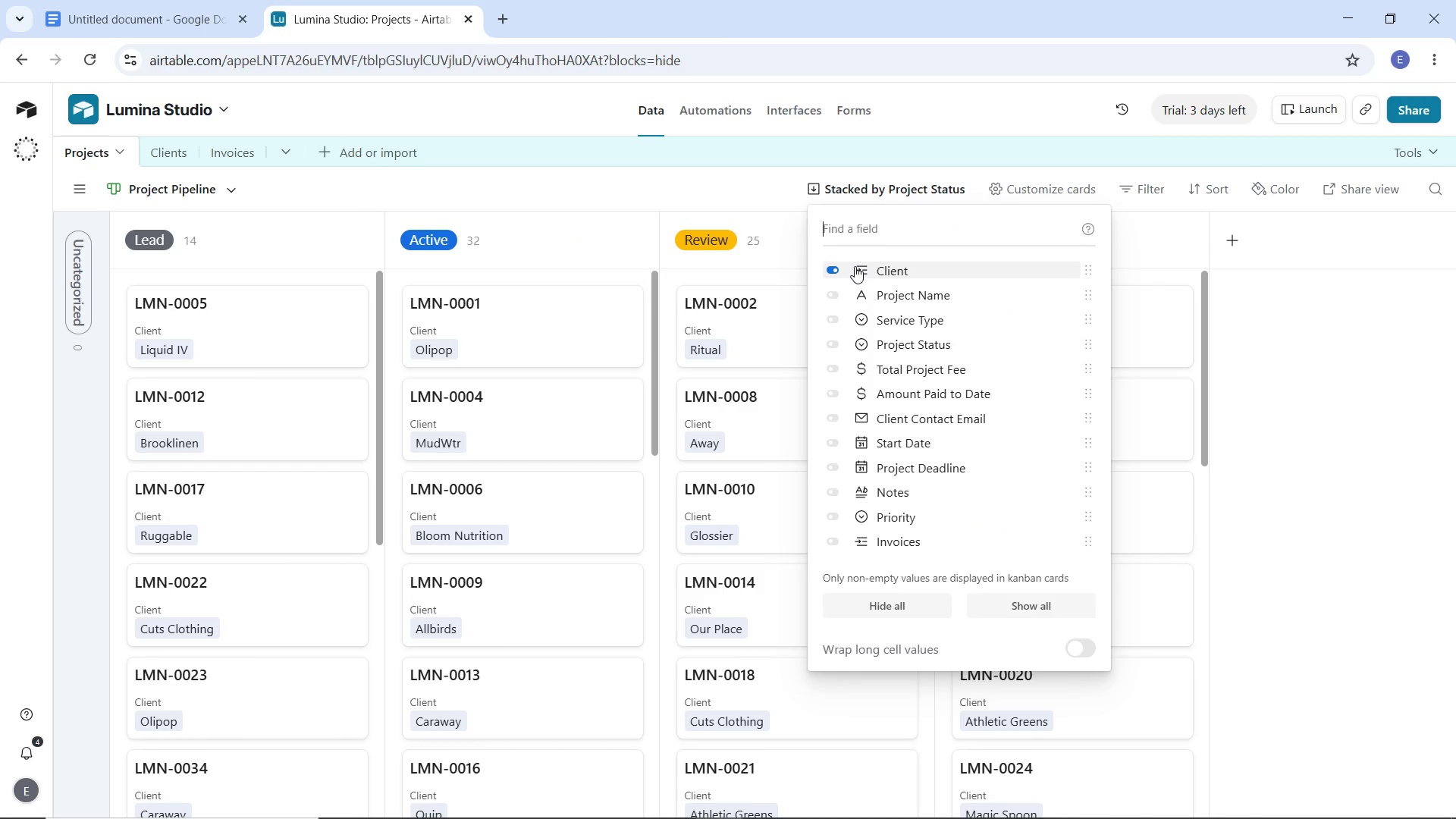 
left_click([837, 292])
 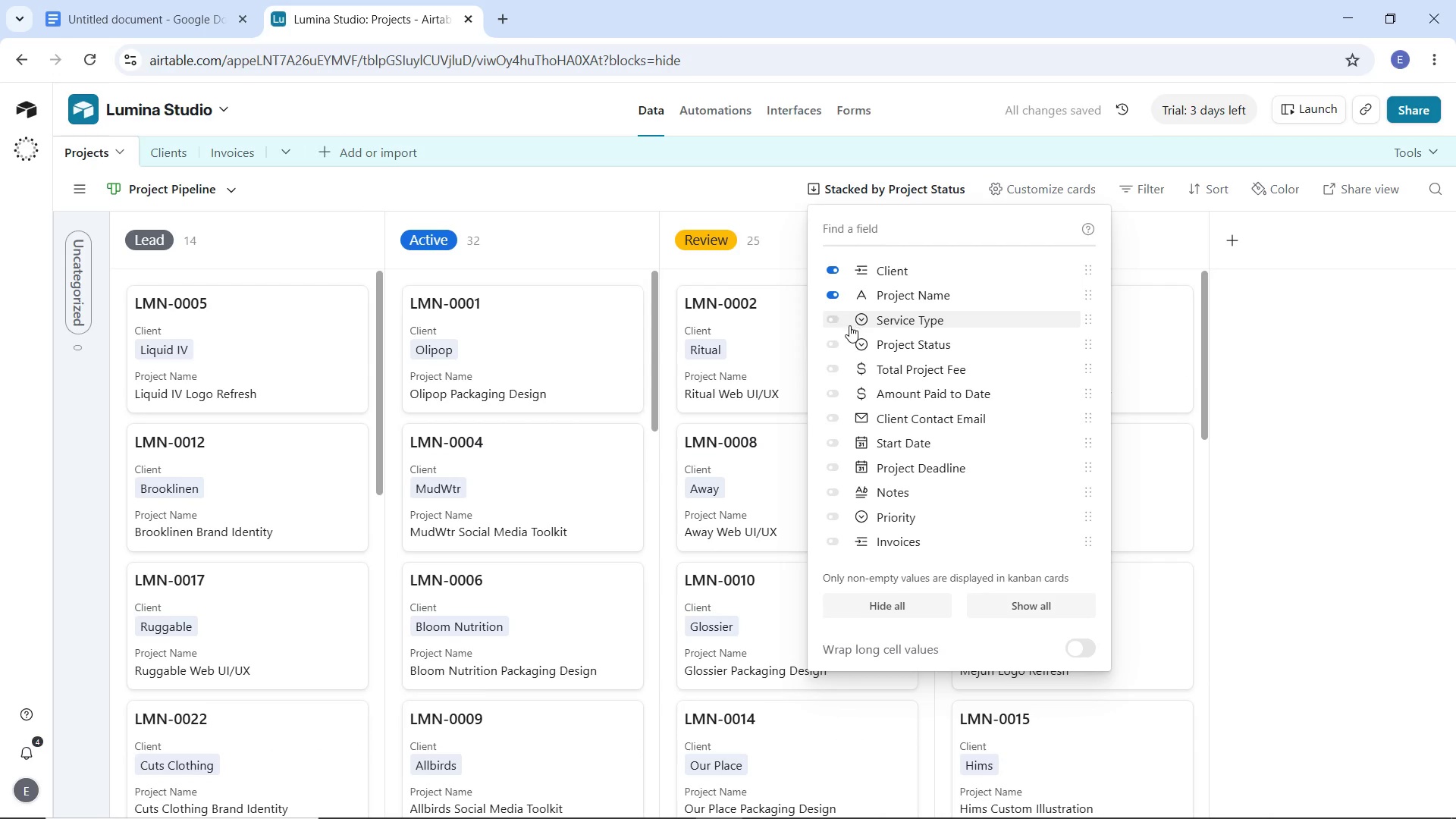 
left_click([830, 320])
 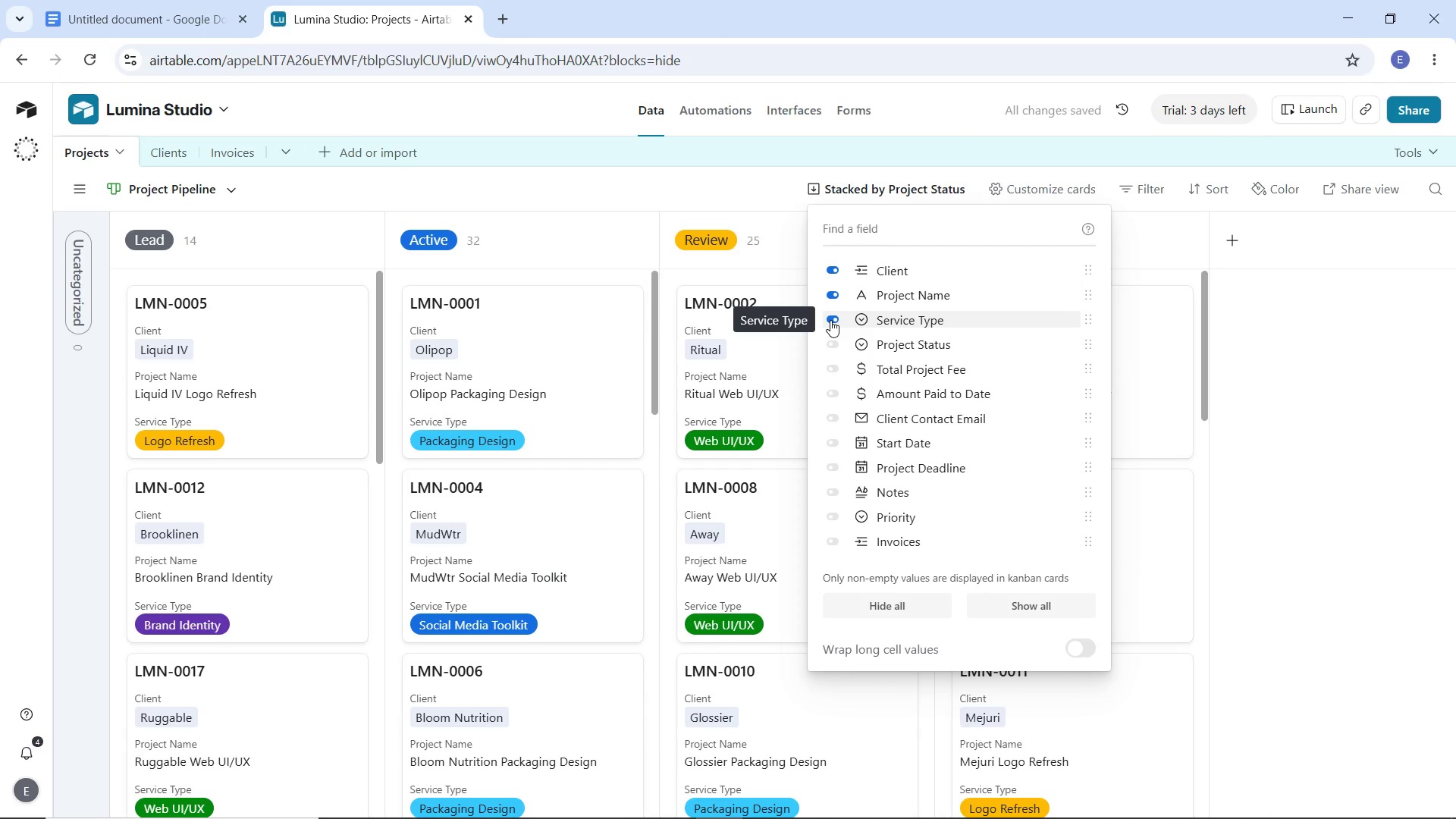 
mouse_move([844, 378])
 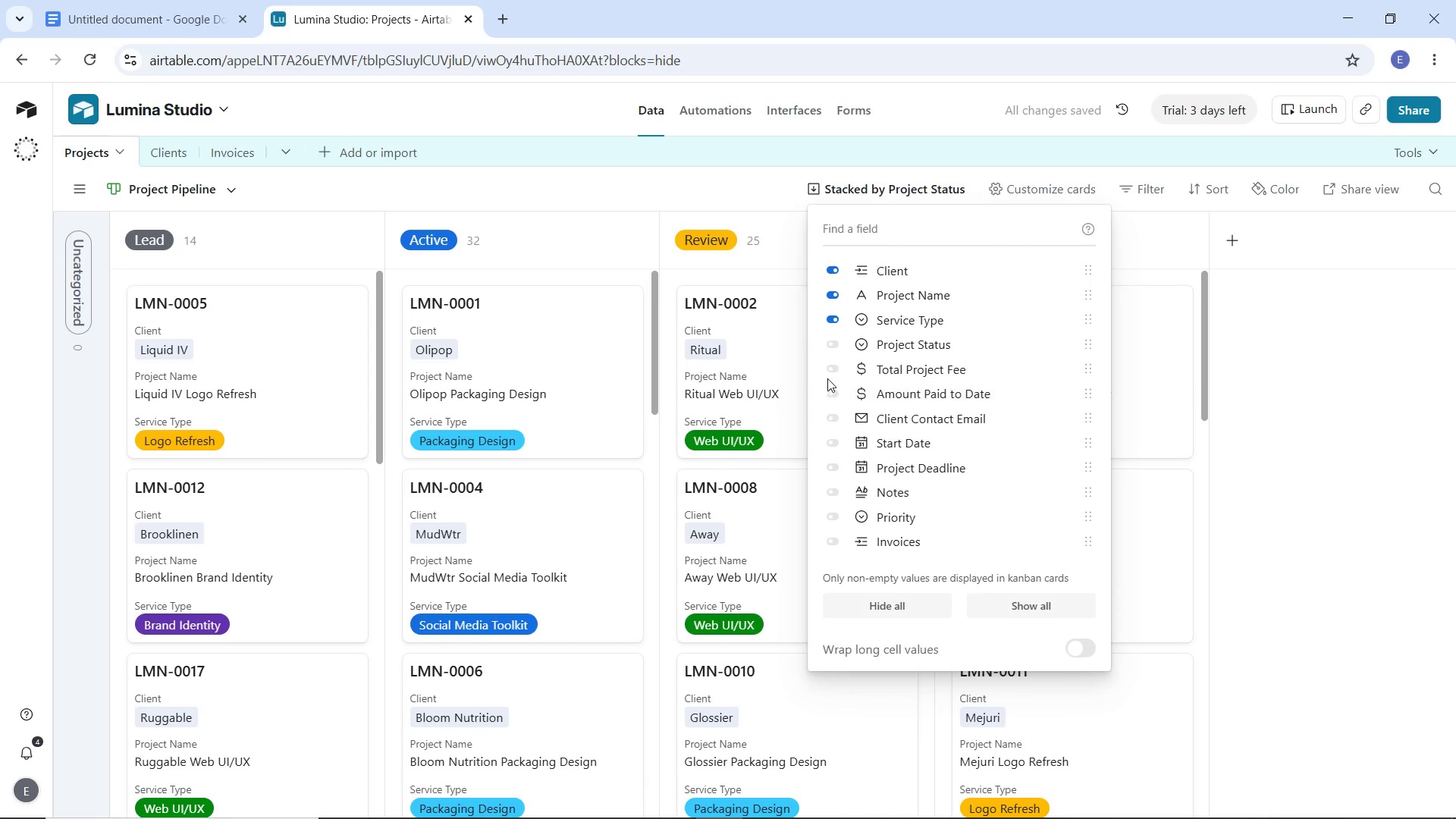 
left_click([829, 370])
 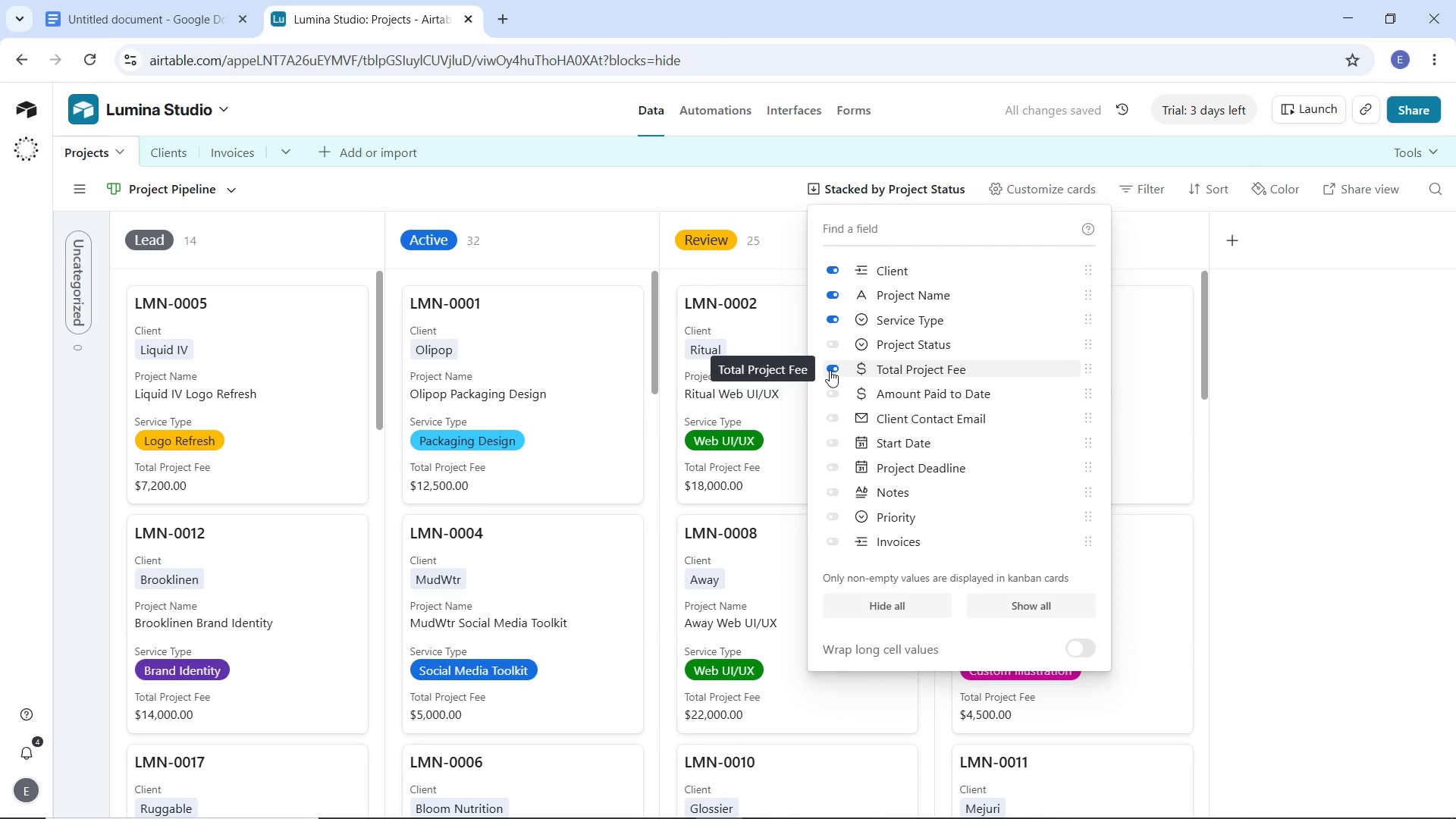 
left_click([164, 19])
 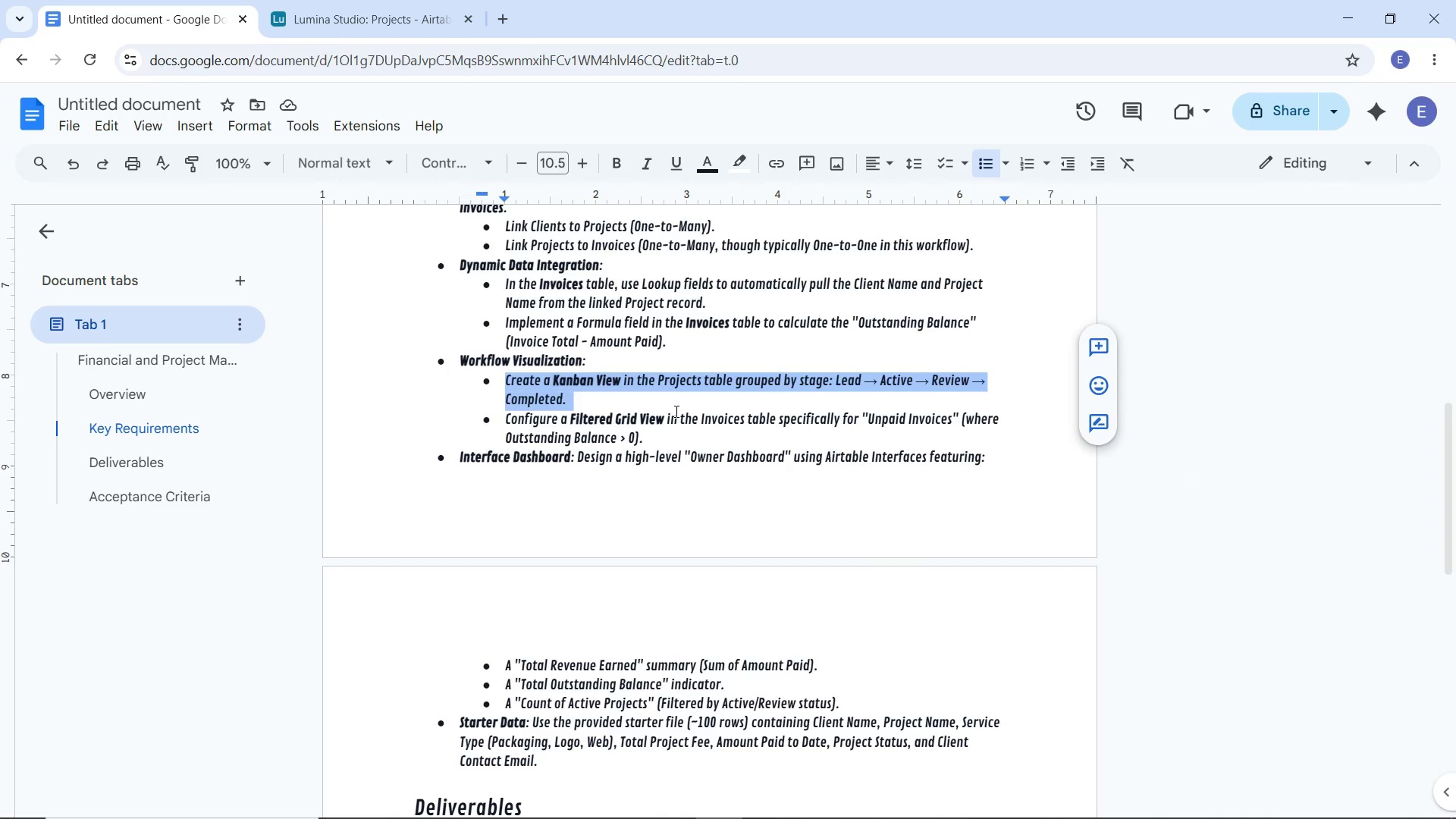 
wait(5.69)
 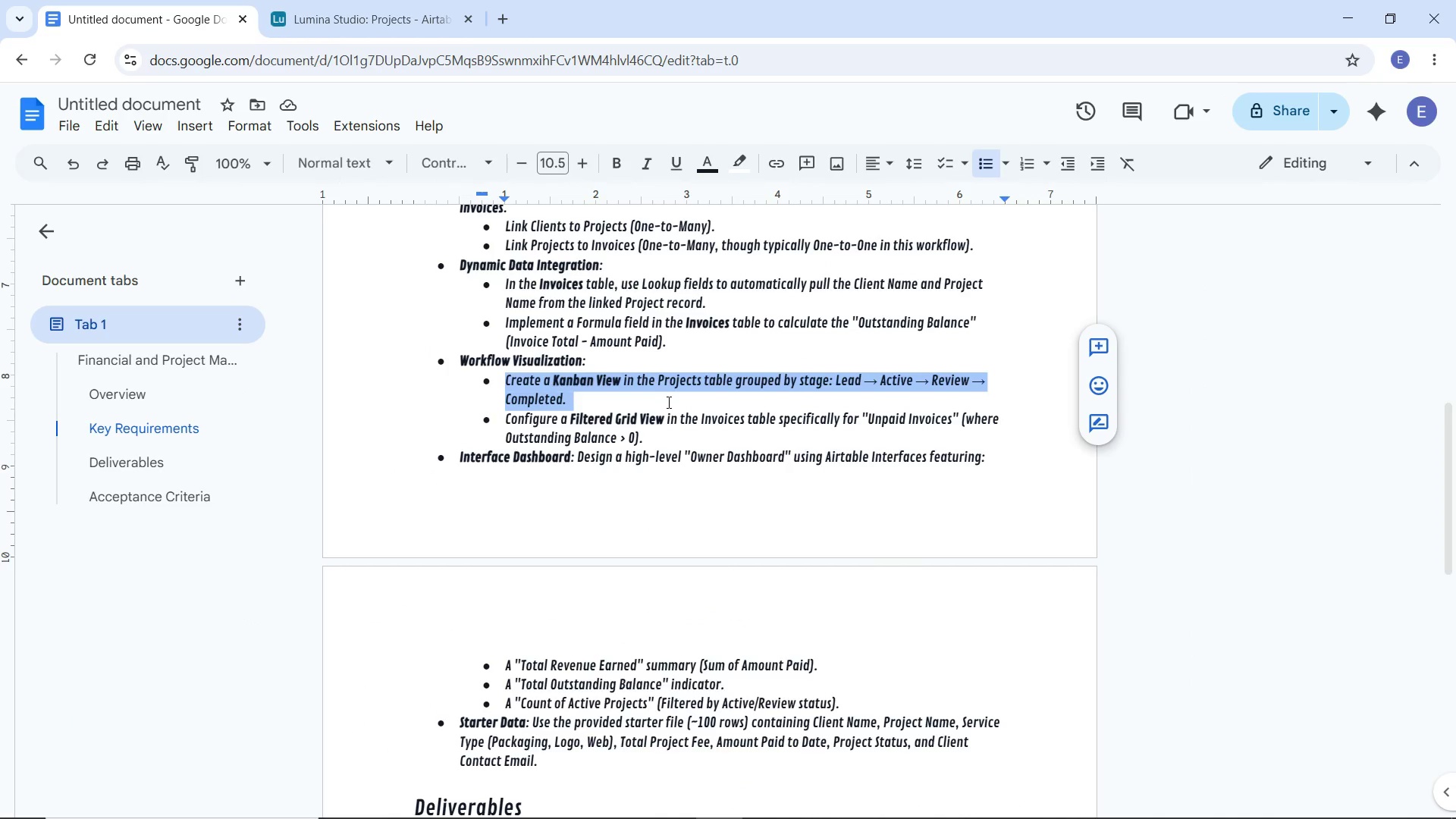 
left_click([372, 18])
 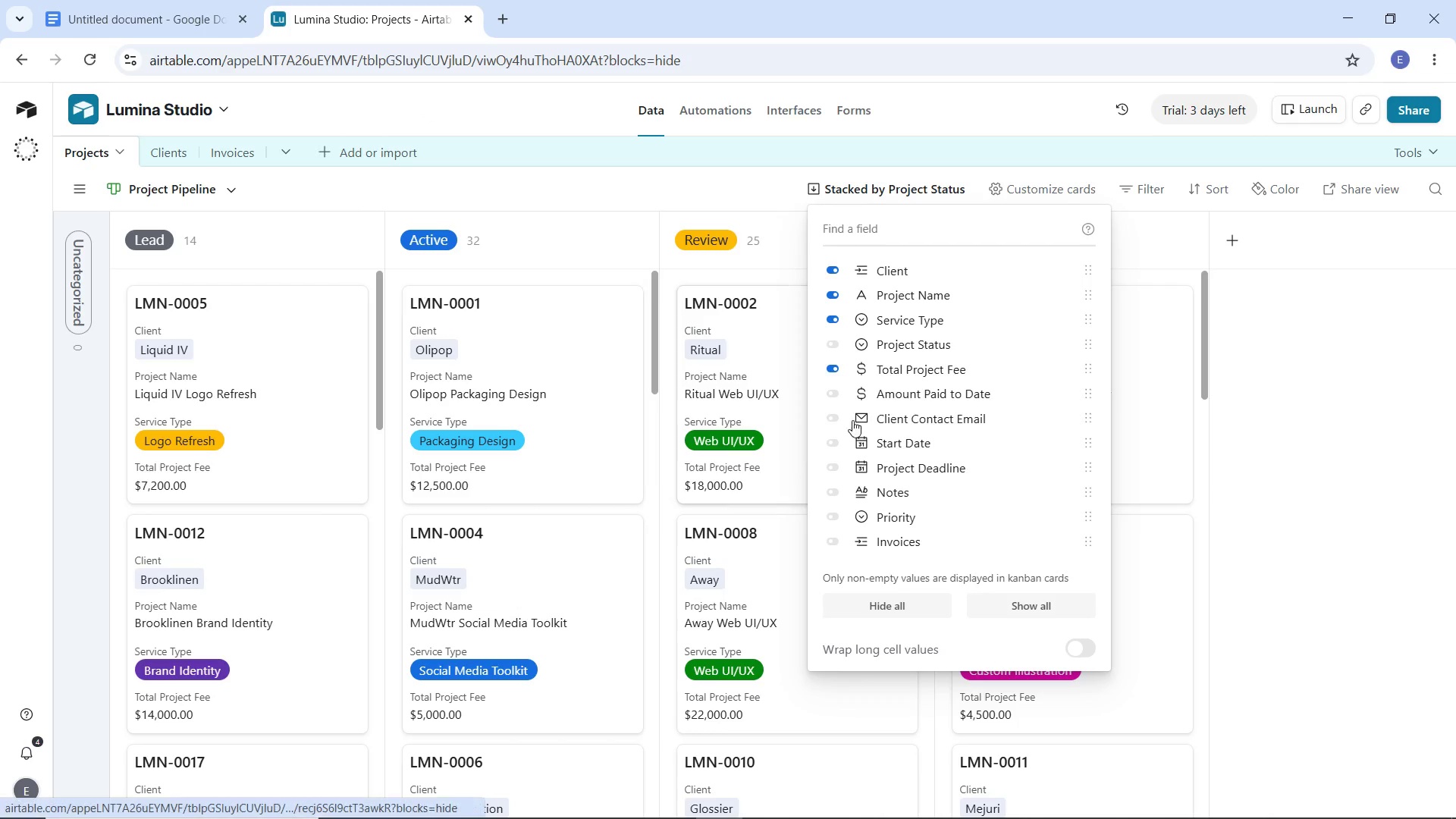 
mouse_move([866, 401])
 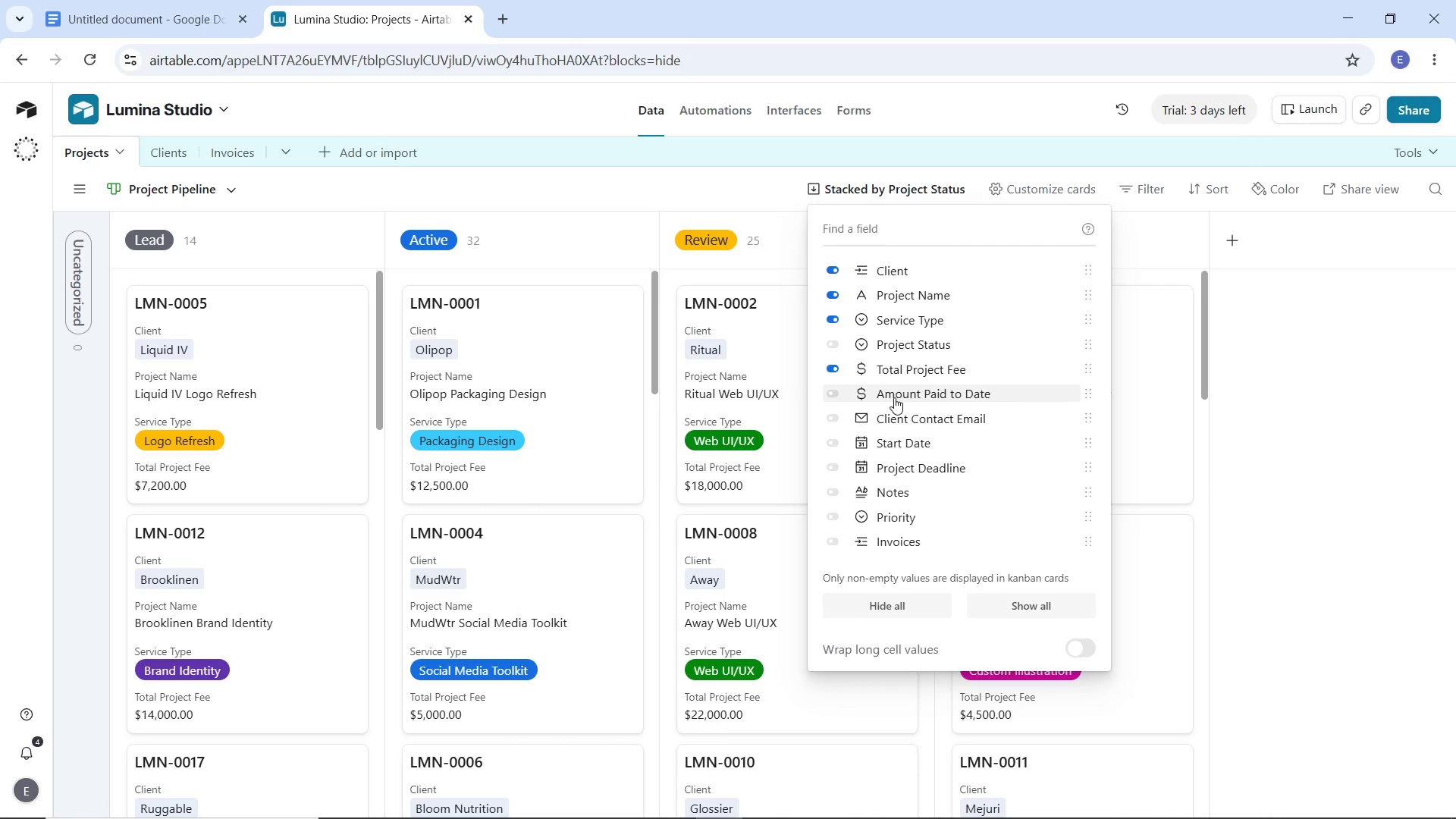 
left_click([836, 512])
 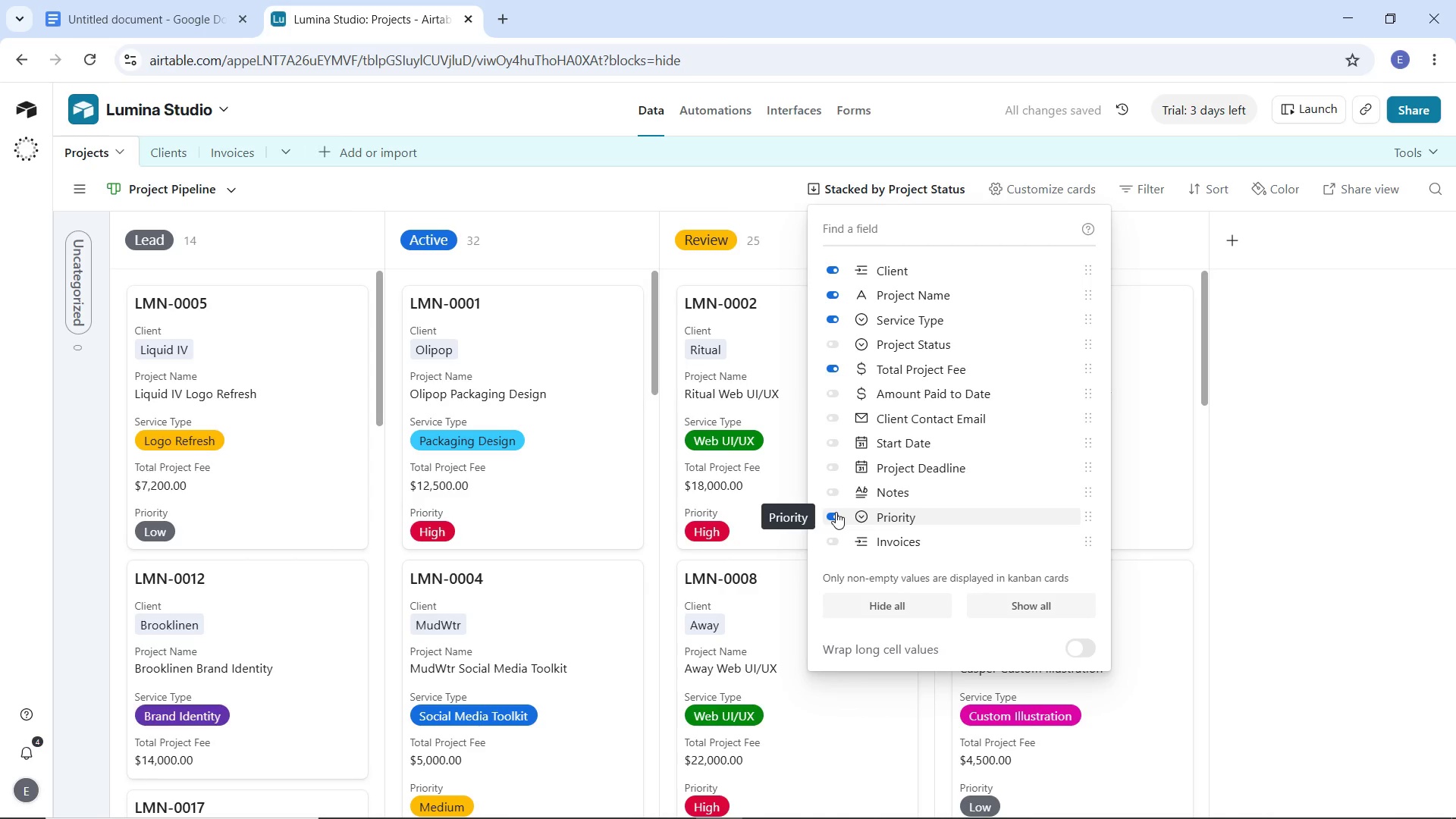 
wait(7.0)
 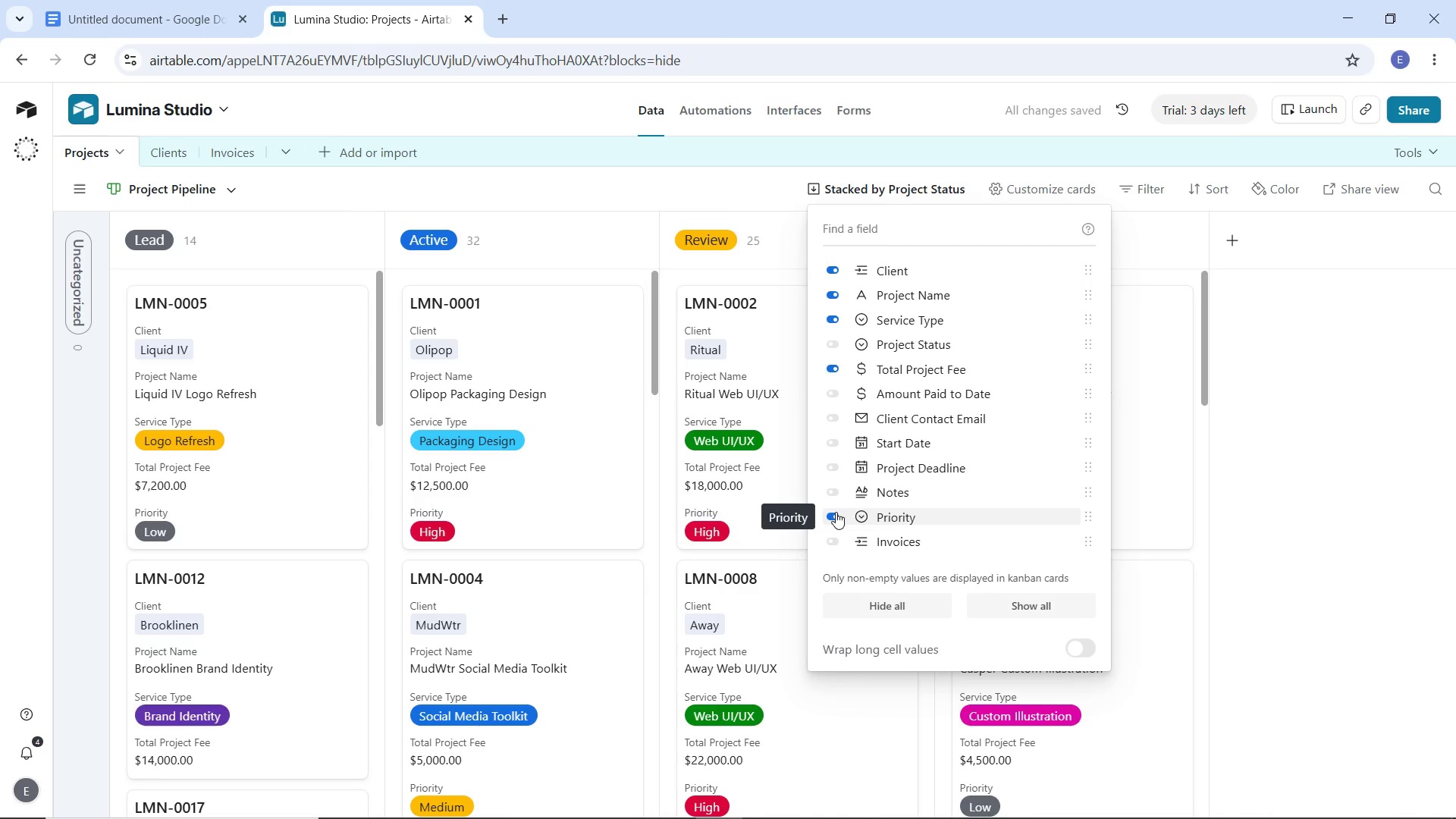 
left_click([1369, 459])
 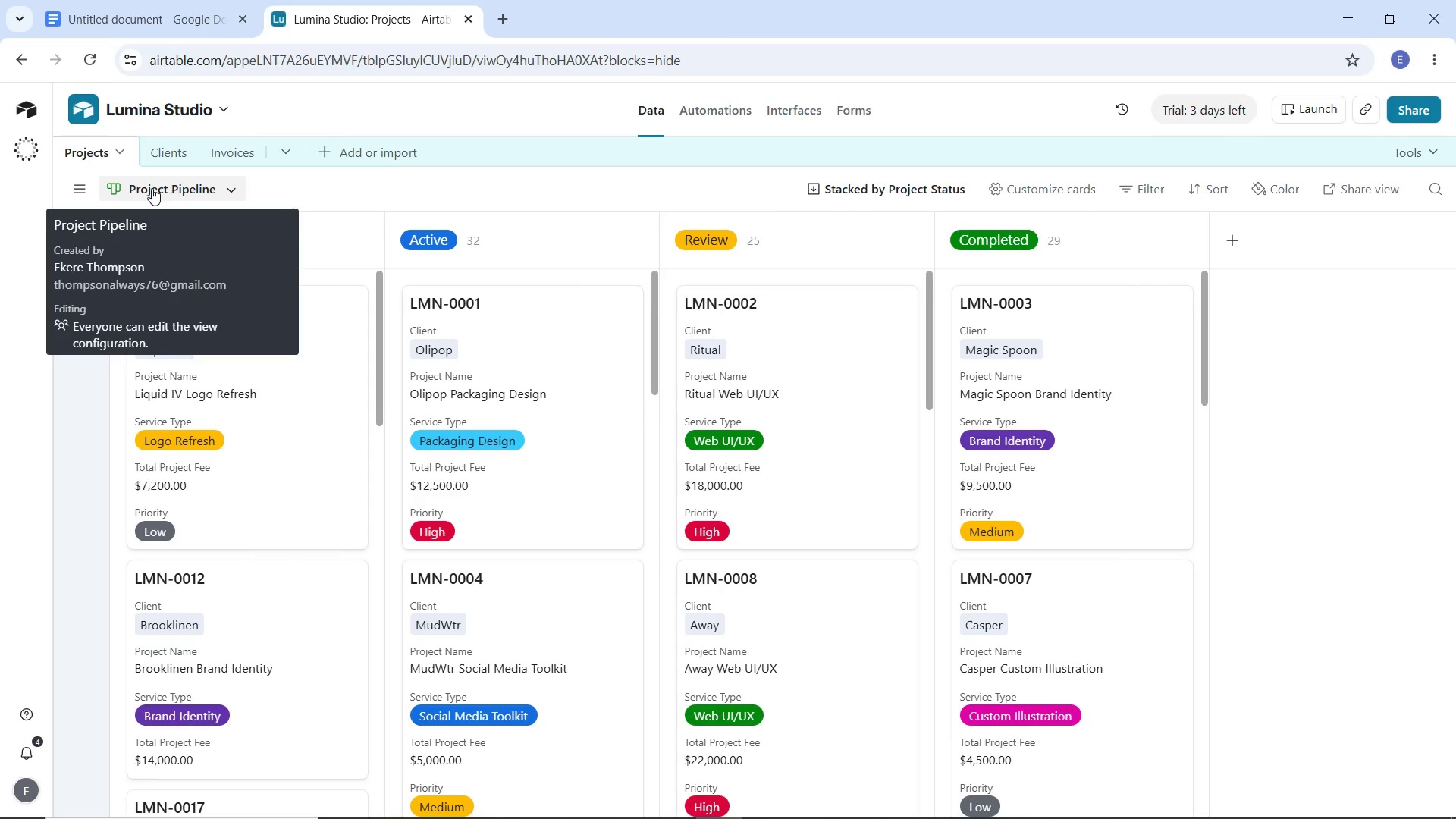 
wait(18.53)
 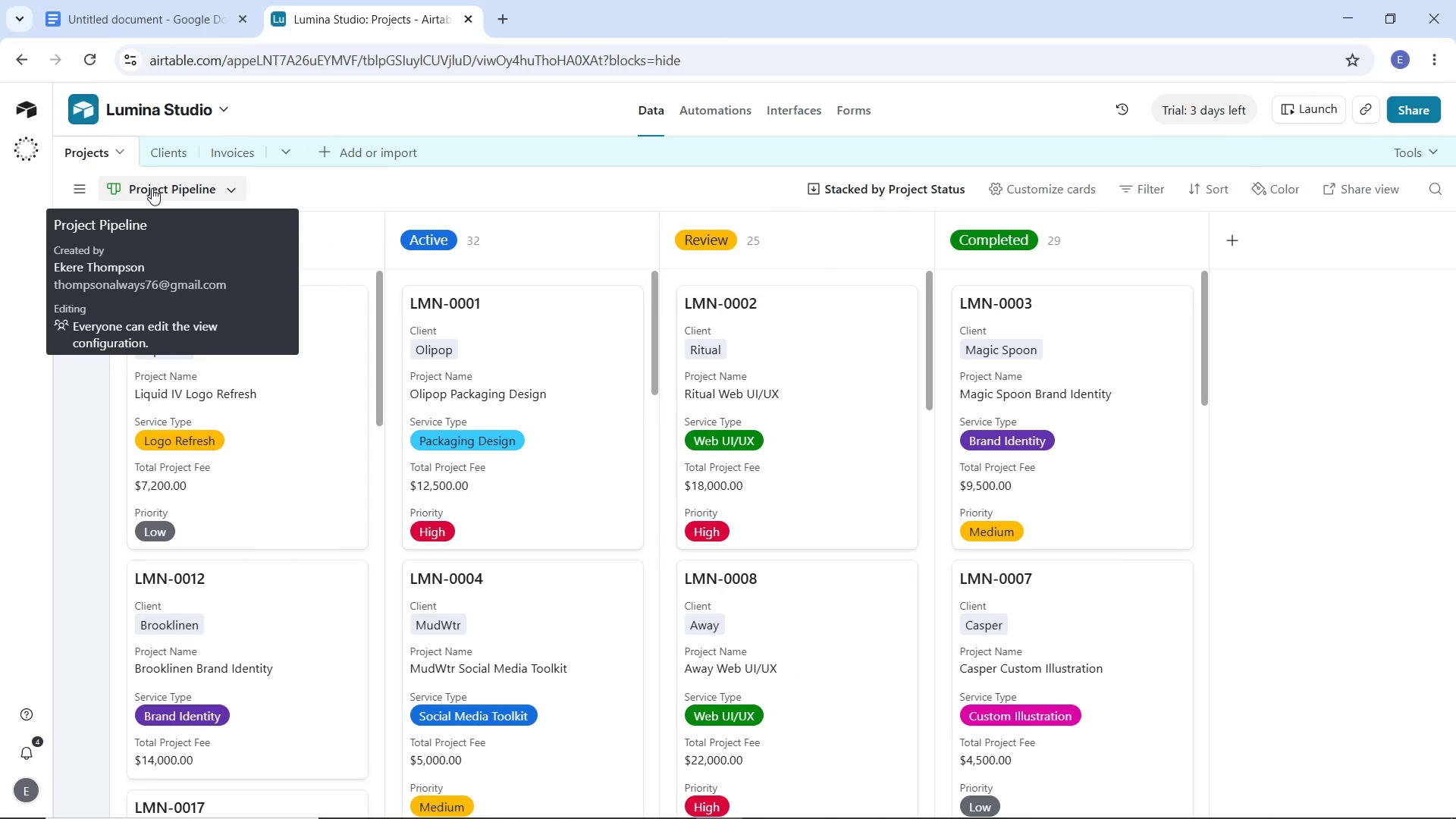 
left_click([245, 144])
 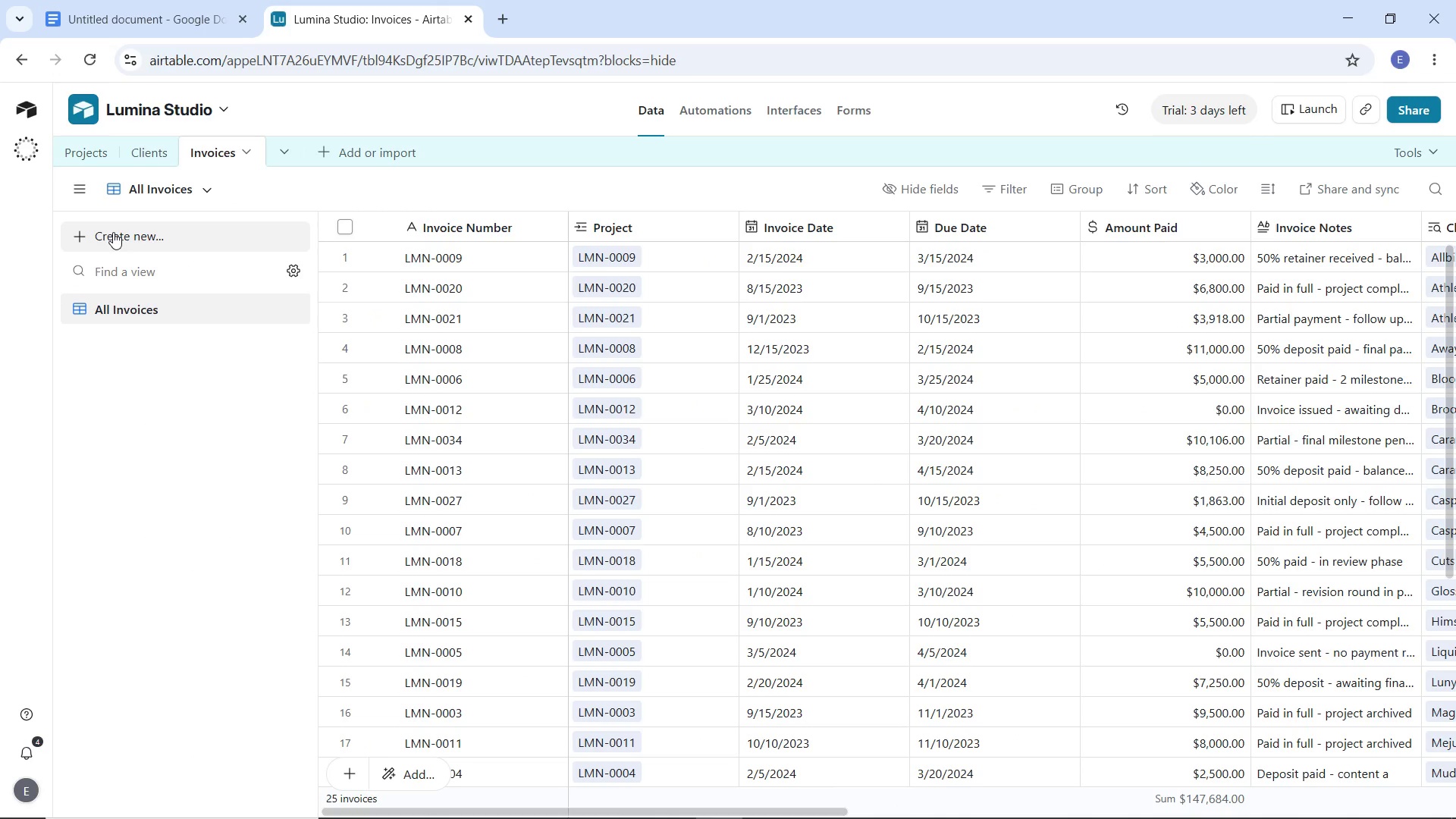 
wait(8.73)
 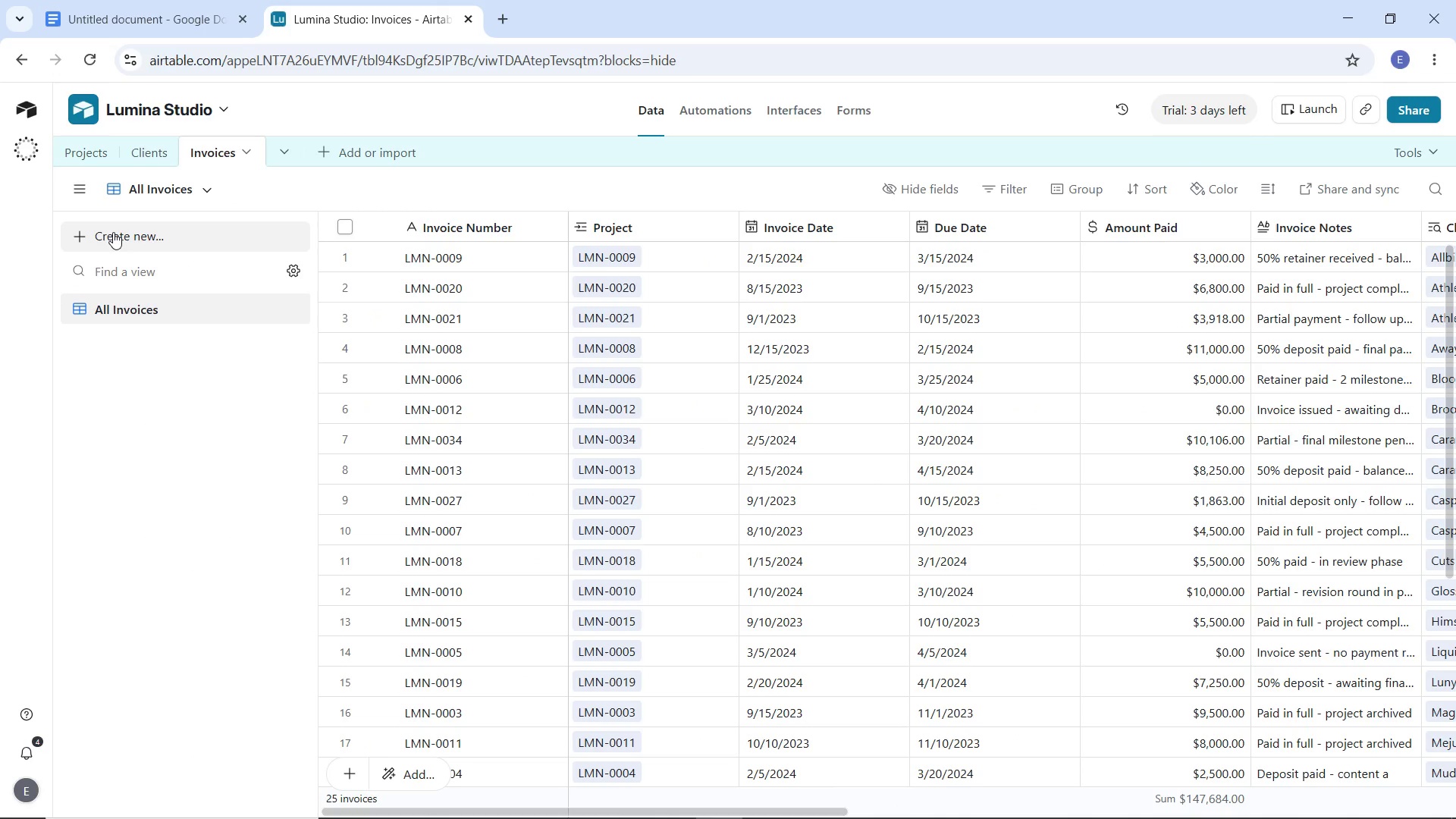 
left_click([113, 232])
 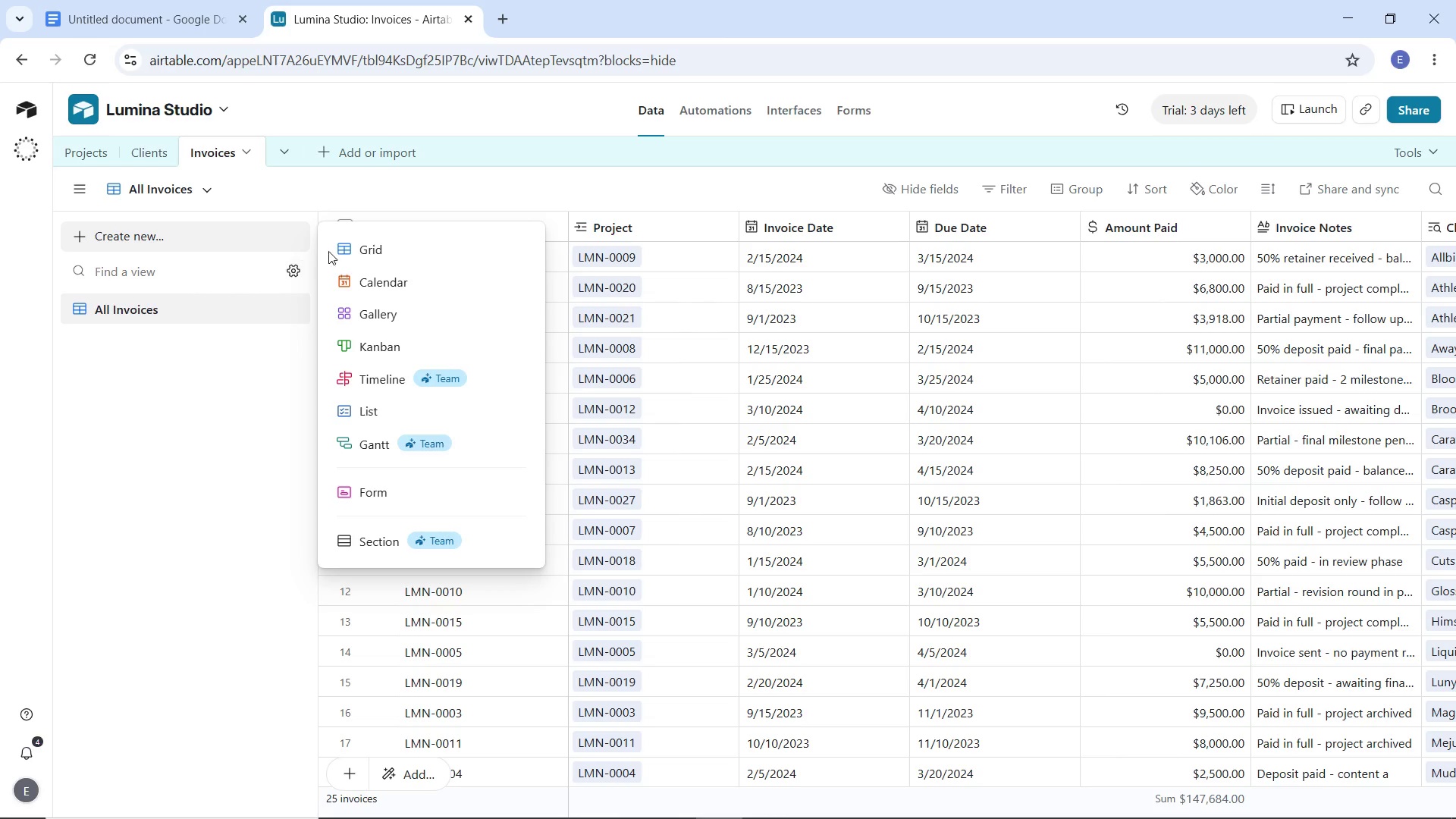 
left_click([349, 249])
 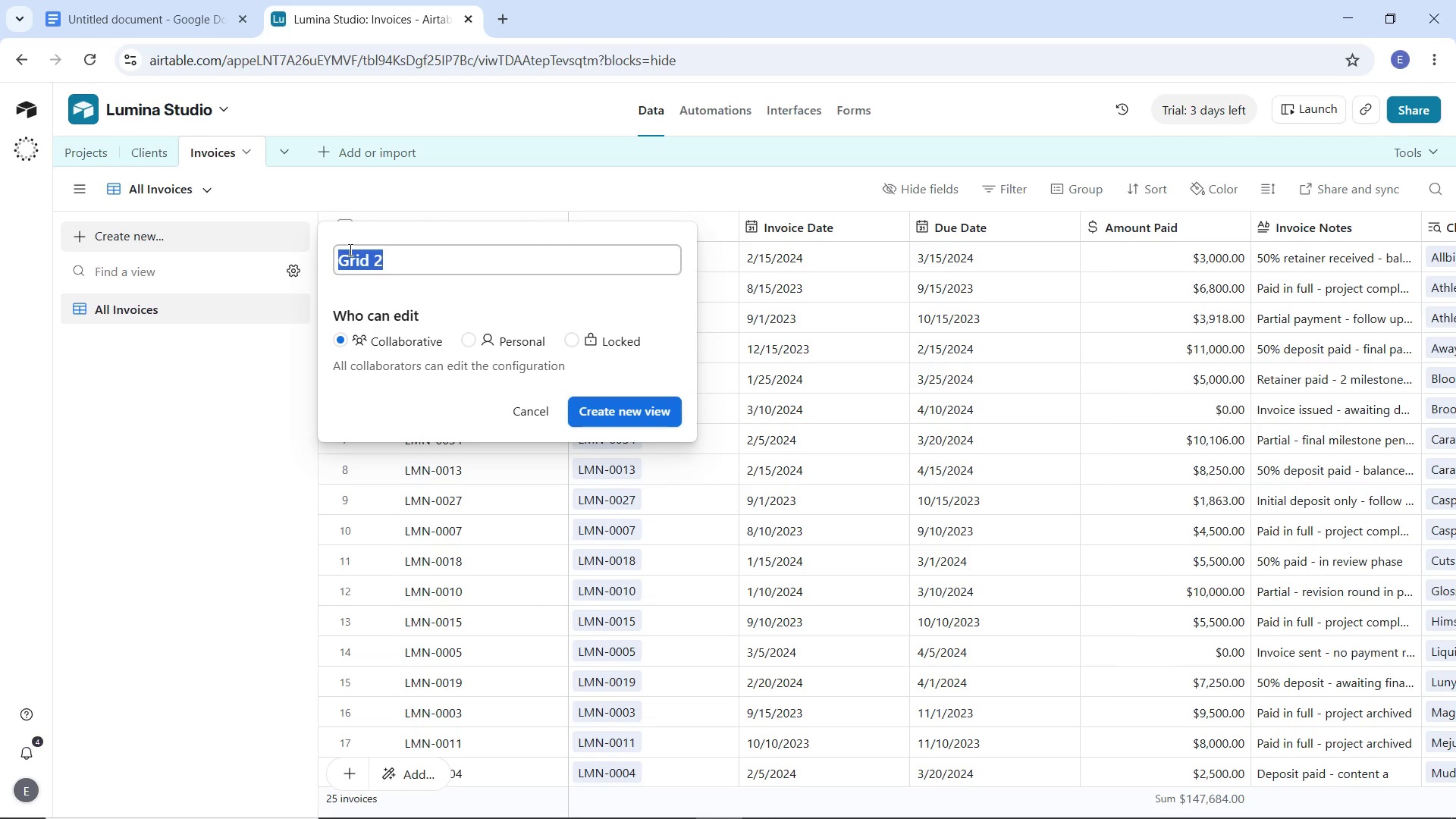 
type(Unpaid Invoices)
 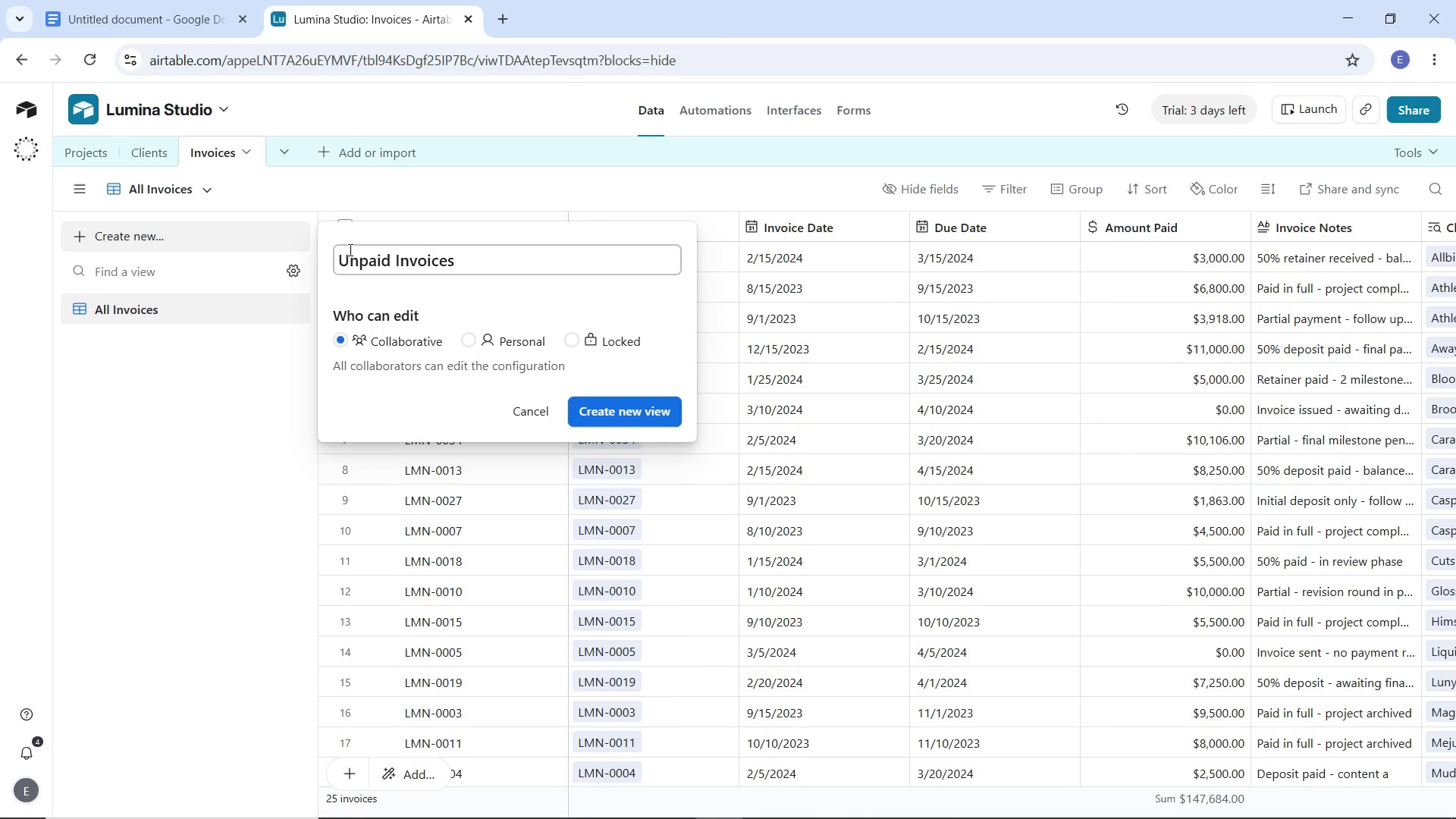 
key(Enter)
 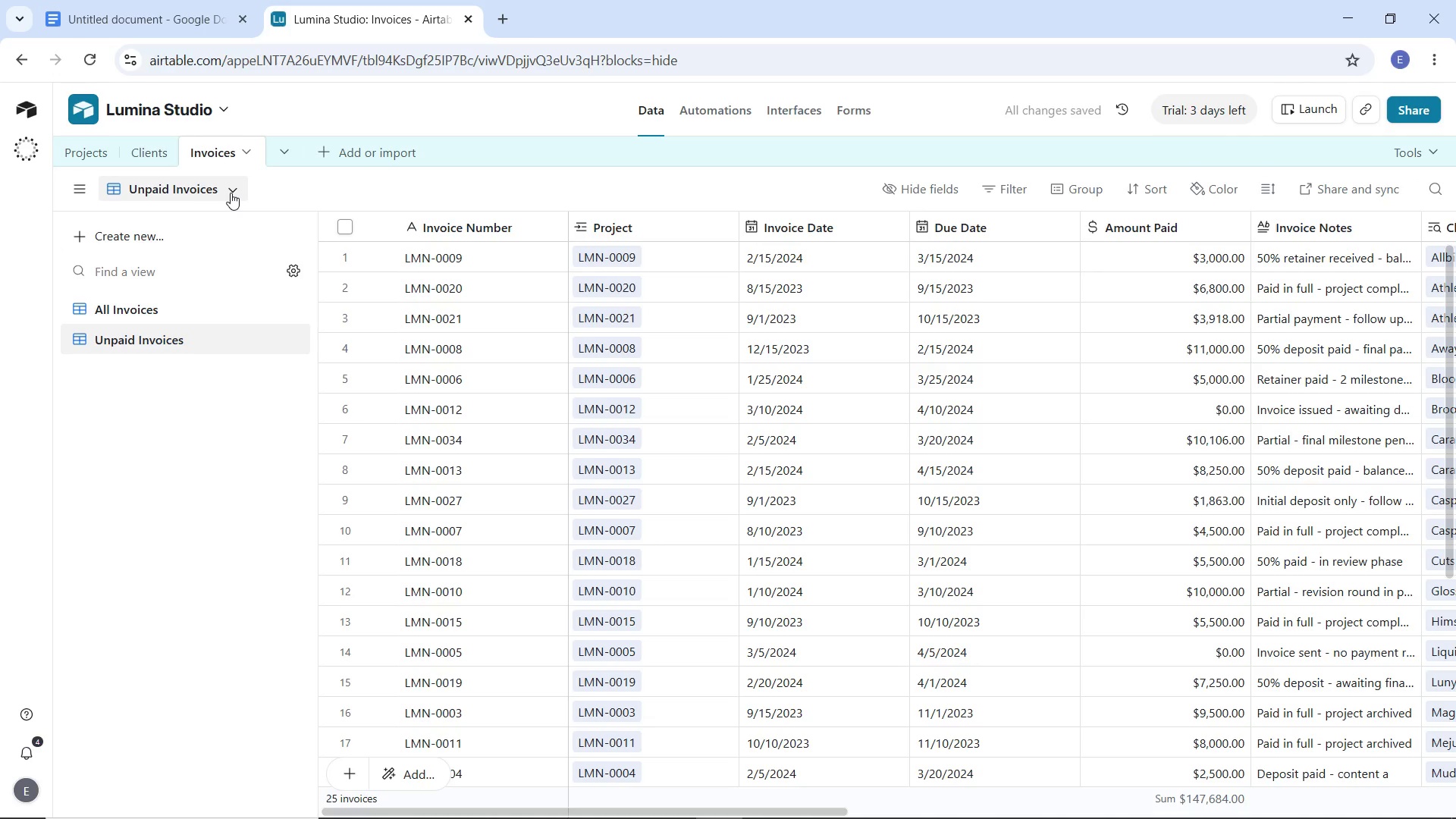 
wait(5.58)
 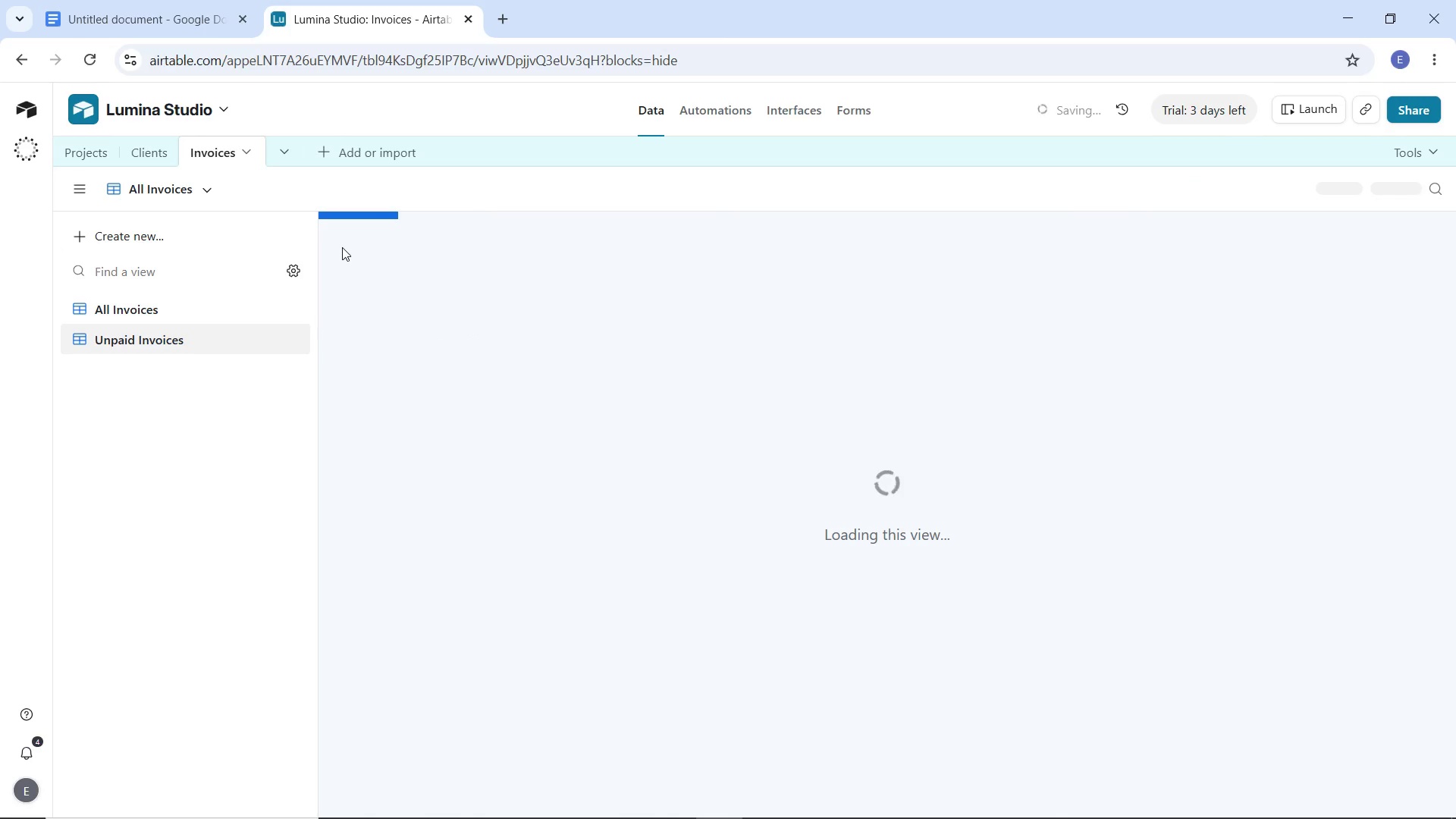 
left_click([71, 193])
 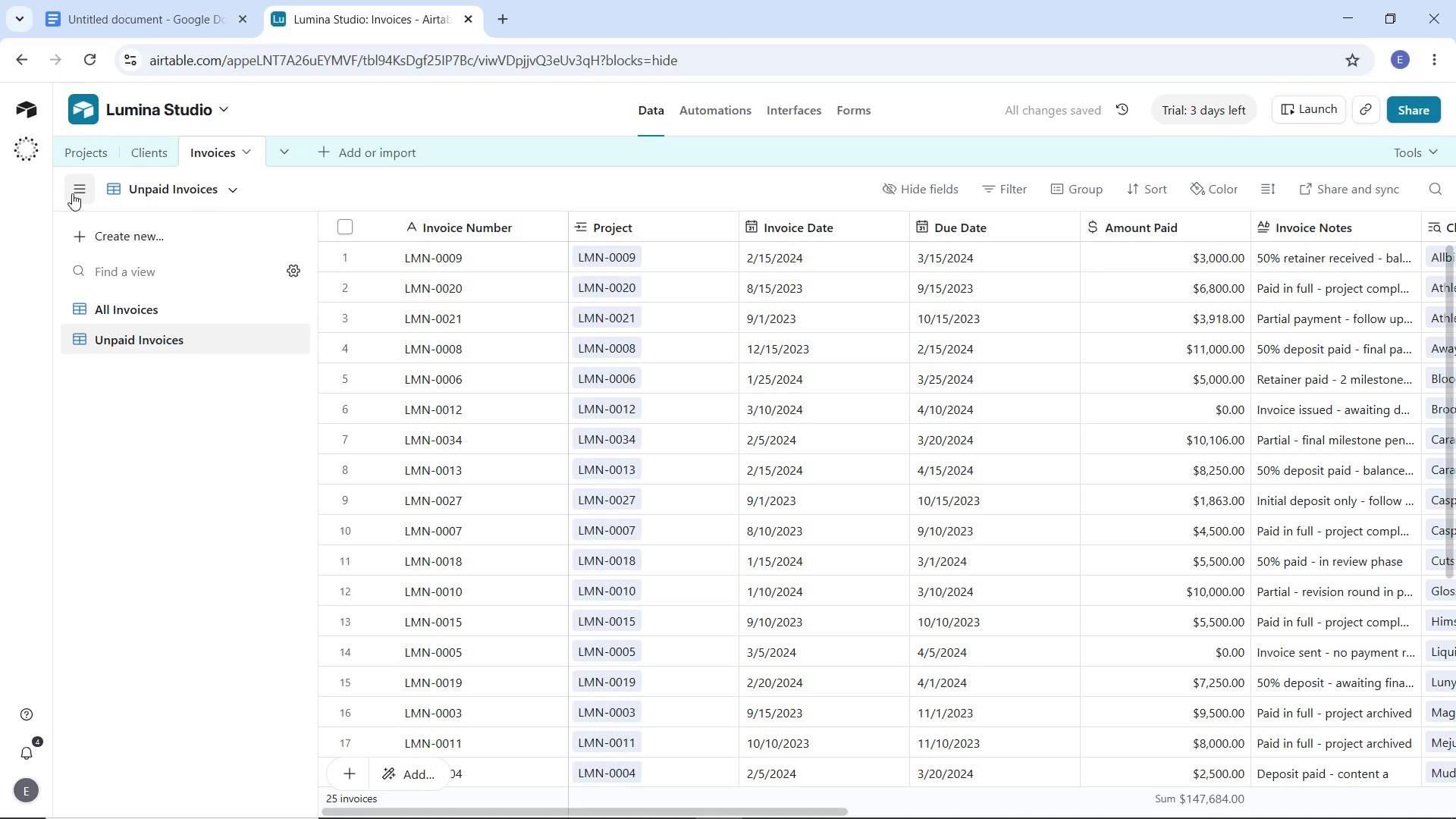 
left_click([72, 193])
 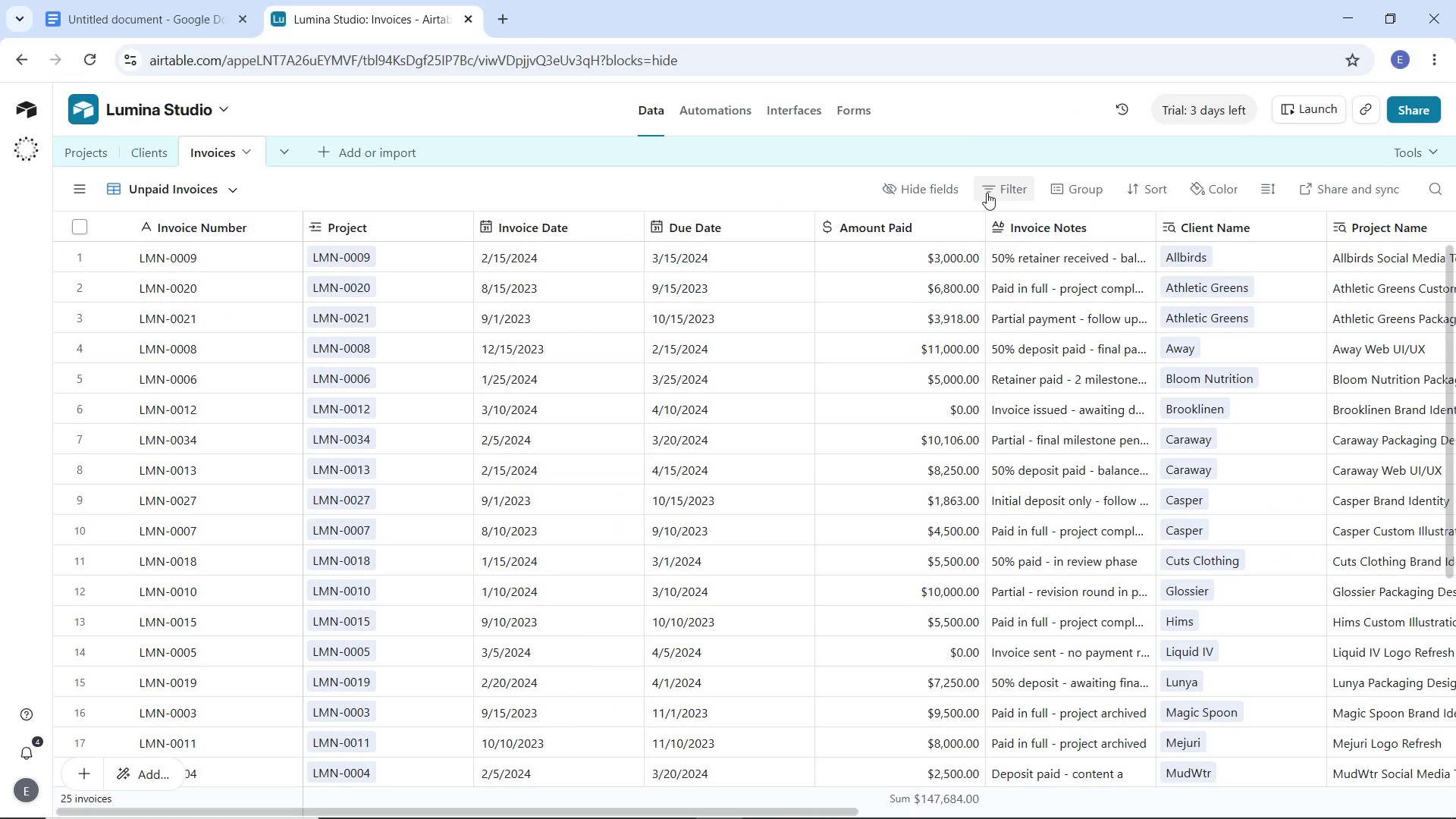 
left_click([1013, 187])
 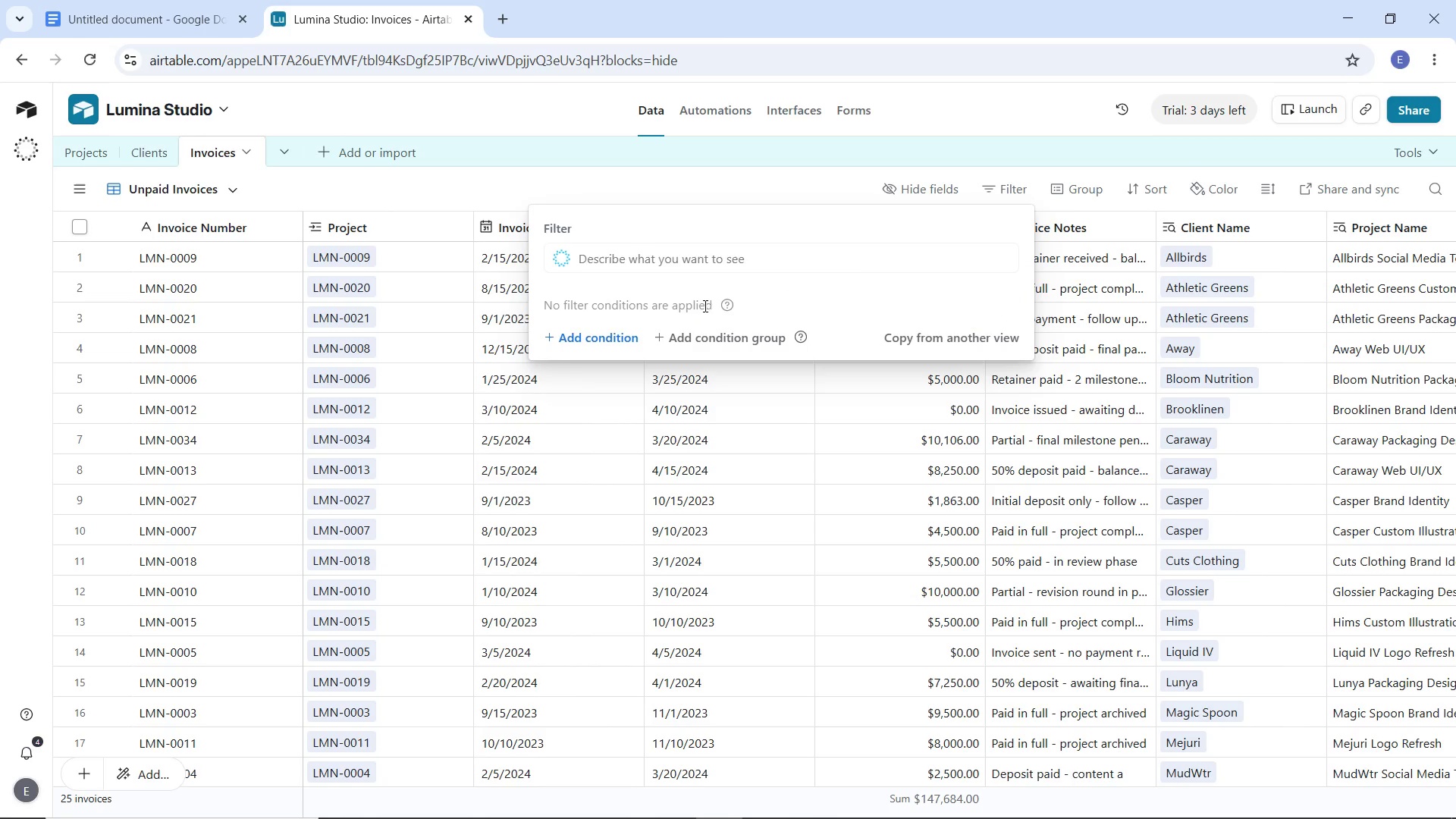 
left_click([610, 333])
 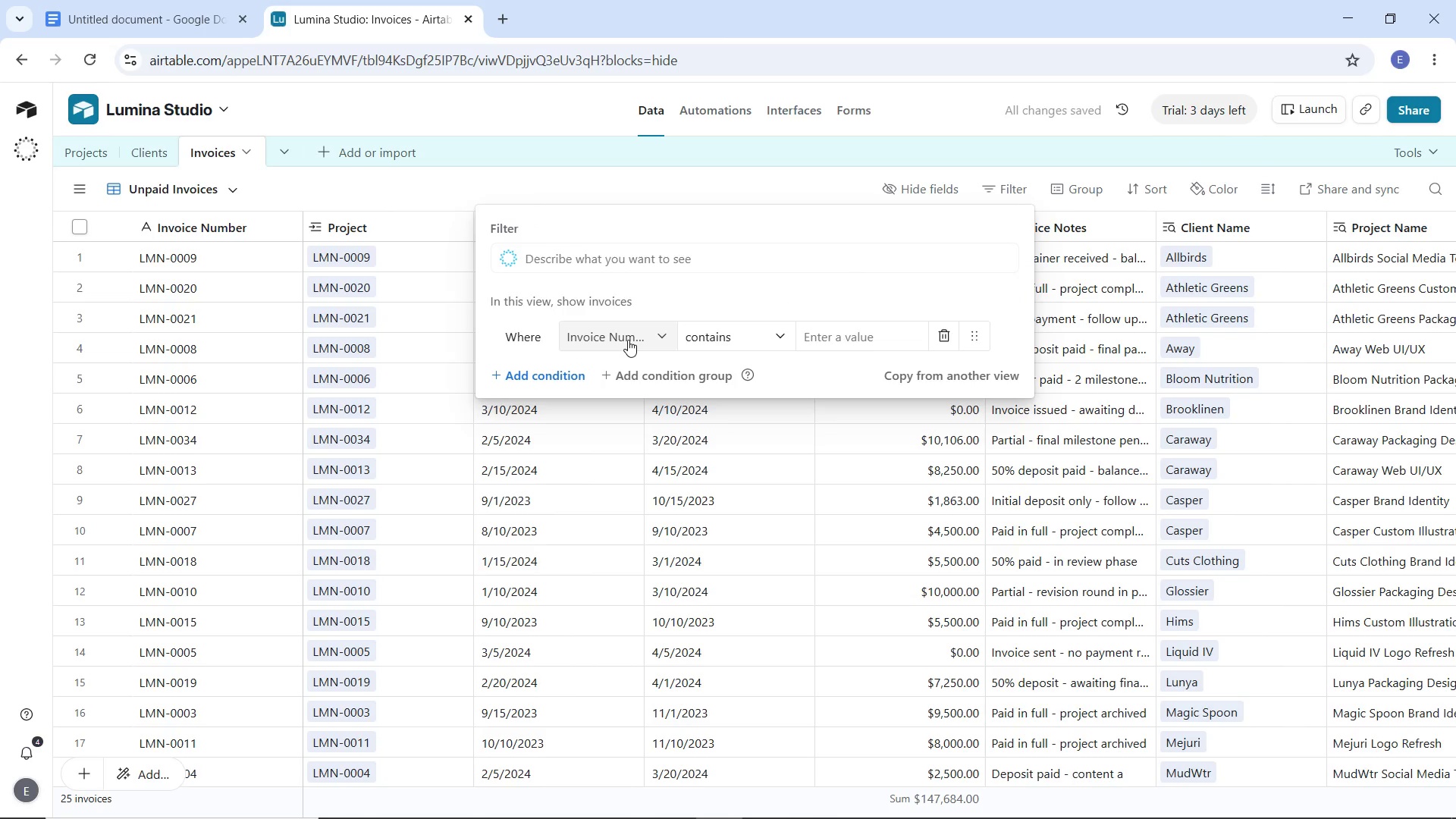 
left_click([628, 340])
 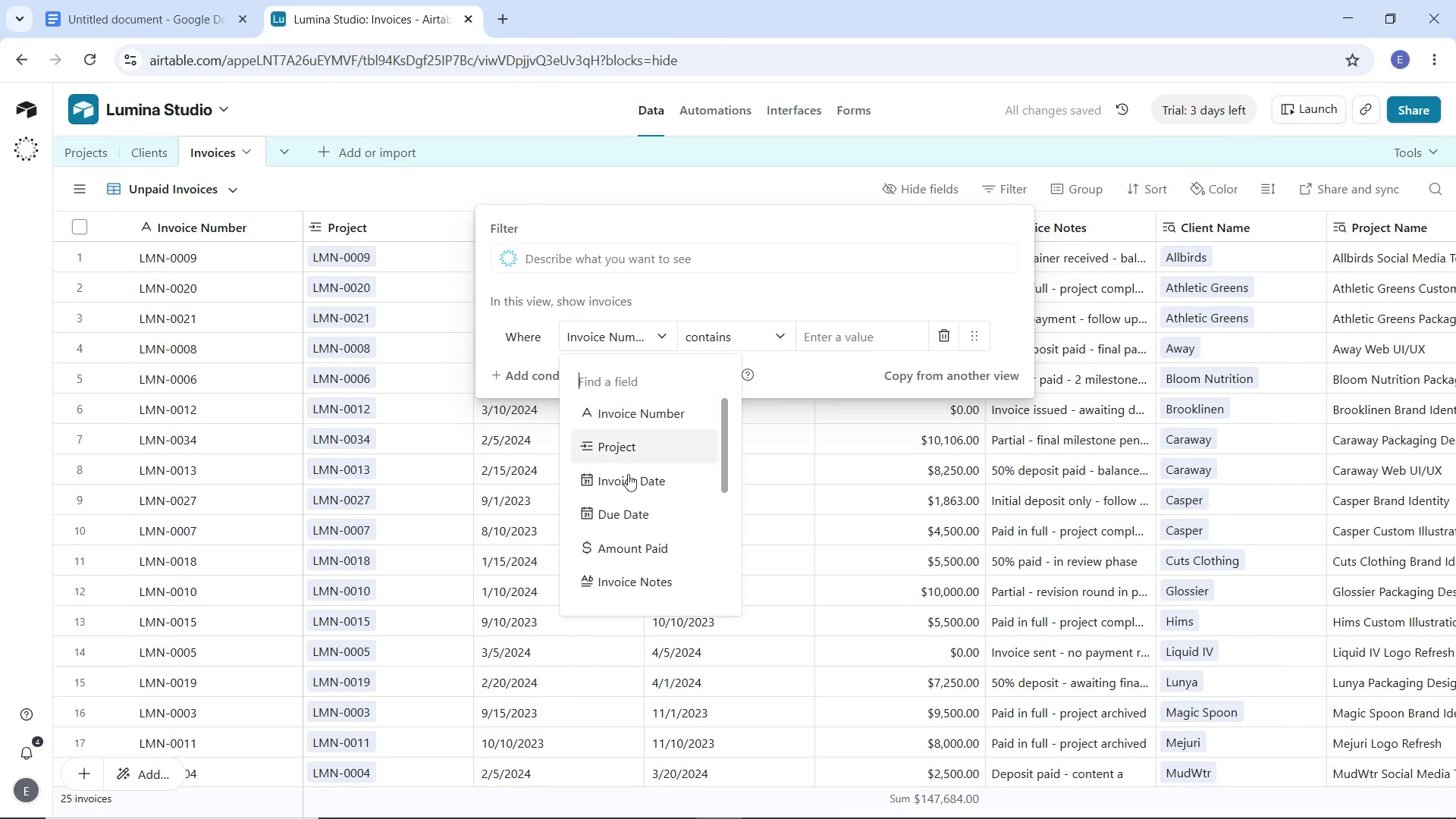 
scroll: coordinate [624, 485], scroll_direction: down, amount: 4.0
 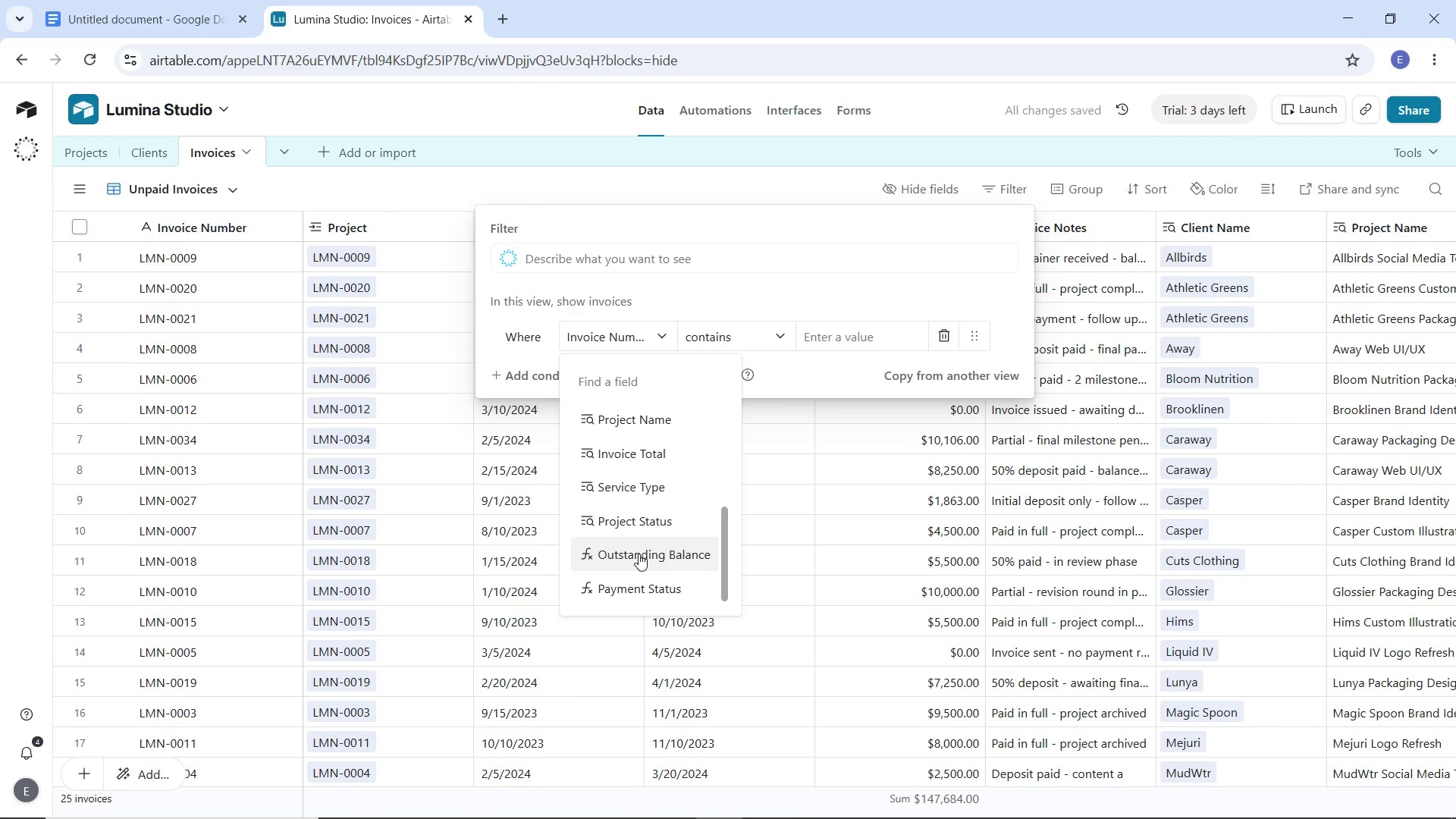 
left_click([639, 554])
 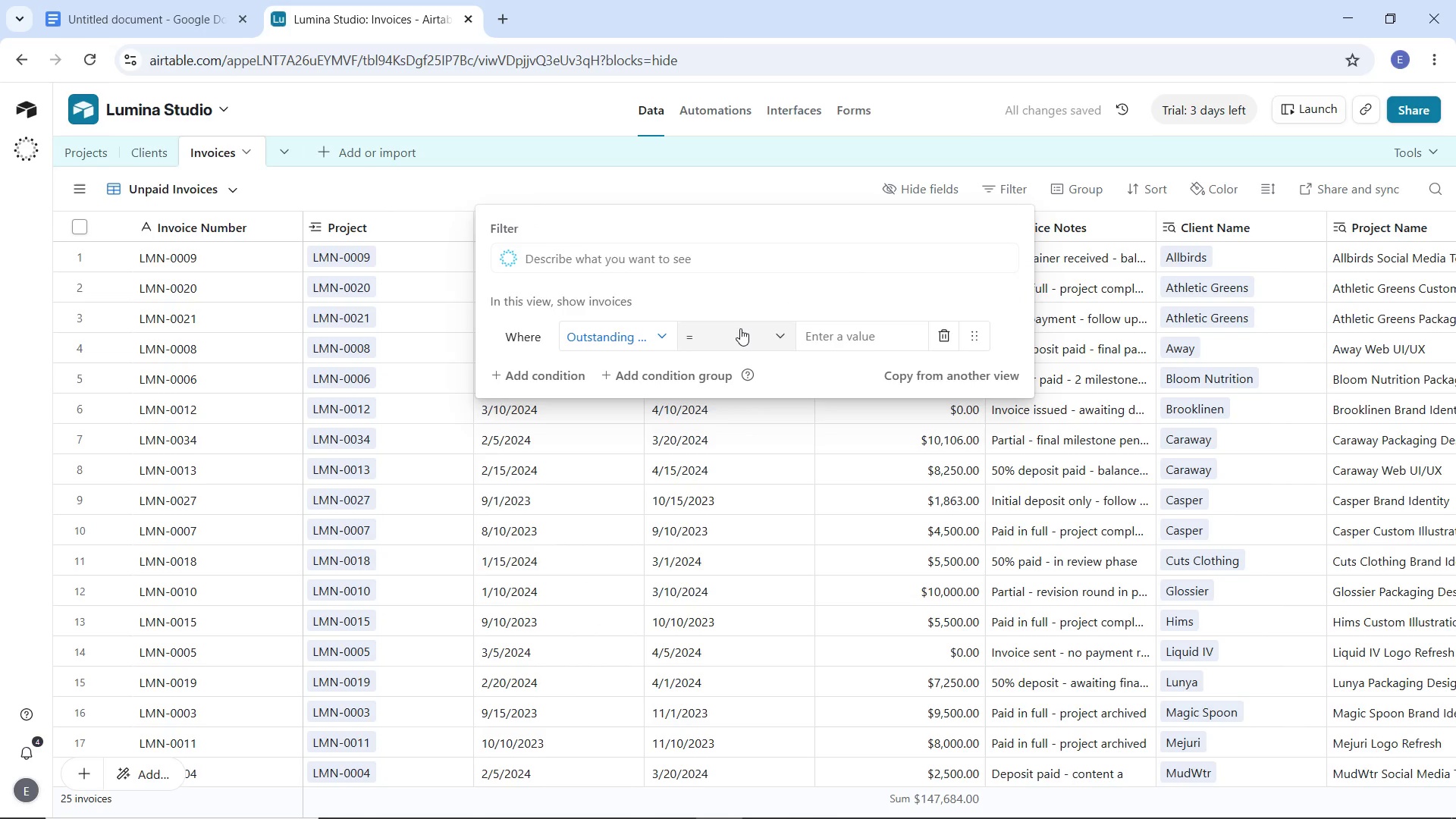 
left_click([740, 328])
 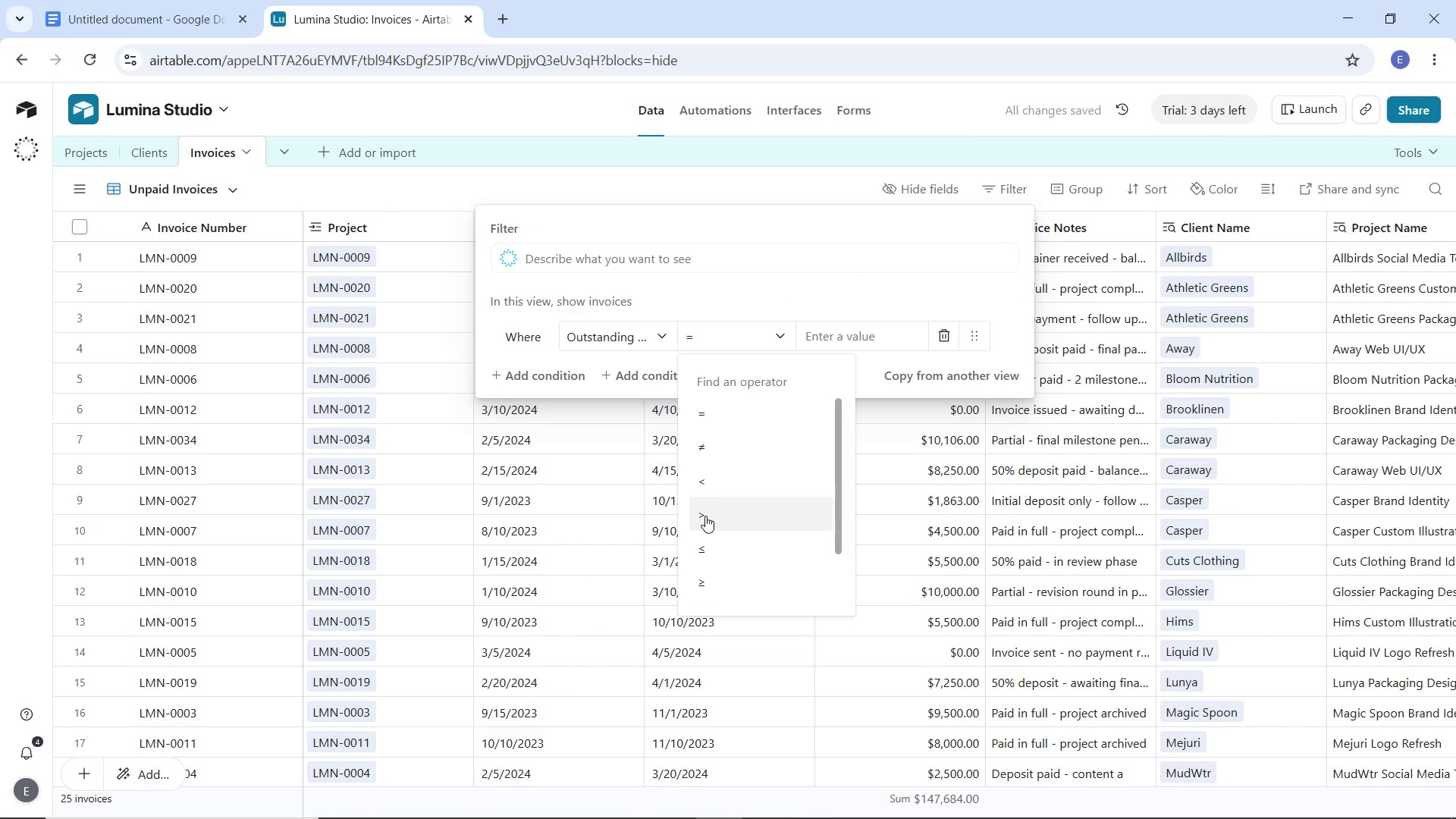 
left_click([705, 516])
 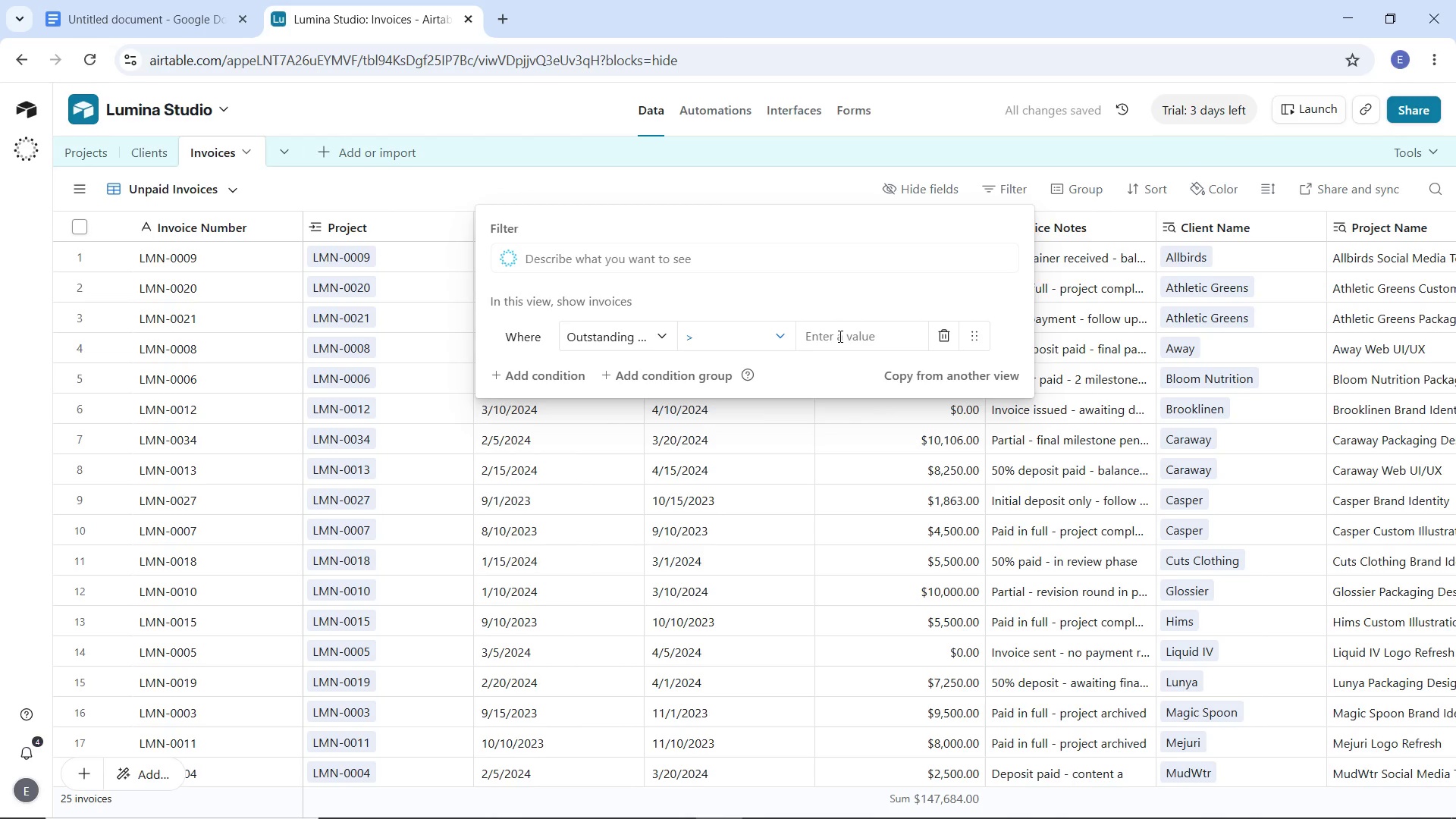 
left_click([839, 336])
 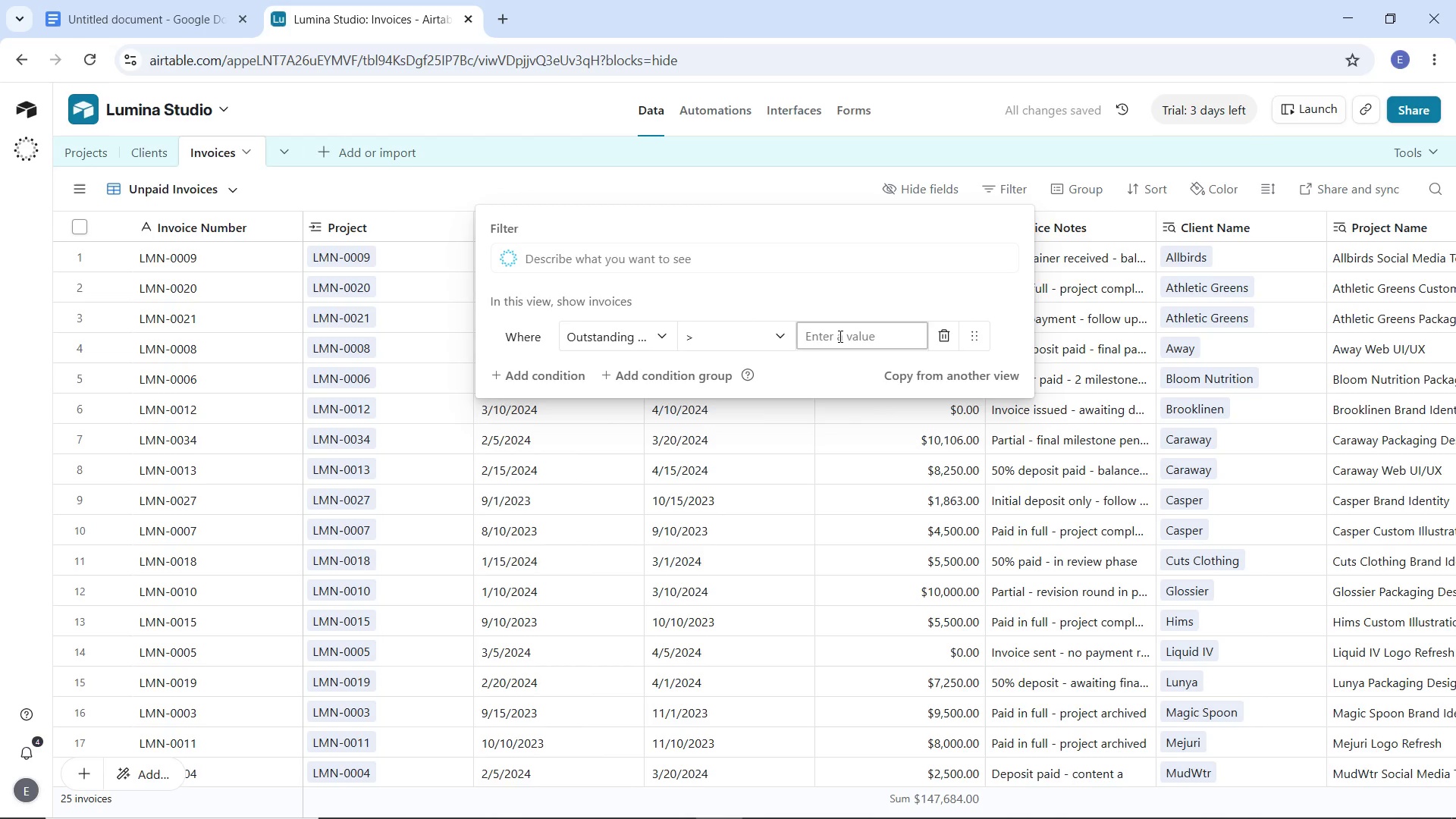 
key(0)
 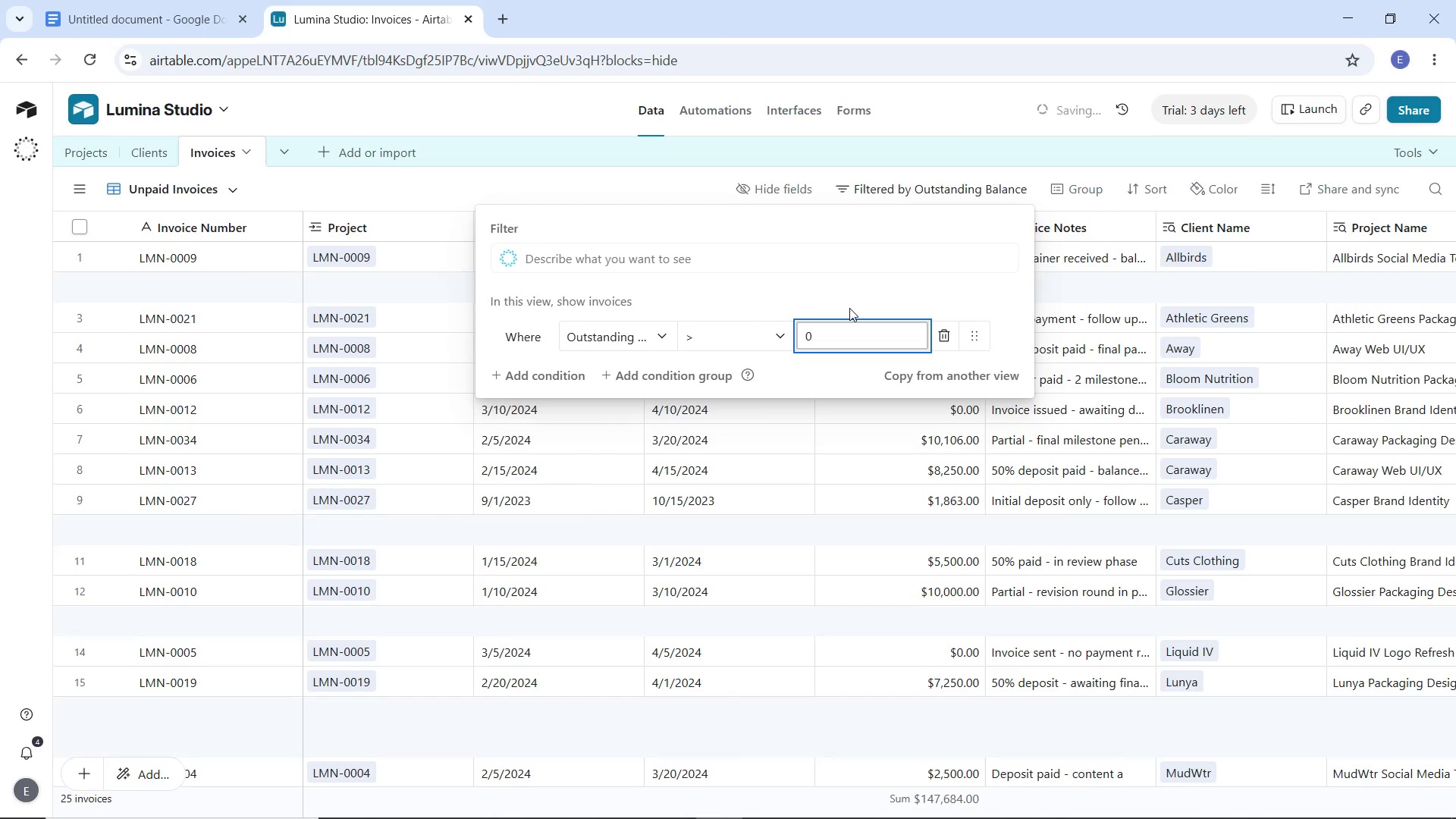 
left_click([849, 306])
 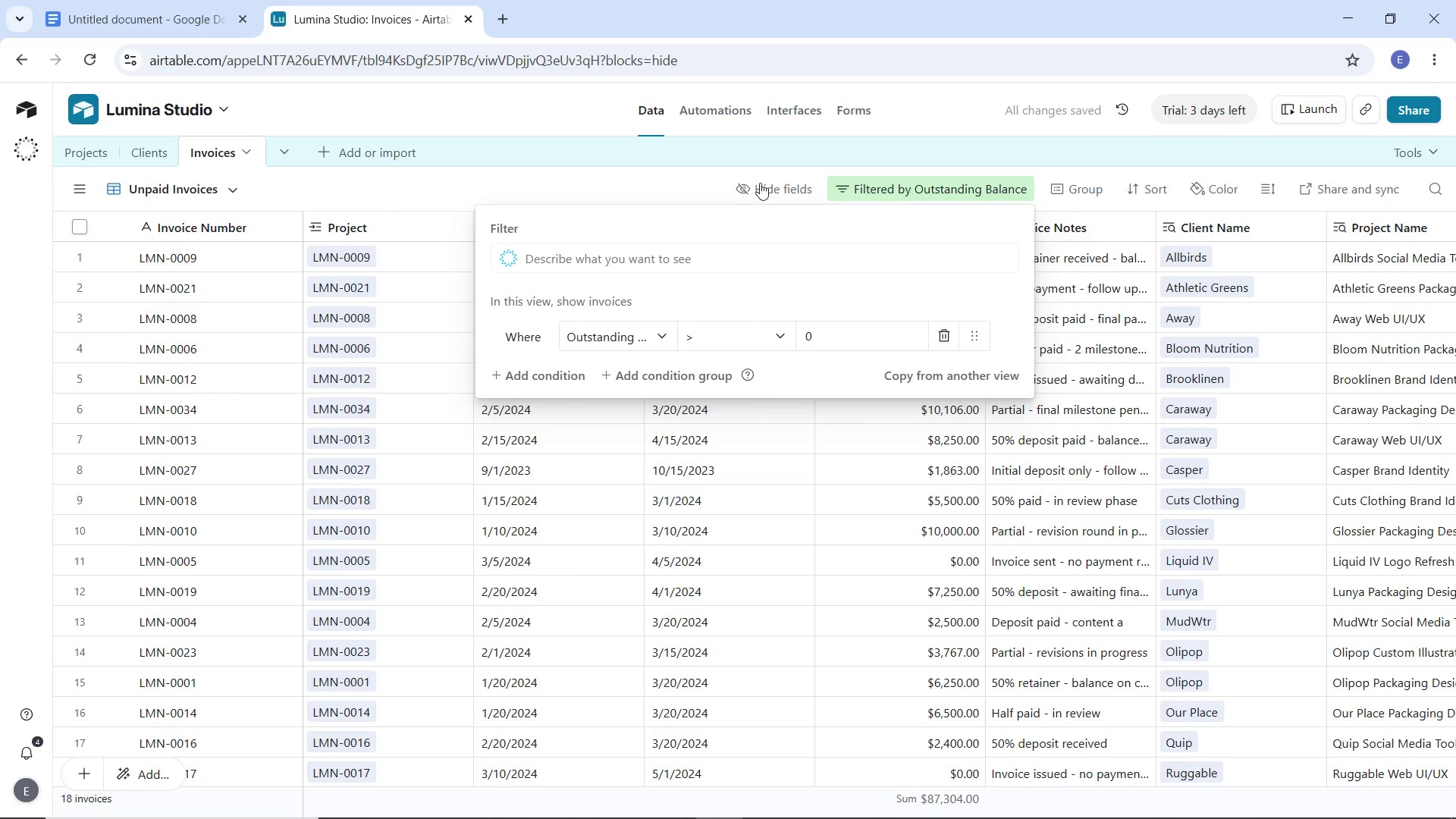 
left_click([645, 180])
 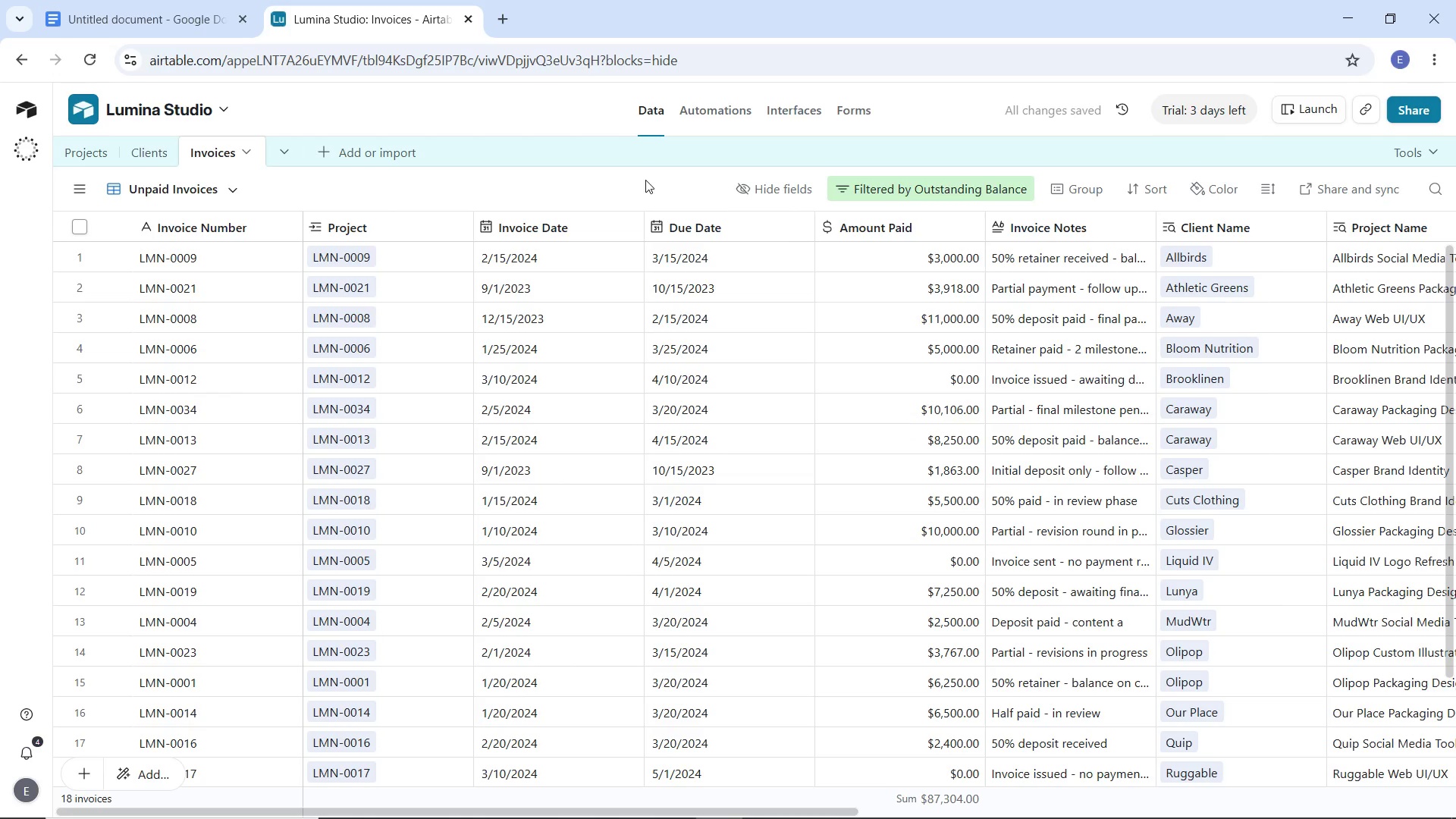 
mouse_move([650, 247])
 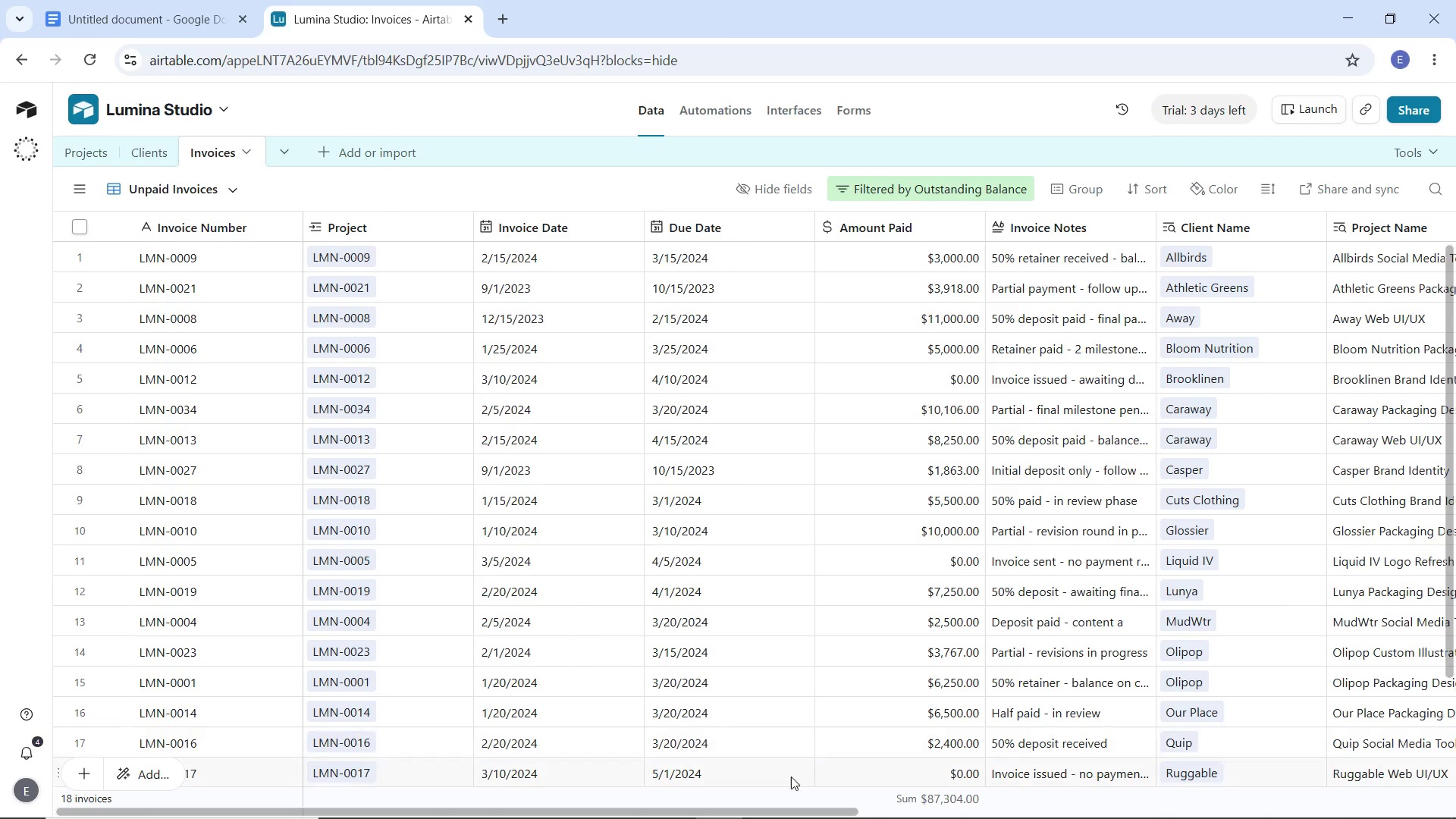 
left_click_drag(start_coordinate=[811, 809], to_coordinate=[1351, 786])
 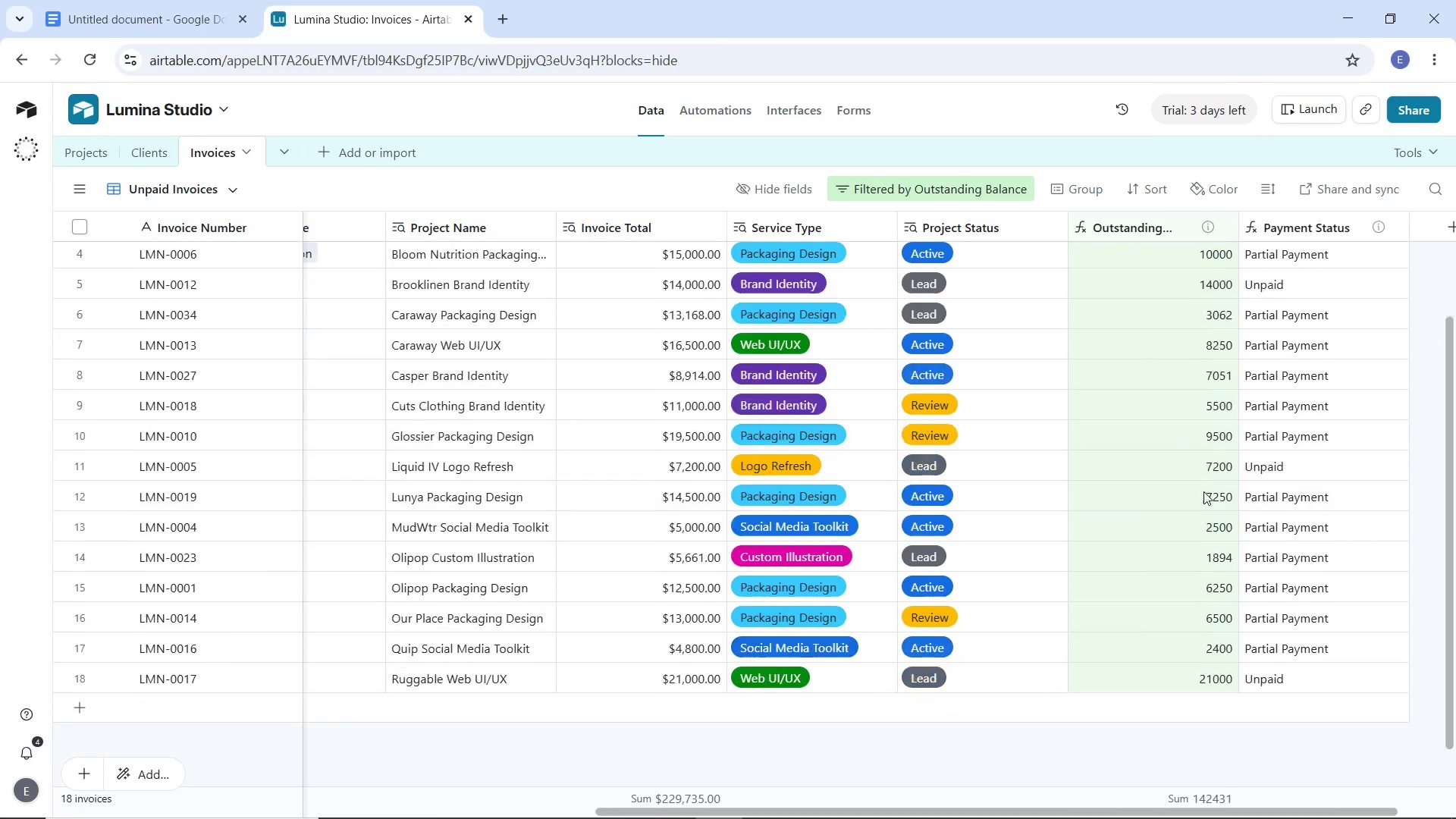 
scroll: coordinate [1203, 493], scroll_direction: down, amount: 7.0
 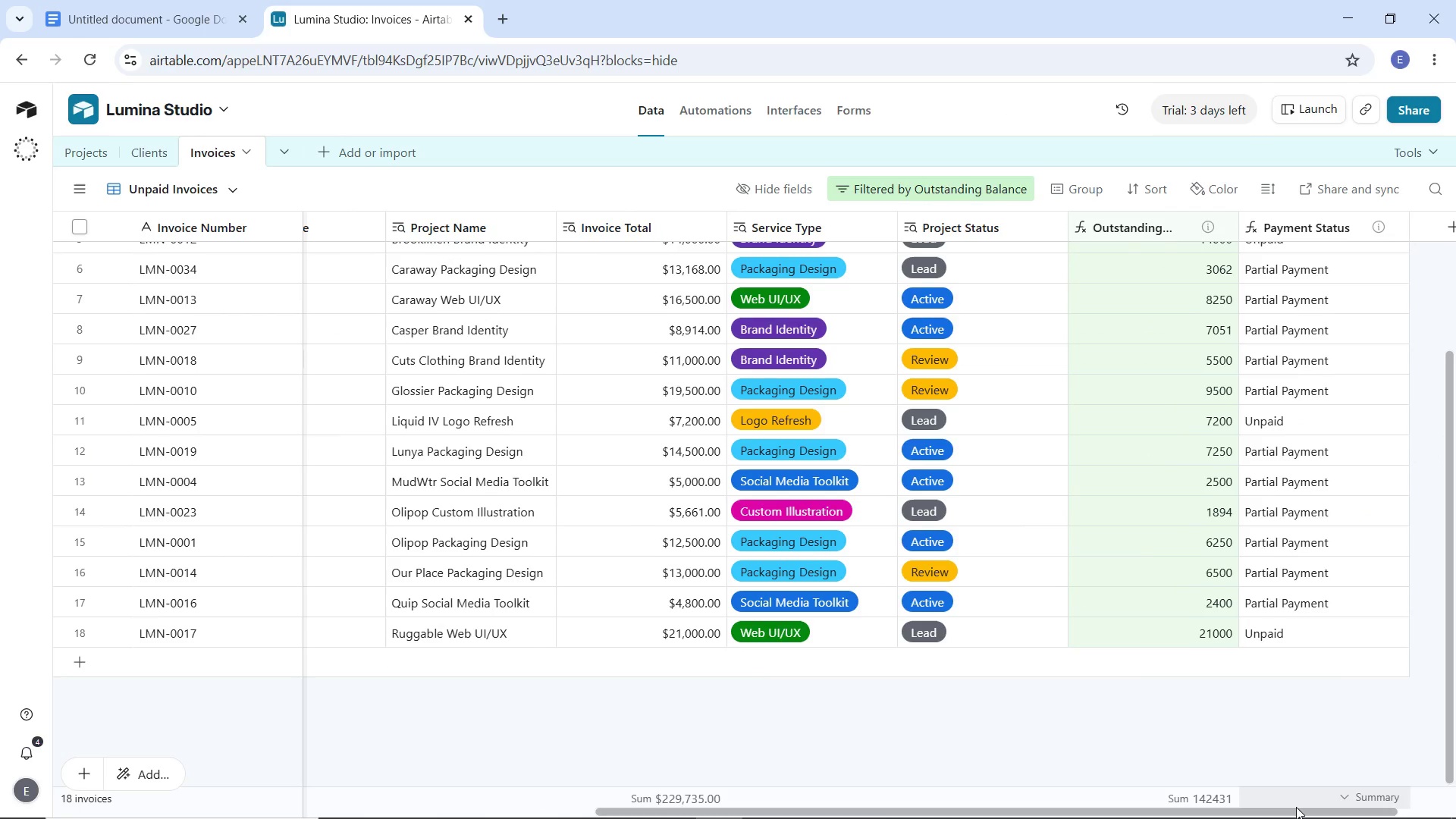 
left_click_drag(start_coordinate=[1297, 808], to_coordinate=[627, 758])
 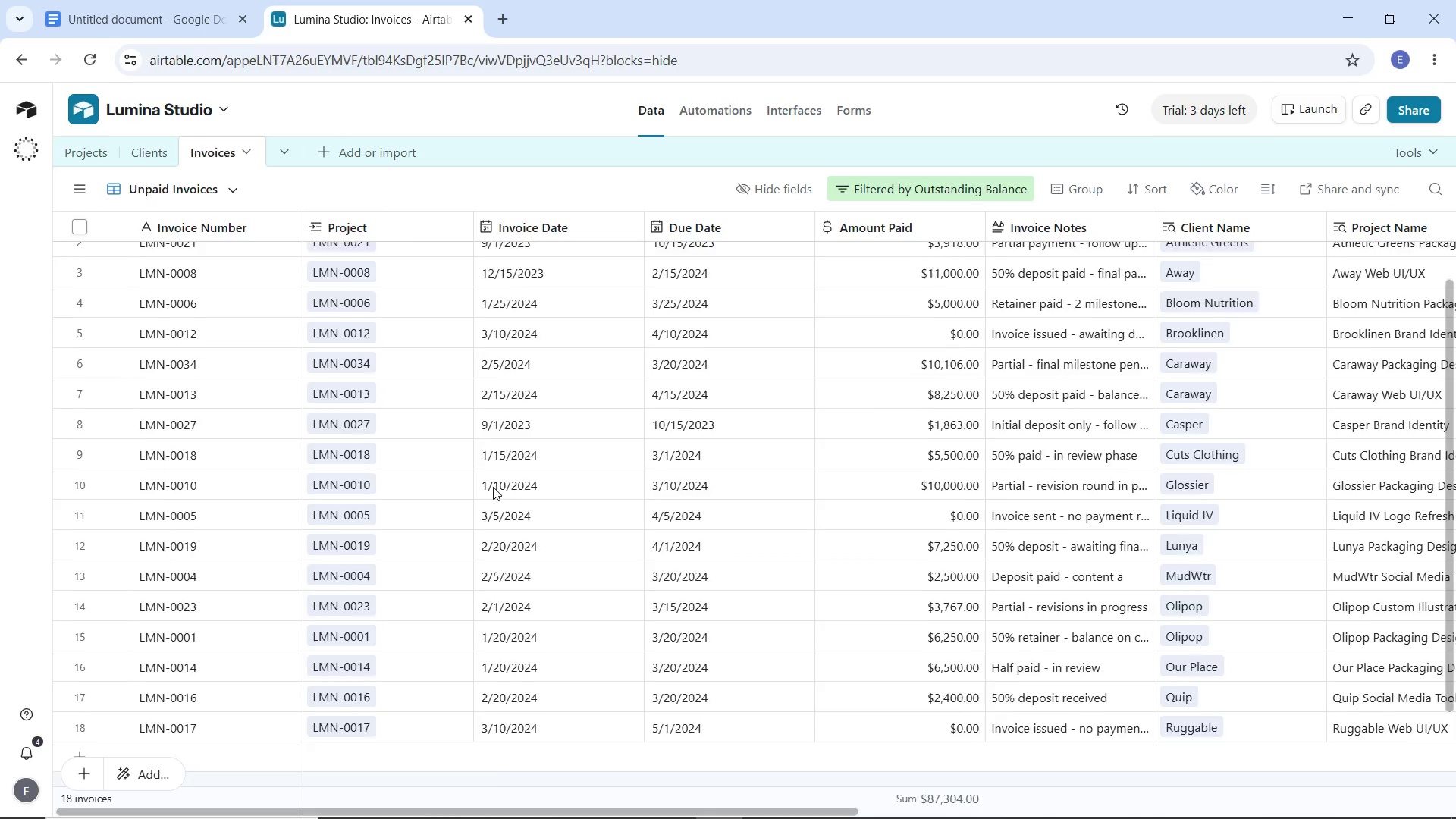 
scroll: coordinate [493, 487], scroll_direction: up, amount: 7.0
 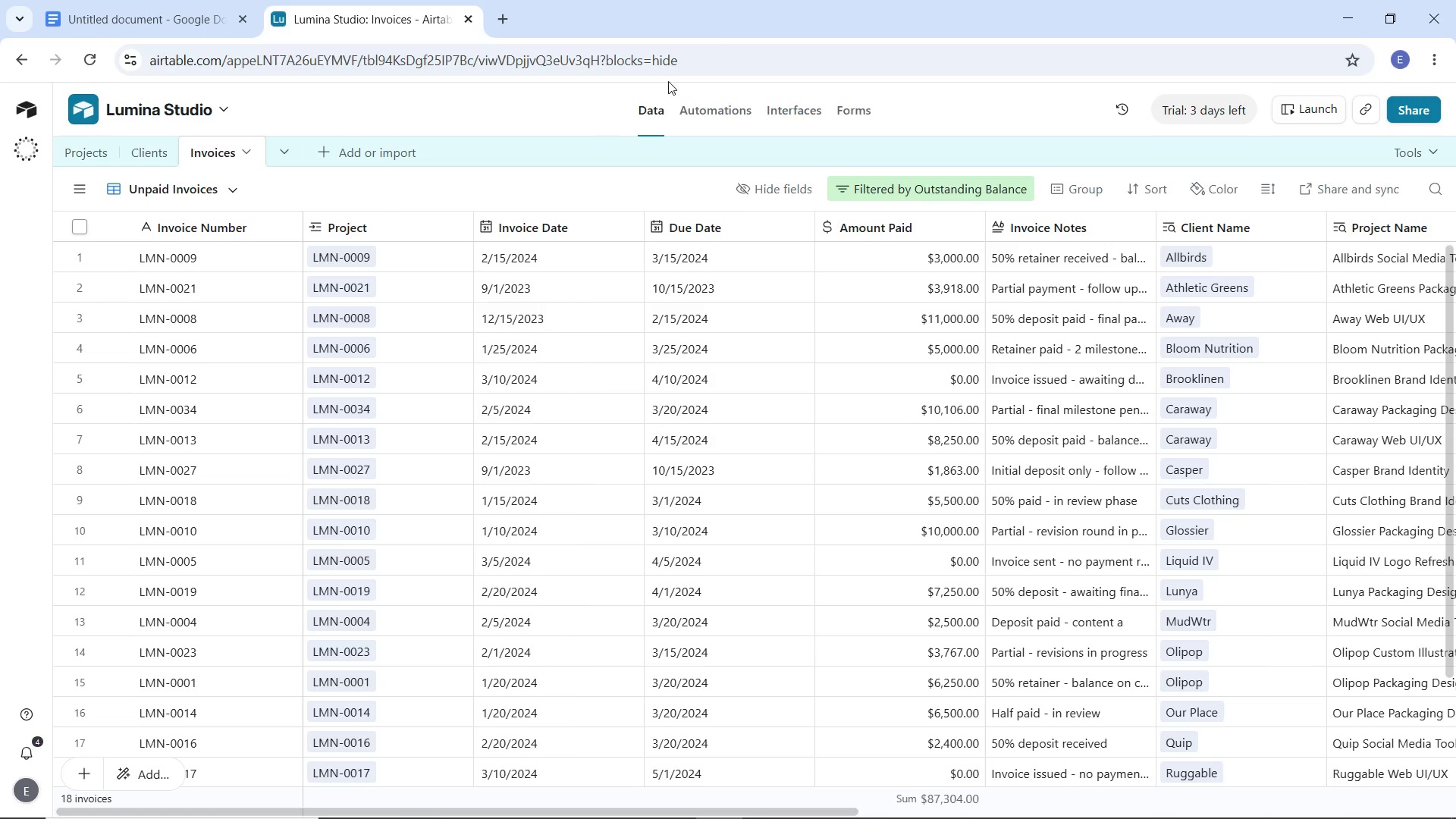 
left_click([1136, 193])
 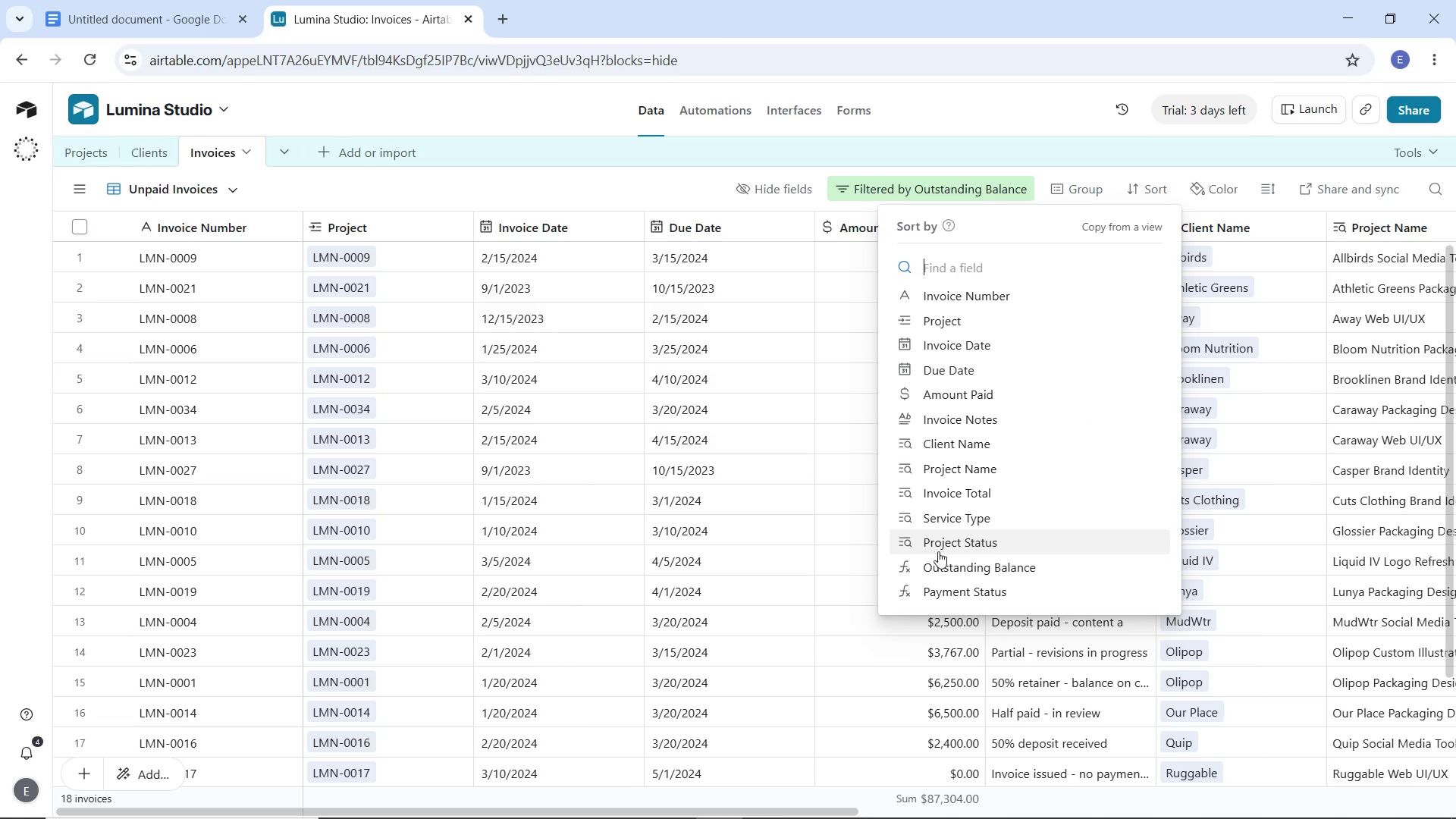 
left_click([940, 562])
 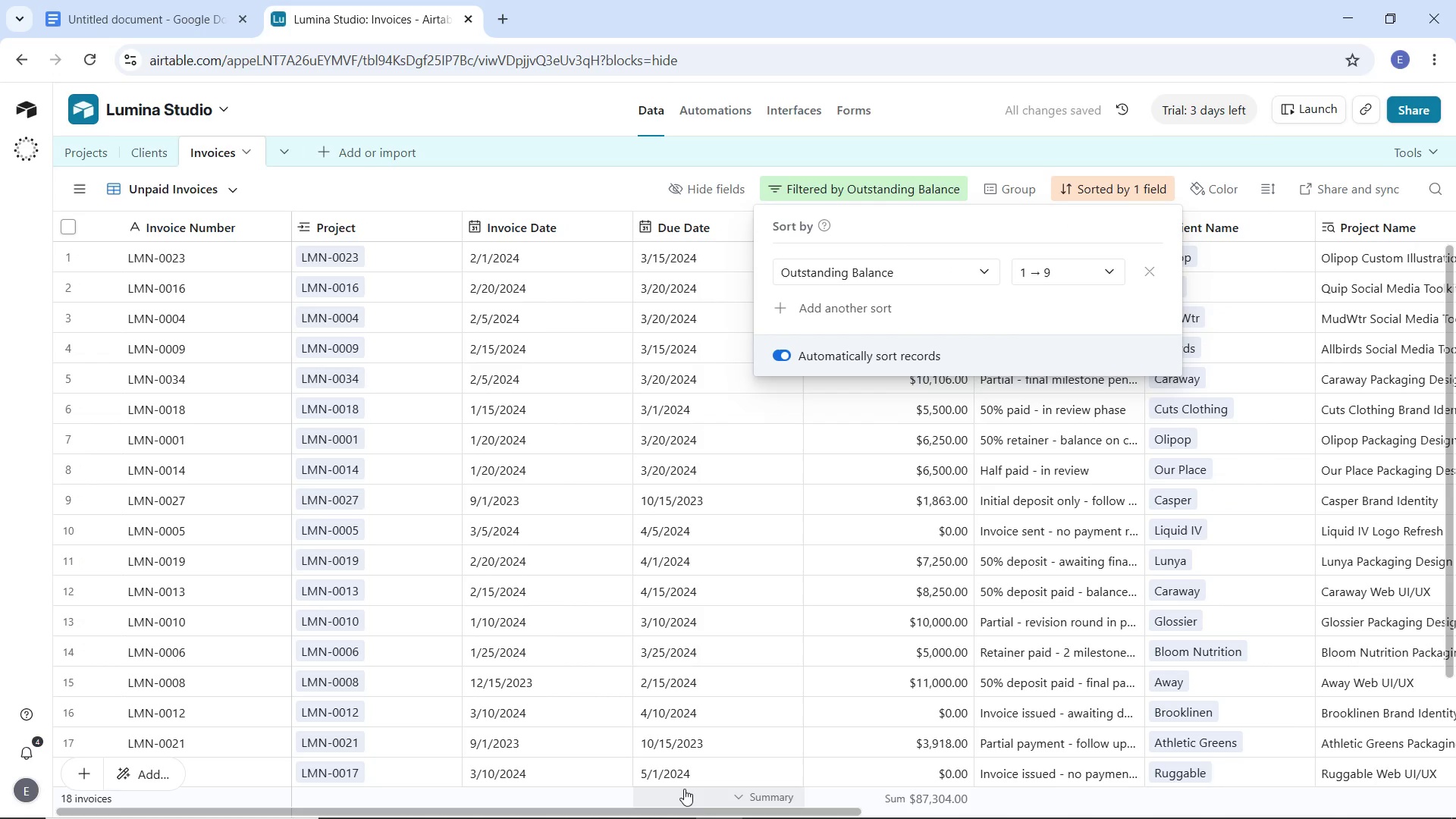 
left_click_drag(start_coordinate=[727, 811], to_coordinate=[1208, 796])
 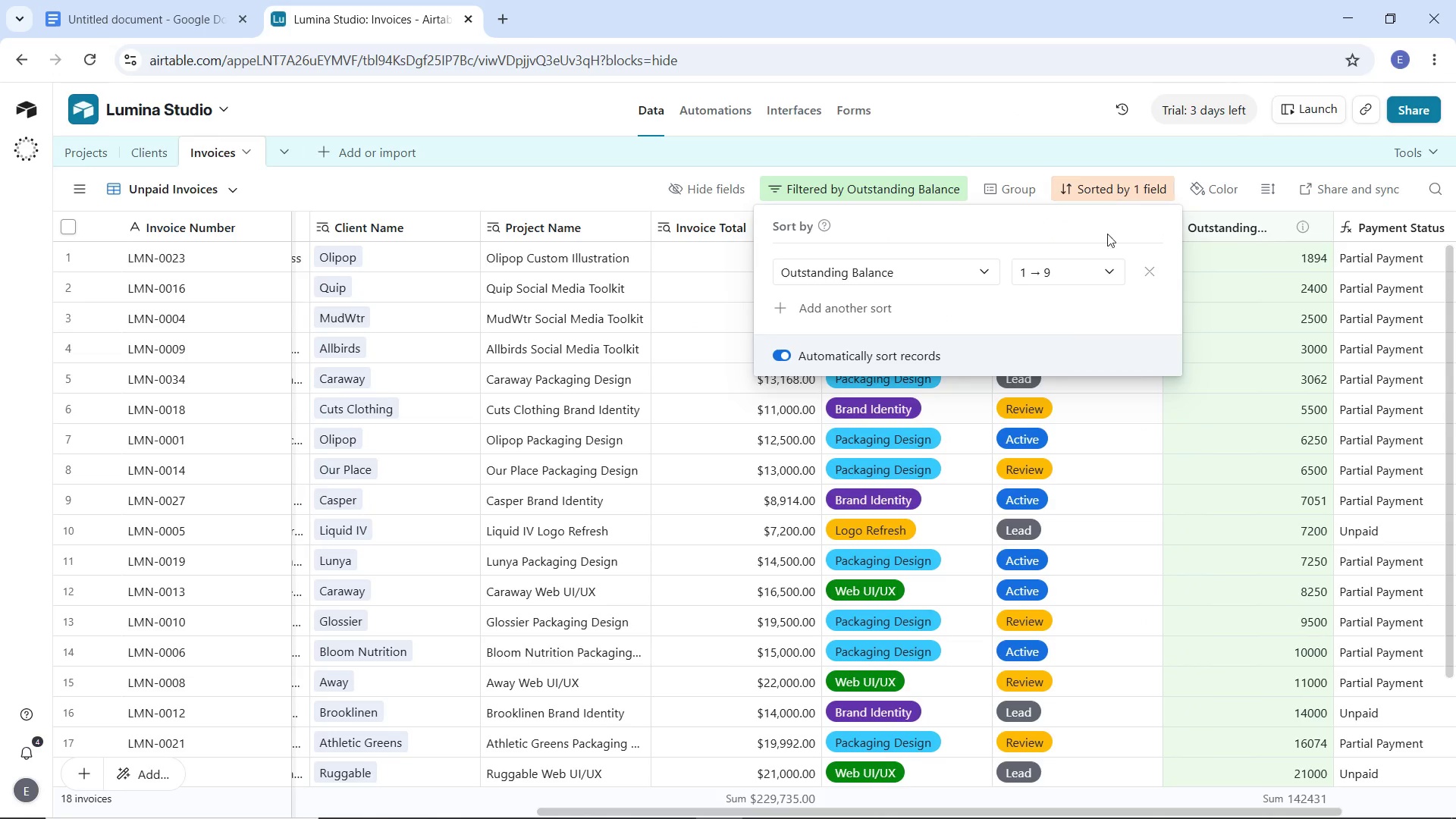 
left_click([1091, 266])
 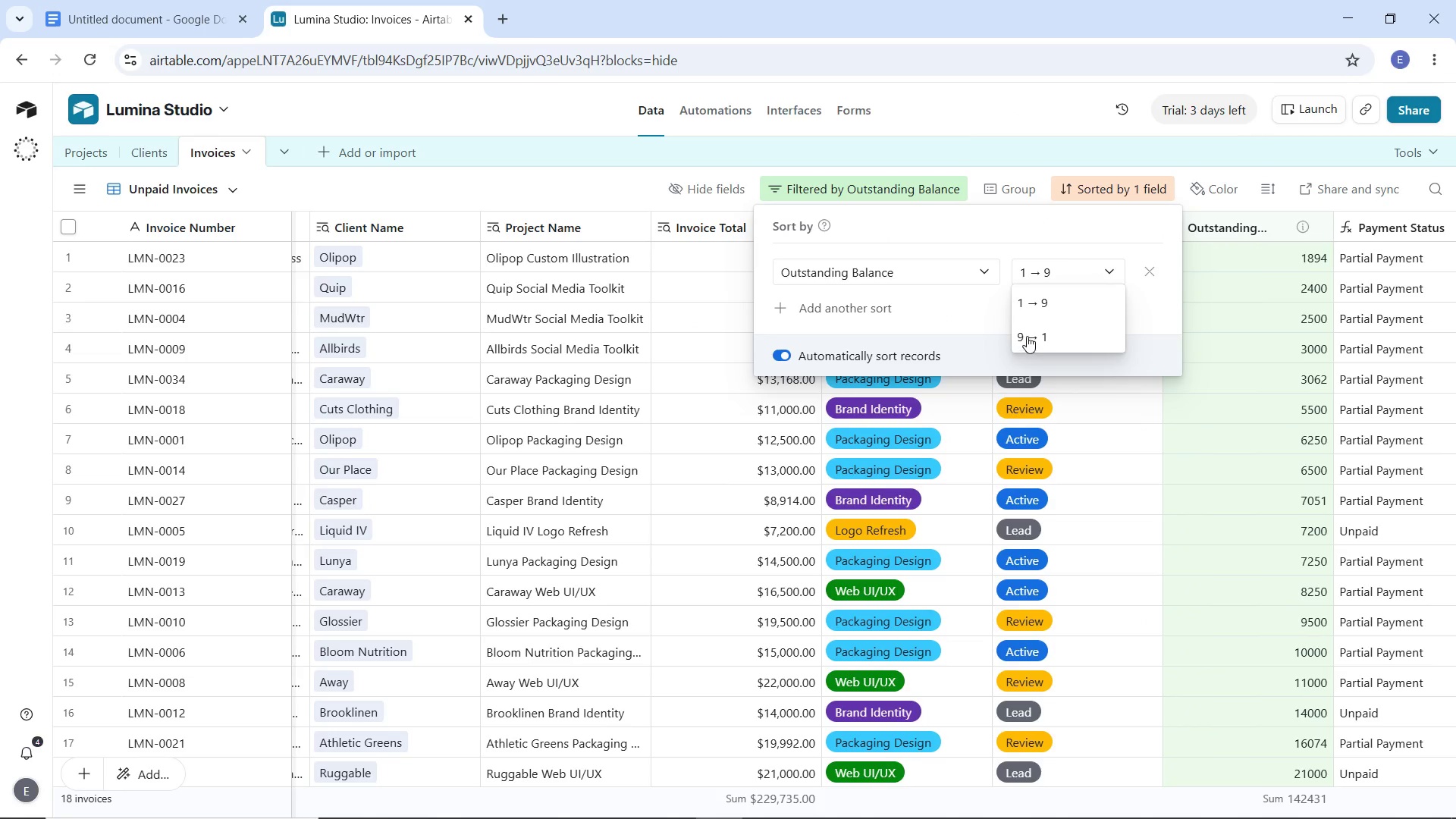 
left_click([1027, 335])
 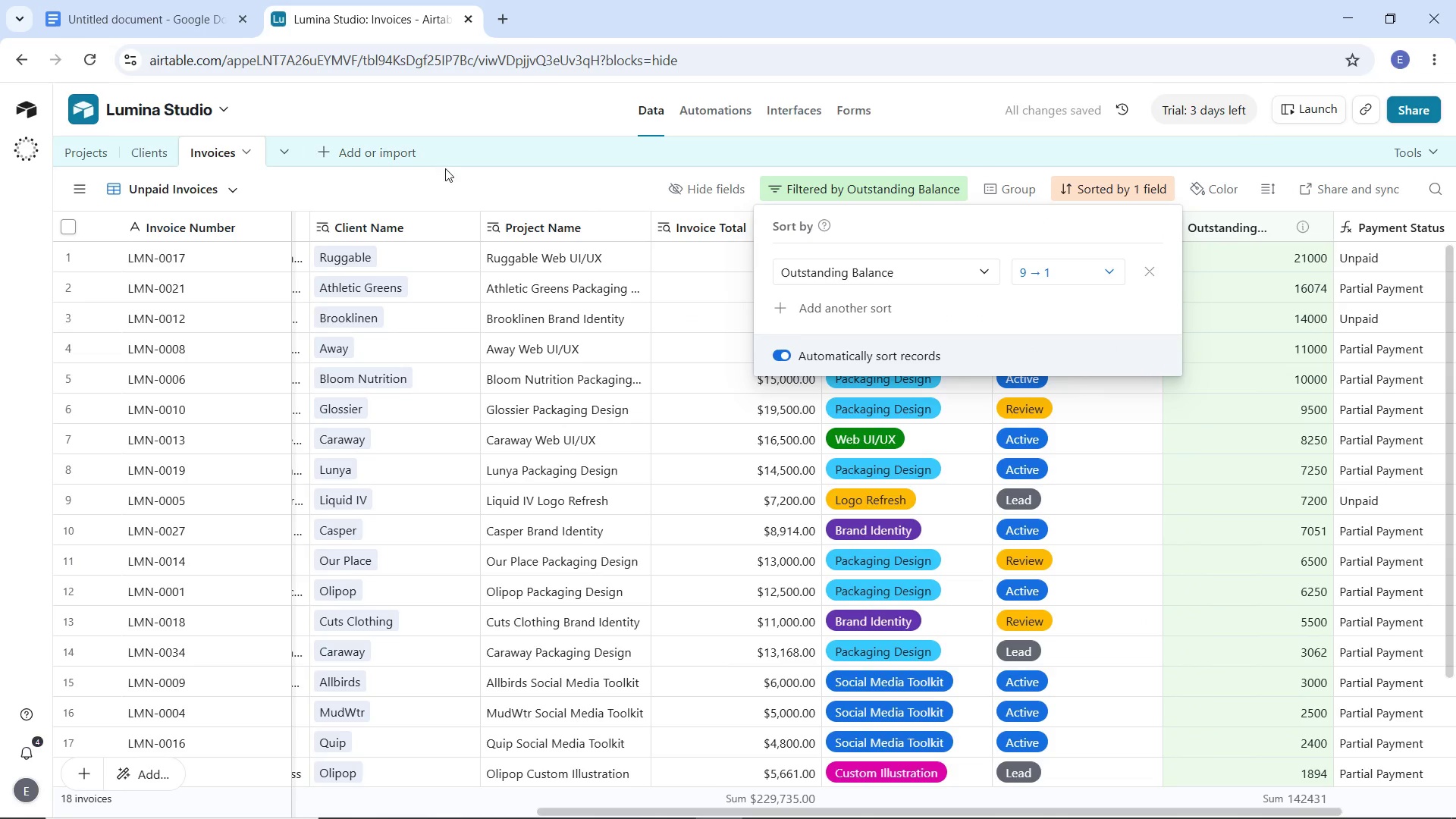 
left_click([451, 182])
 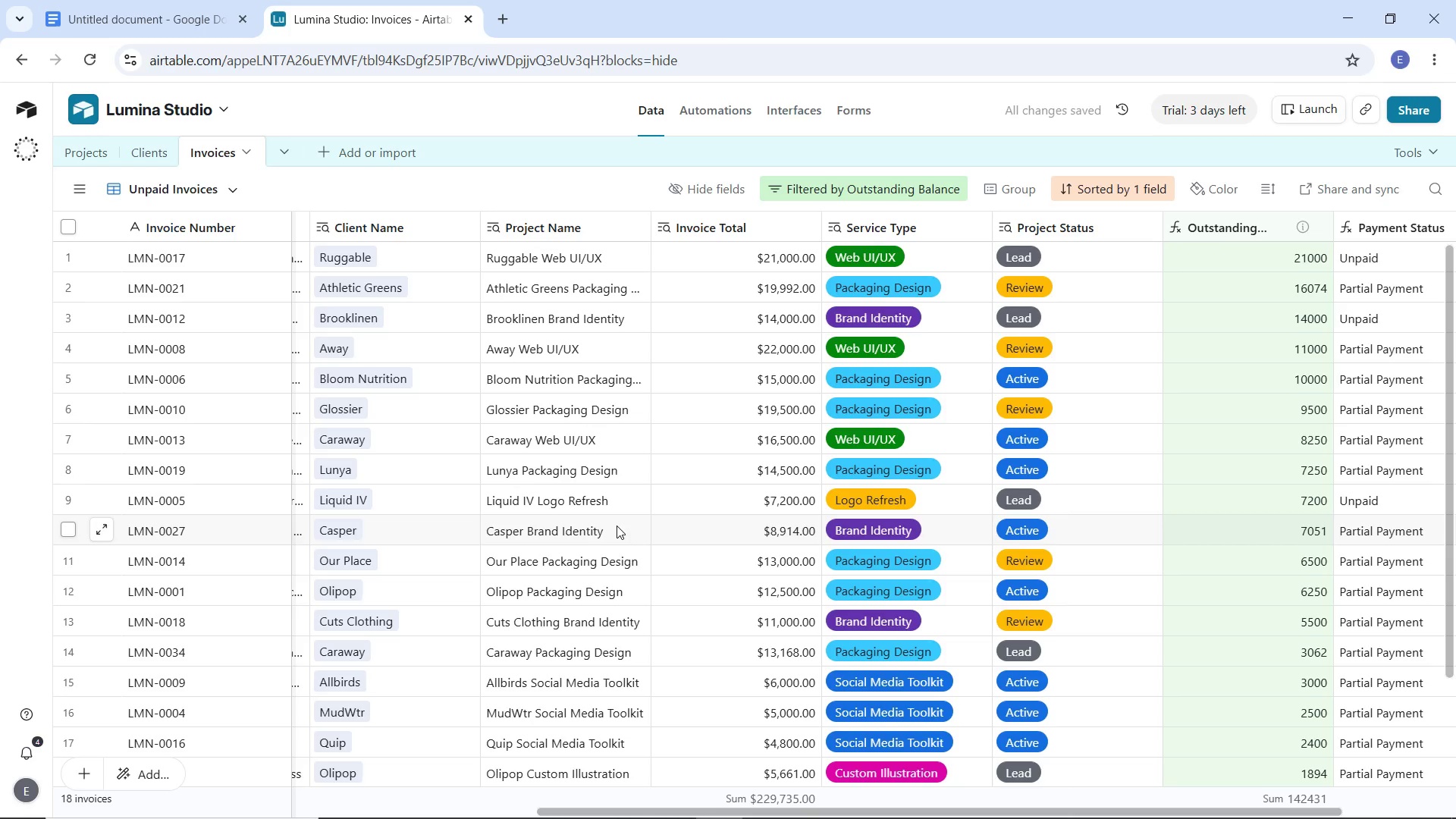 
left_click_drag(start_coordinate=[900, 809], to_coordinate=[544, 809])
 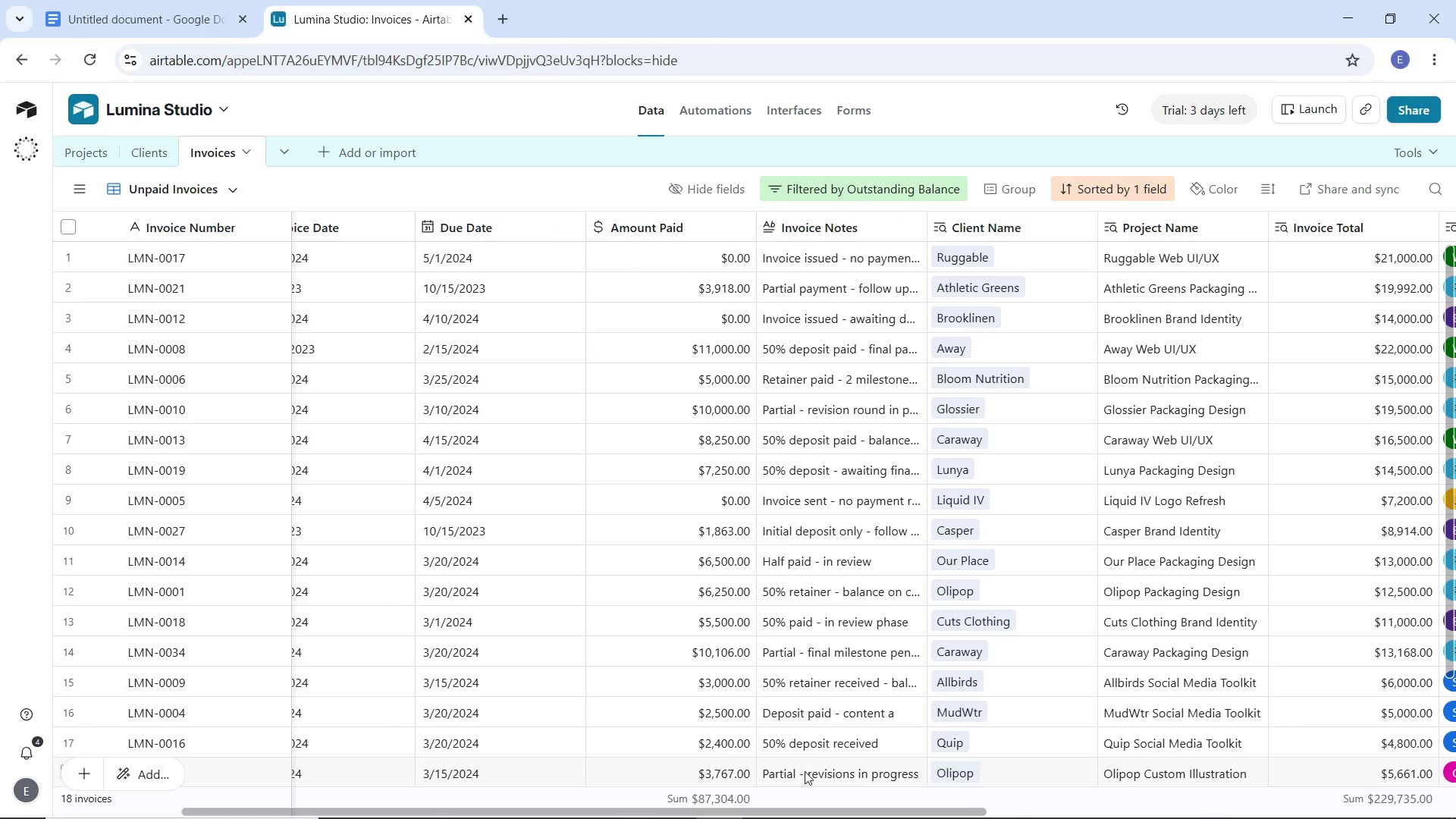 
left_click_drag(start_coordinate=[843, 808], to_coordinate=[381, 798])
 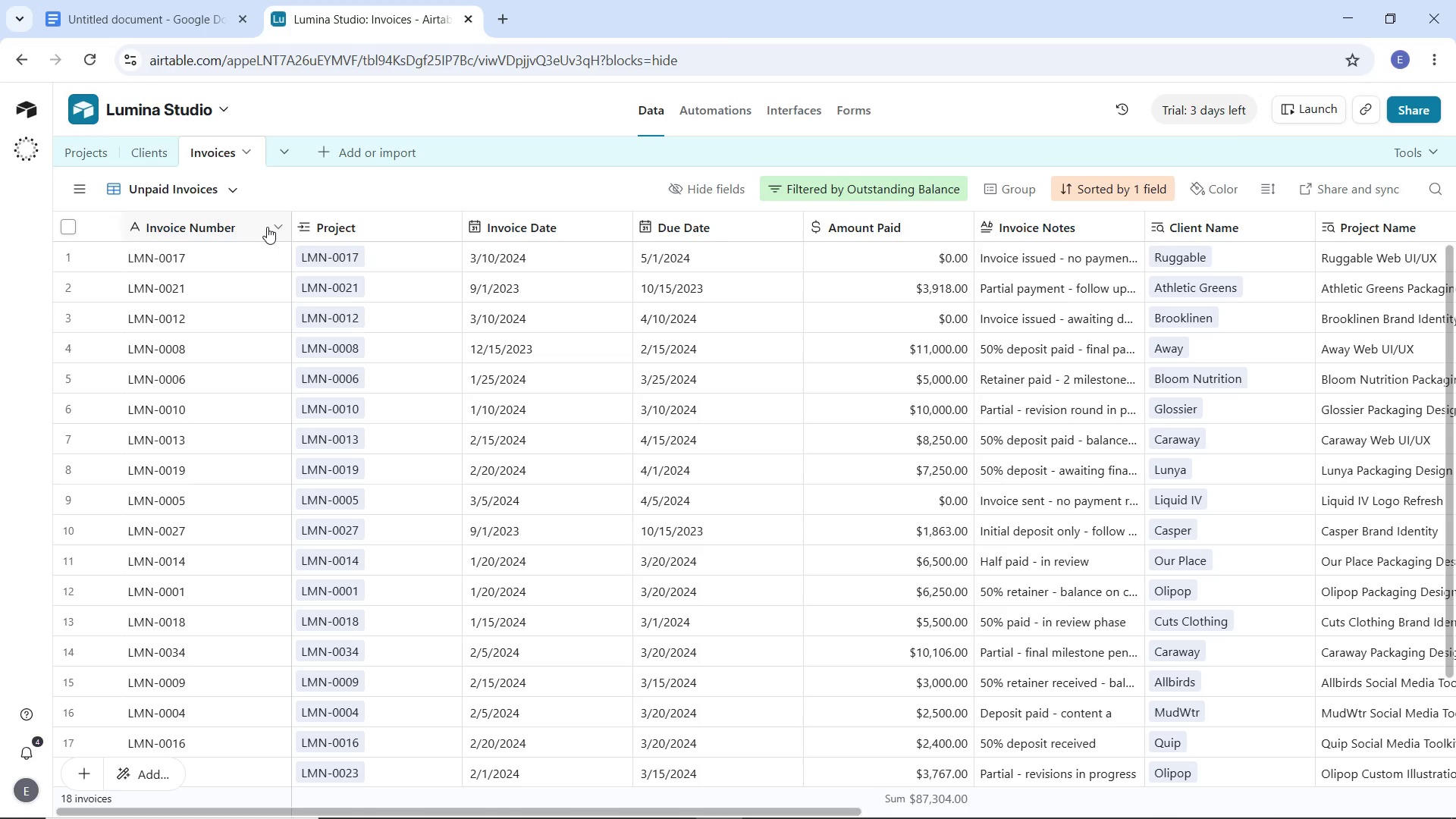 
left_click([684, 186])
 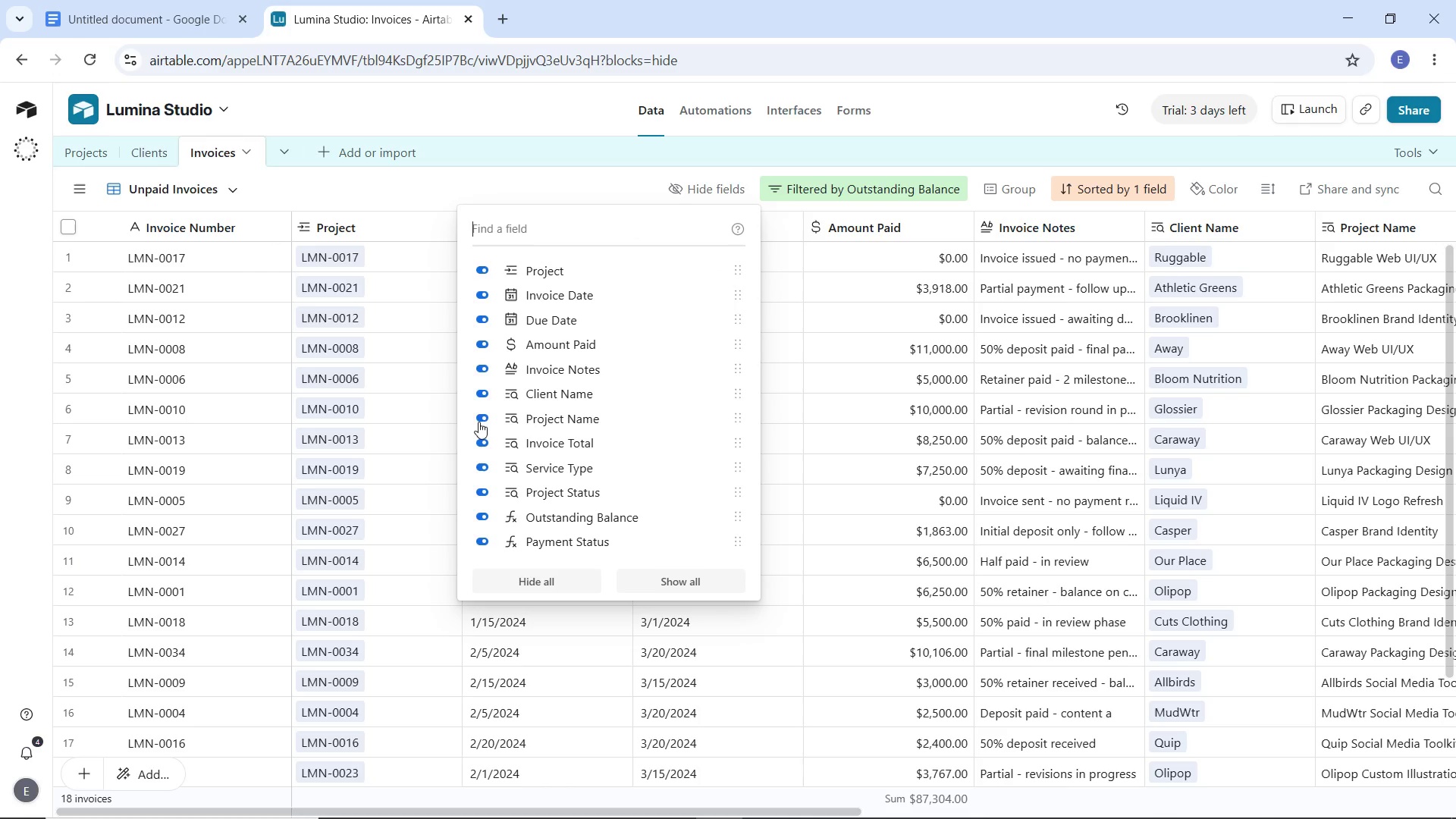 
wait(5.02)
 